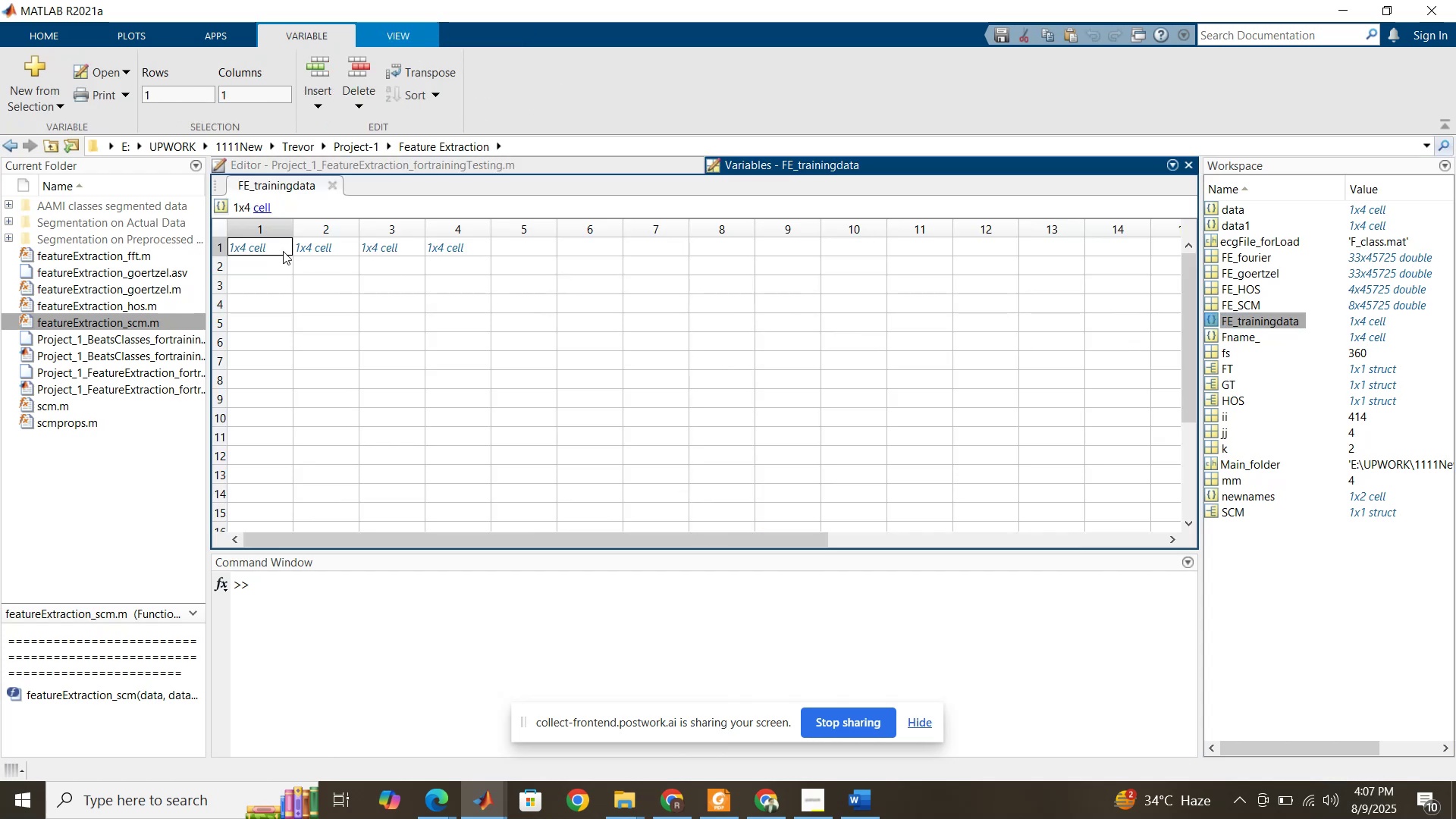 
double_click([283, 251])
 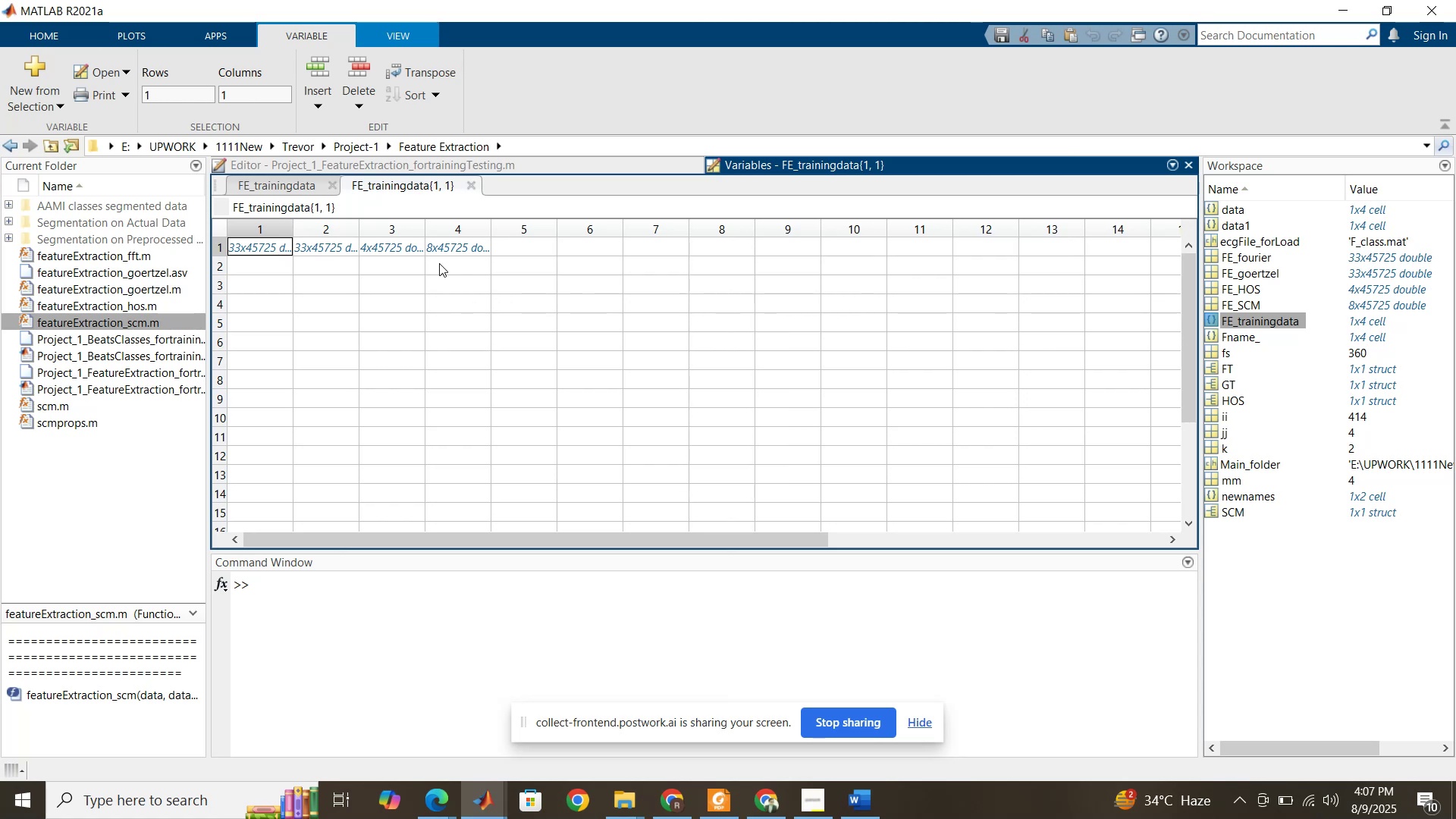 
wait(5.11)
 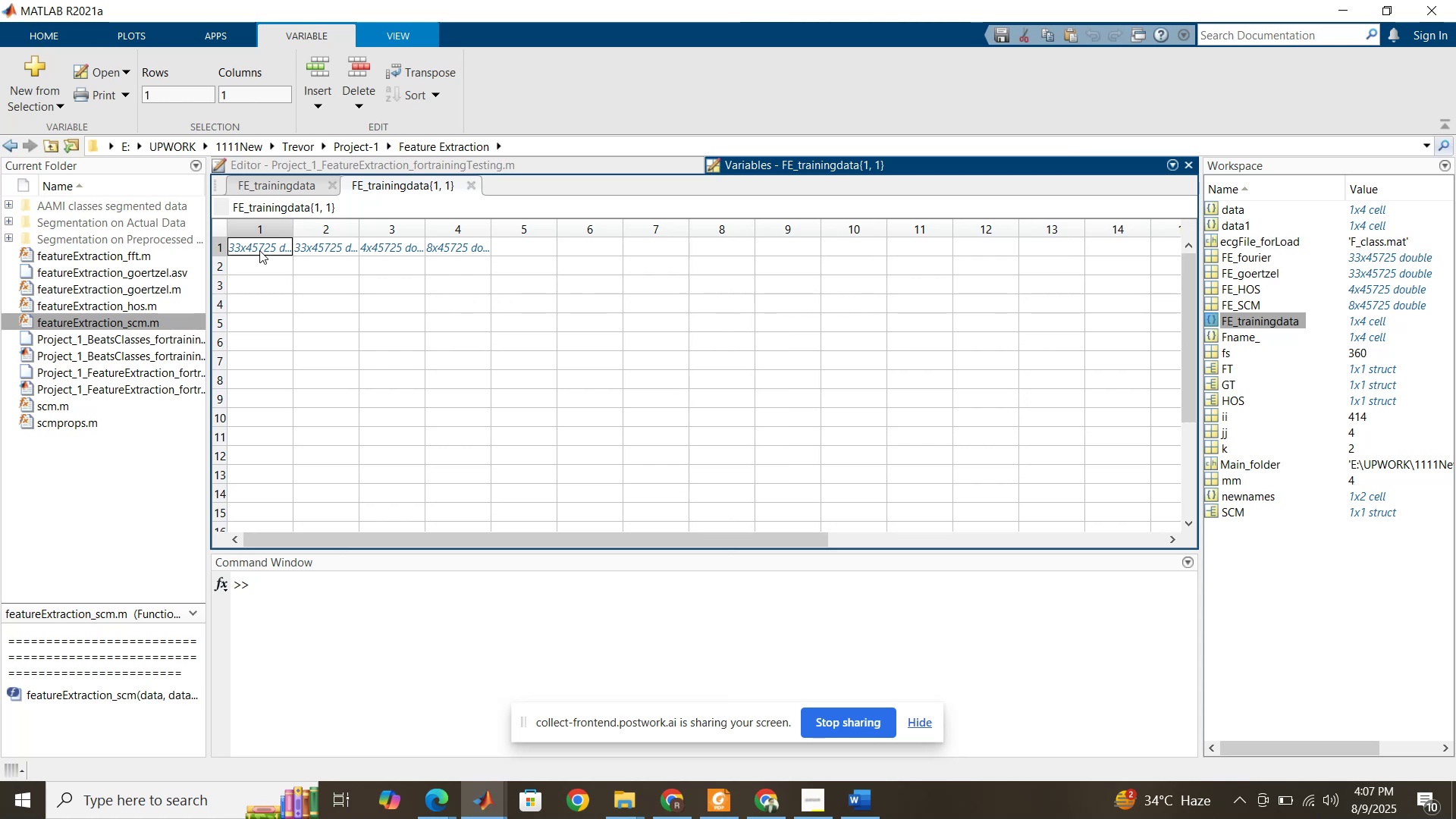 
left_click([504, 160])
 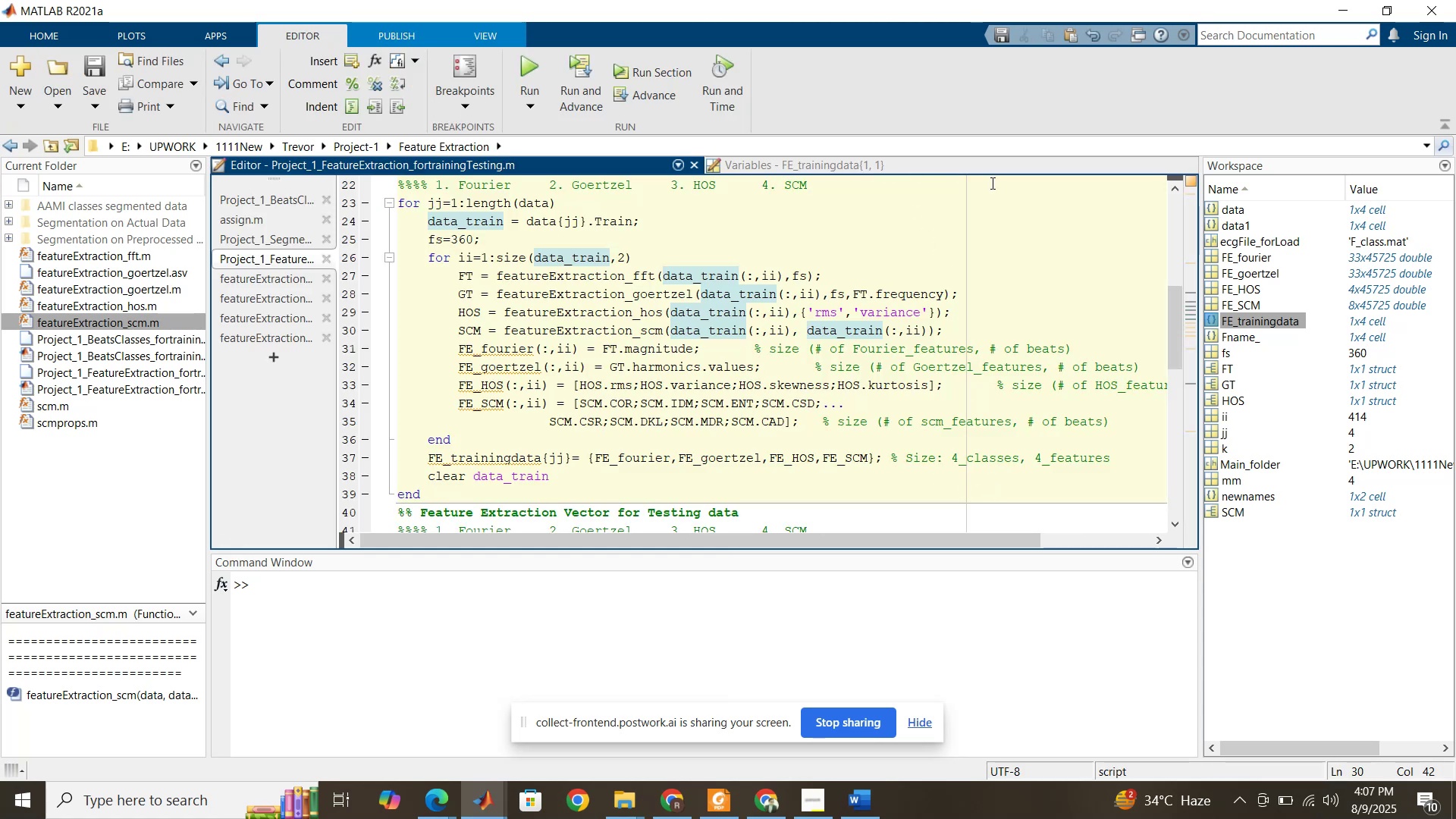 
wait(7.01)
 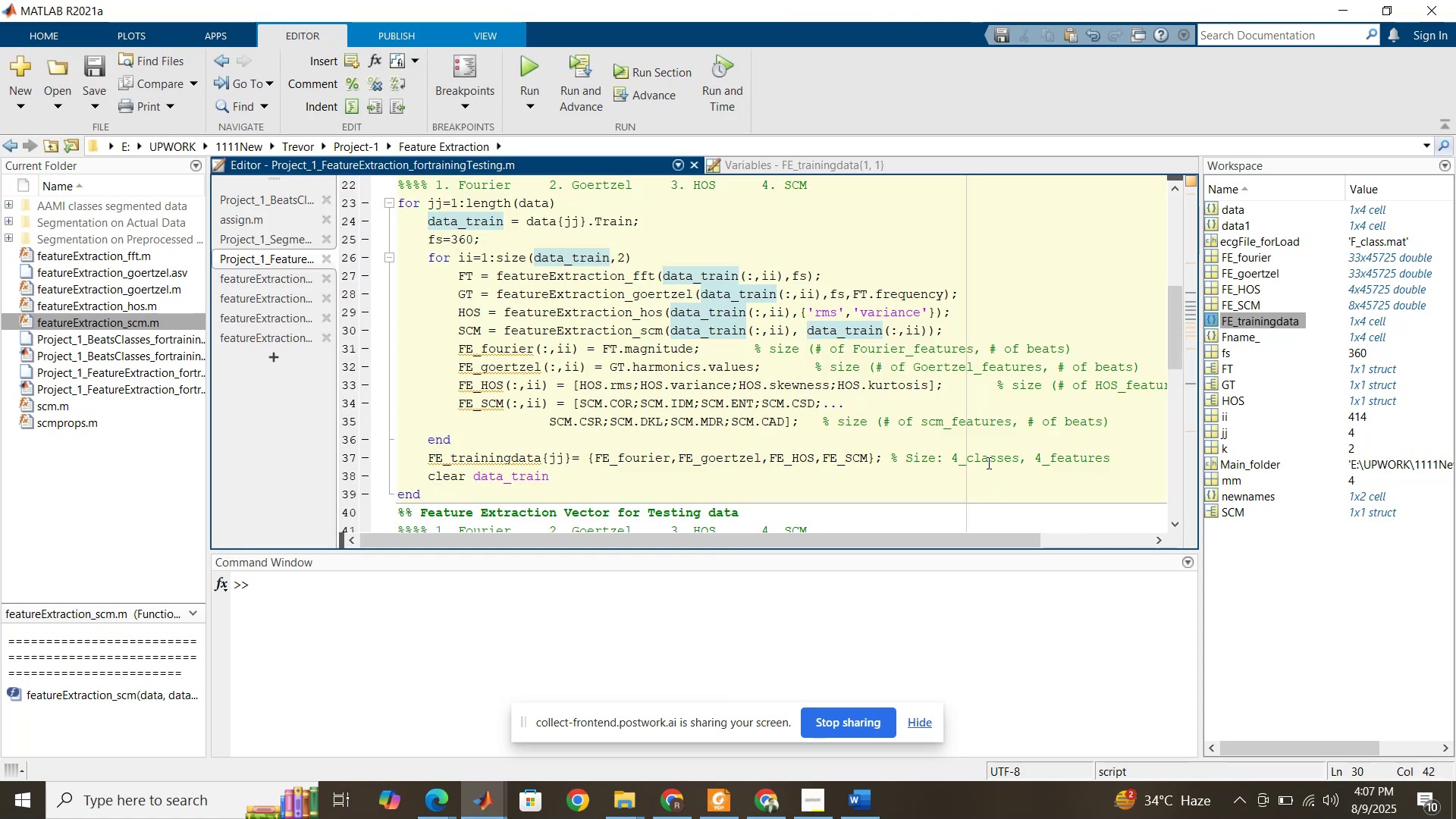 
double_click([1220, 206])
 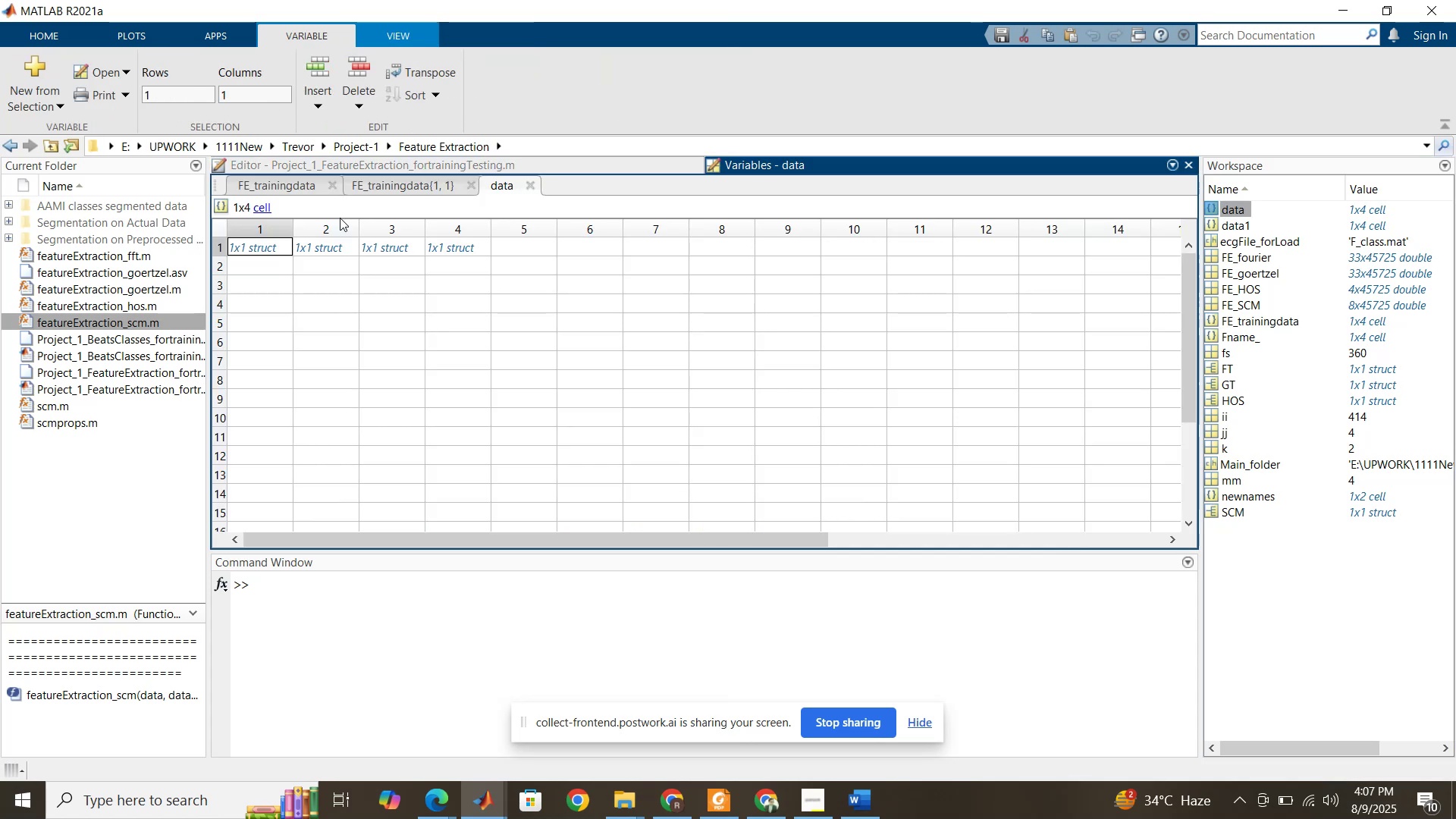 
double_click([252, 245])
 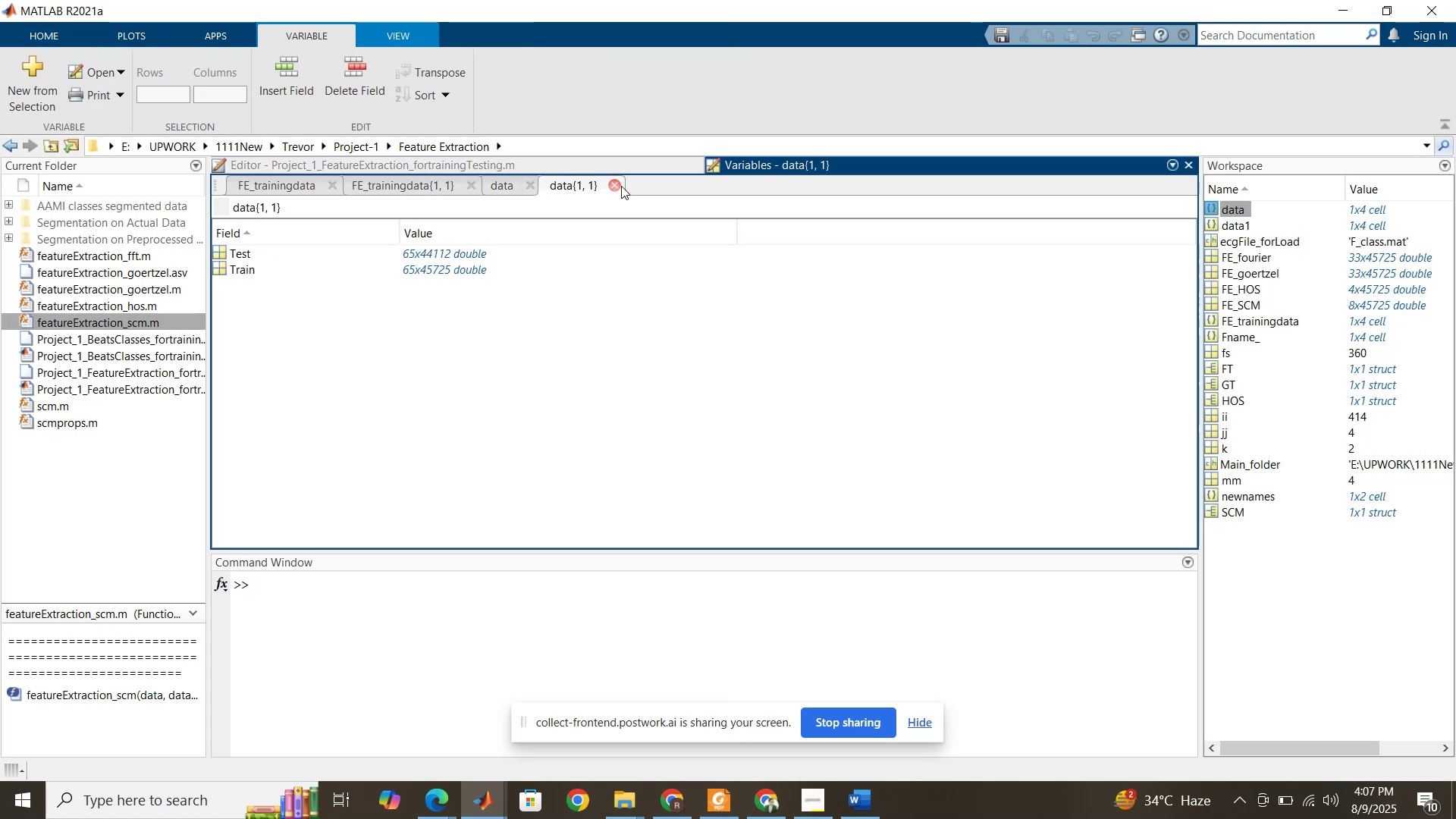 
left_click([621, 186])
 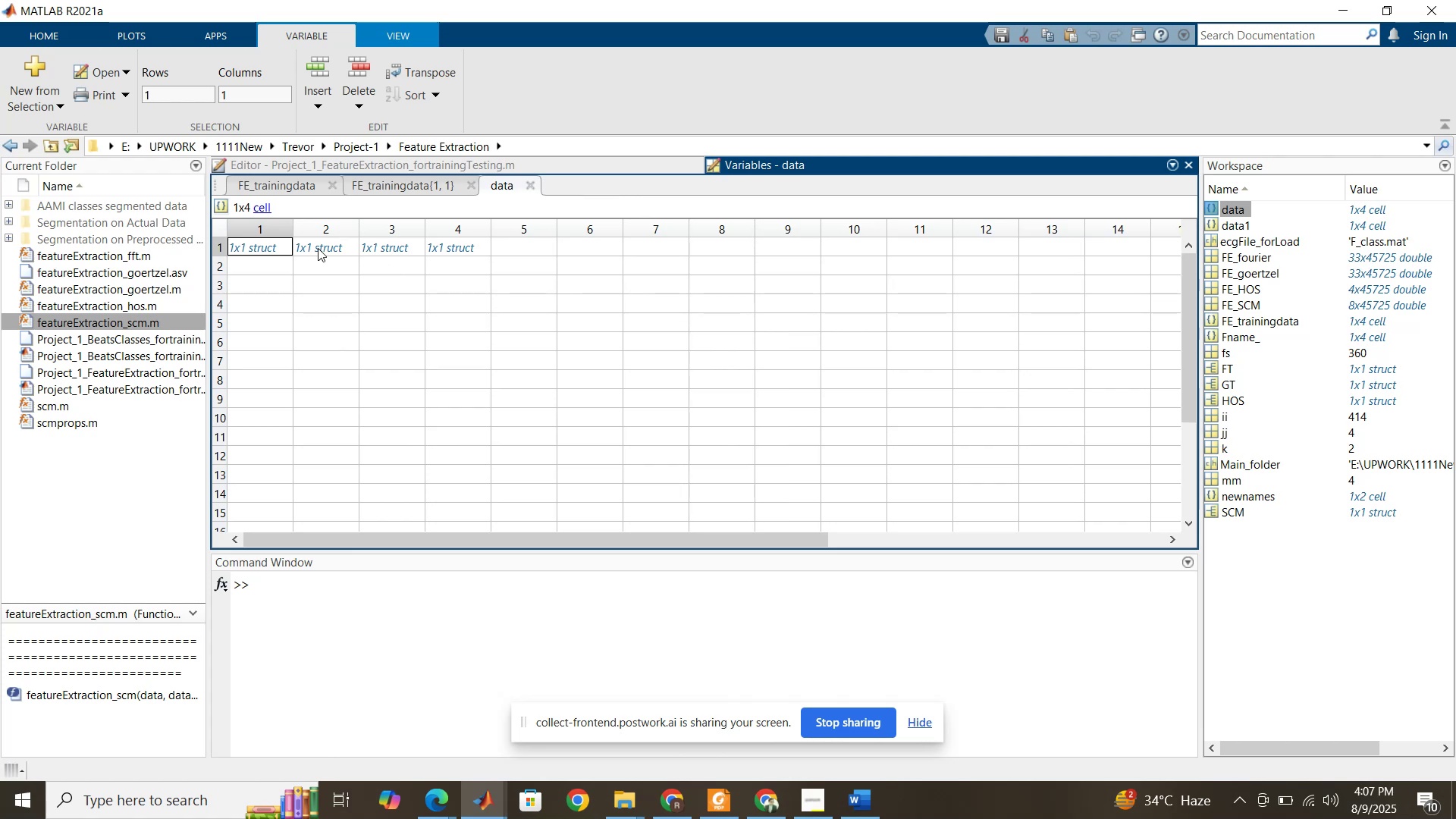 
double_click([318, 248])
 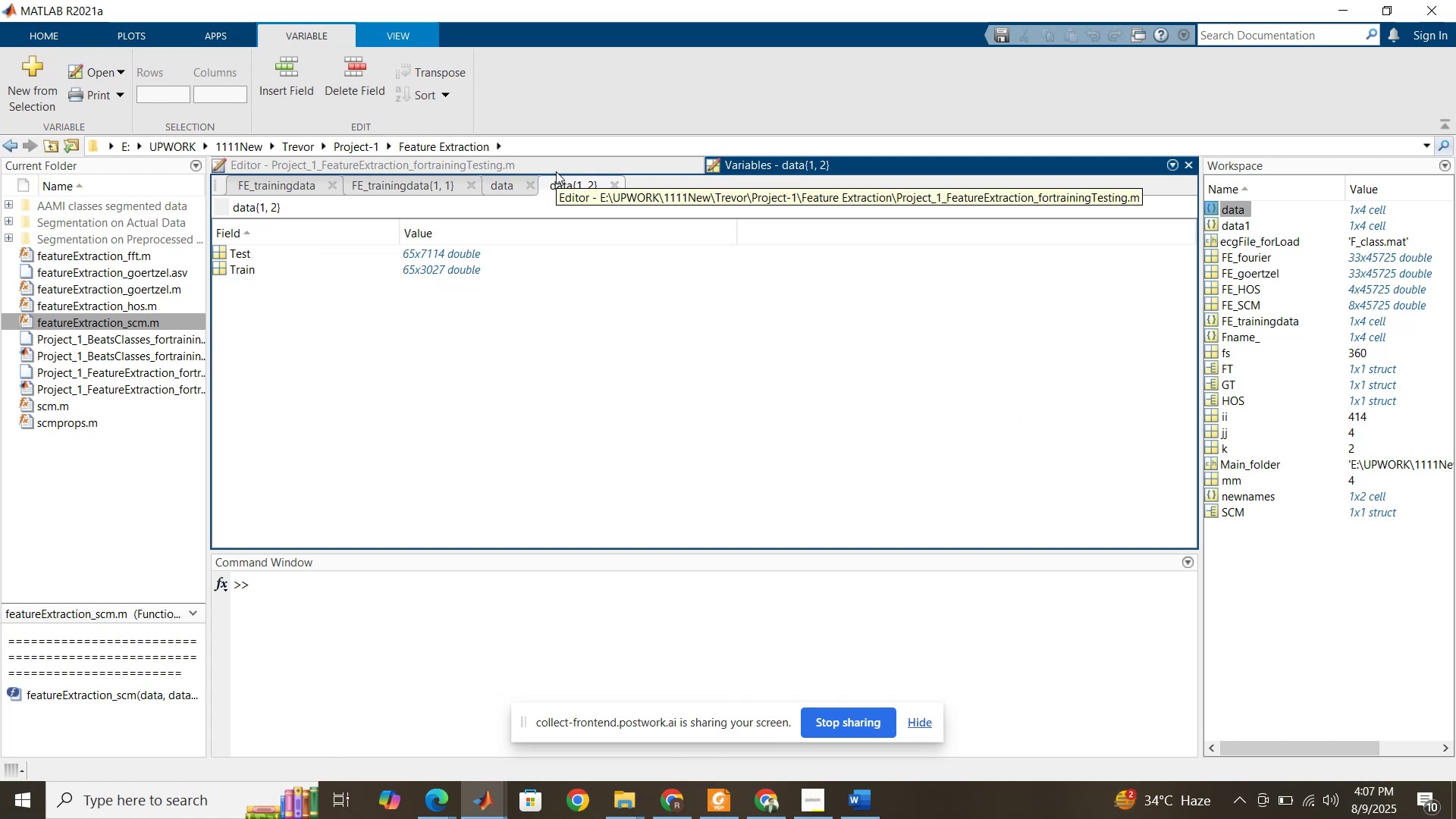 
wait(5.06)
 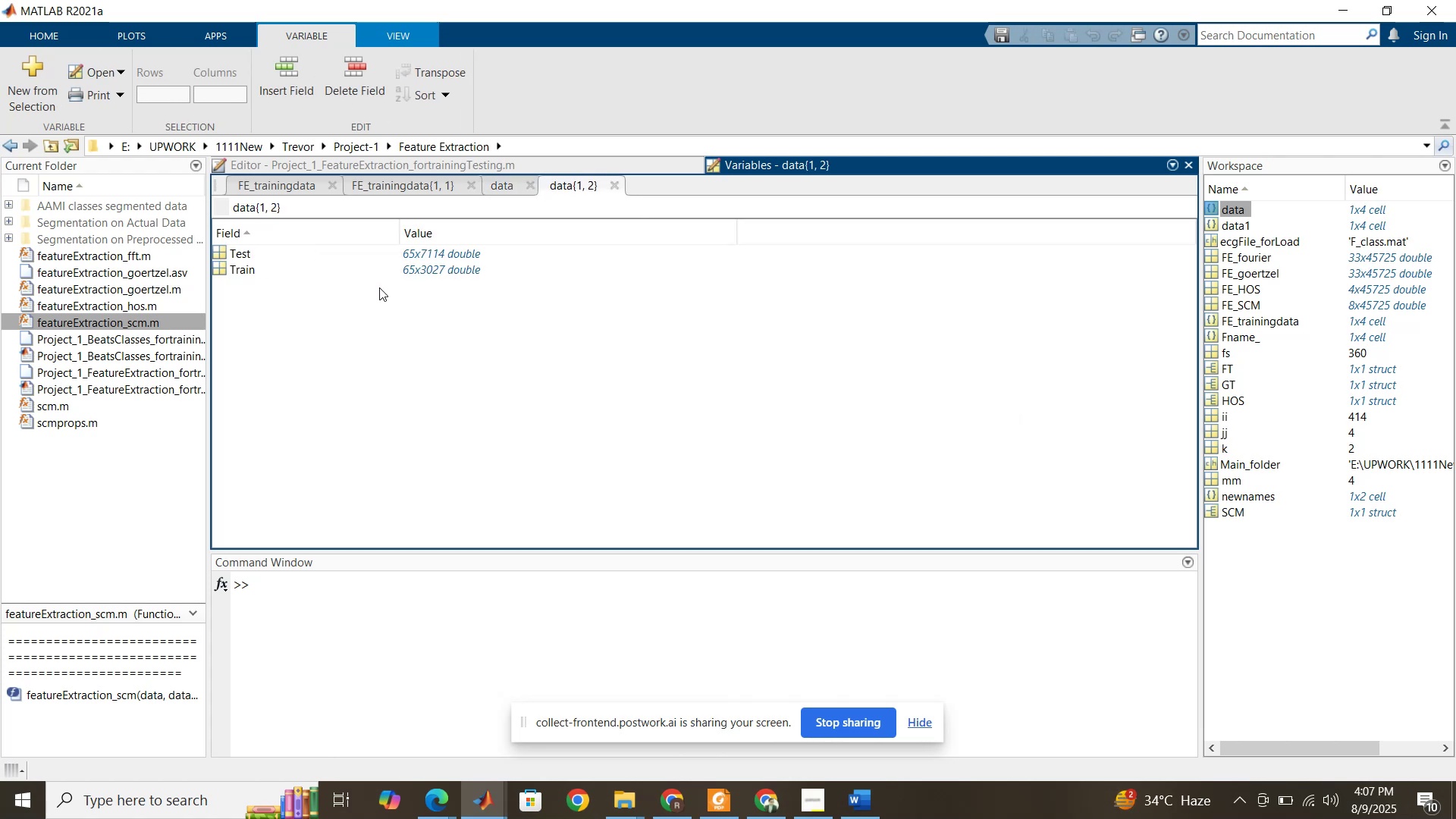 
left_click([556, 166])
 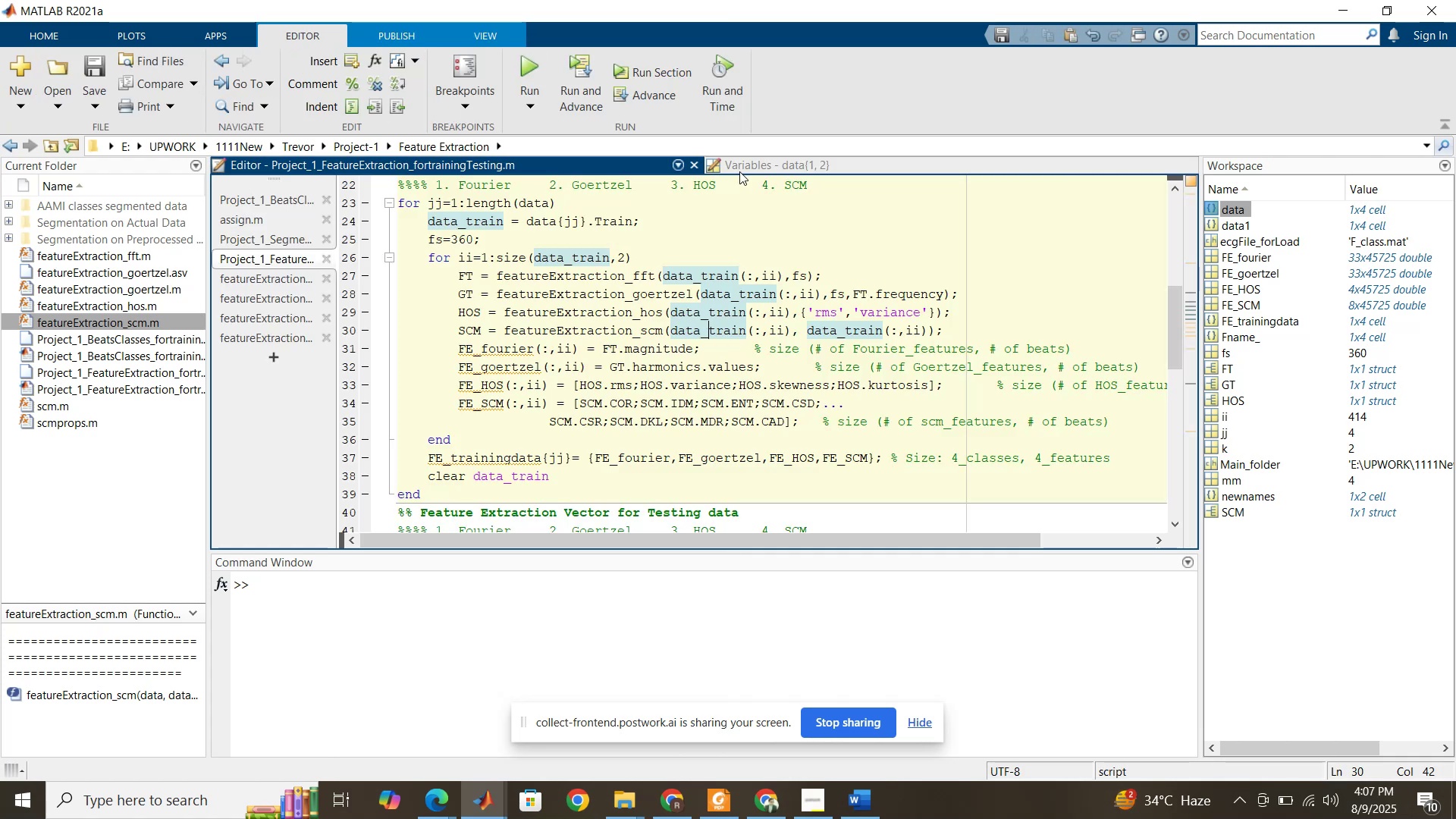 
left_click([767, 166])
 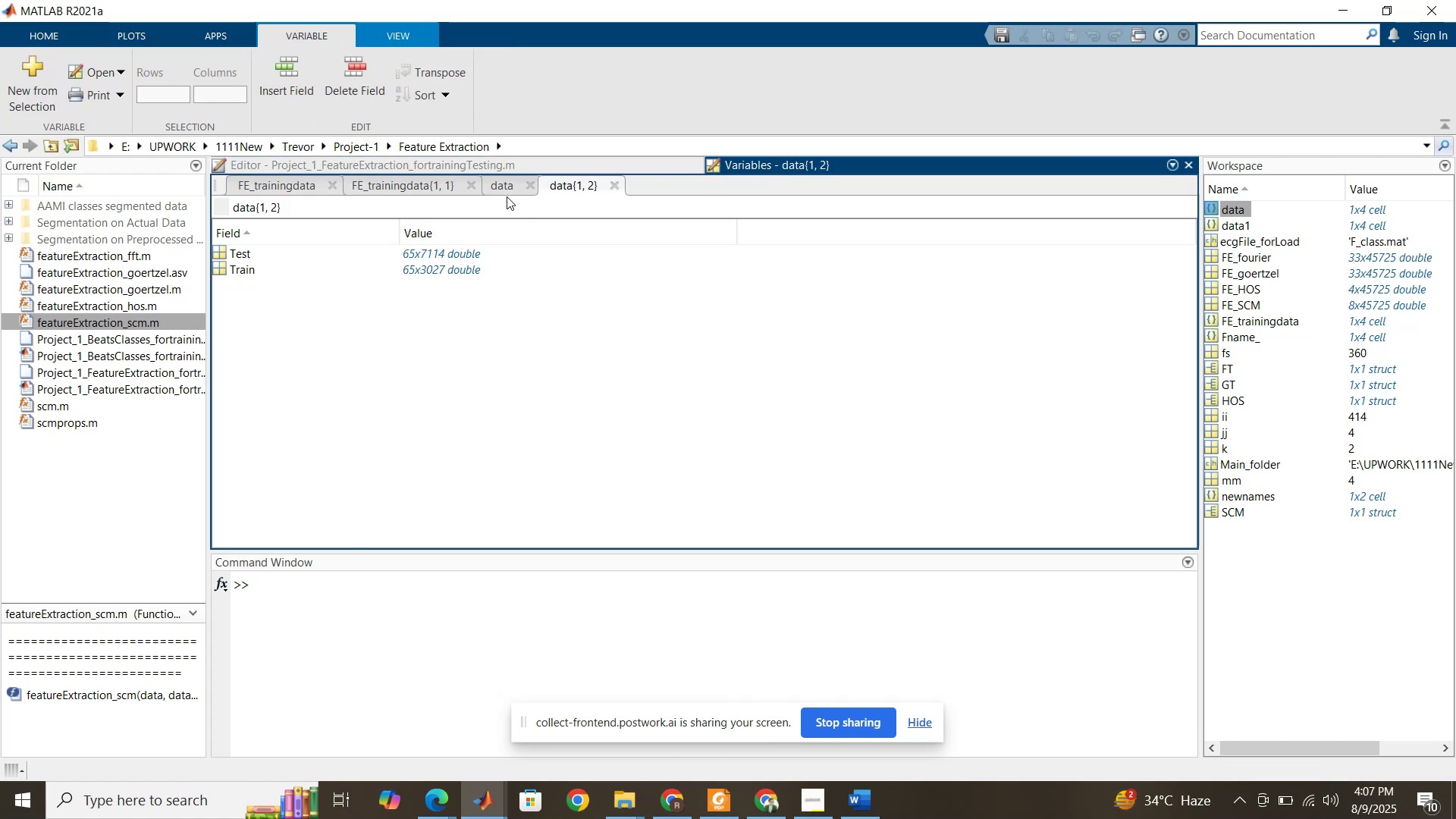 
mouse_move([424, 190])
 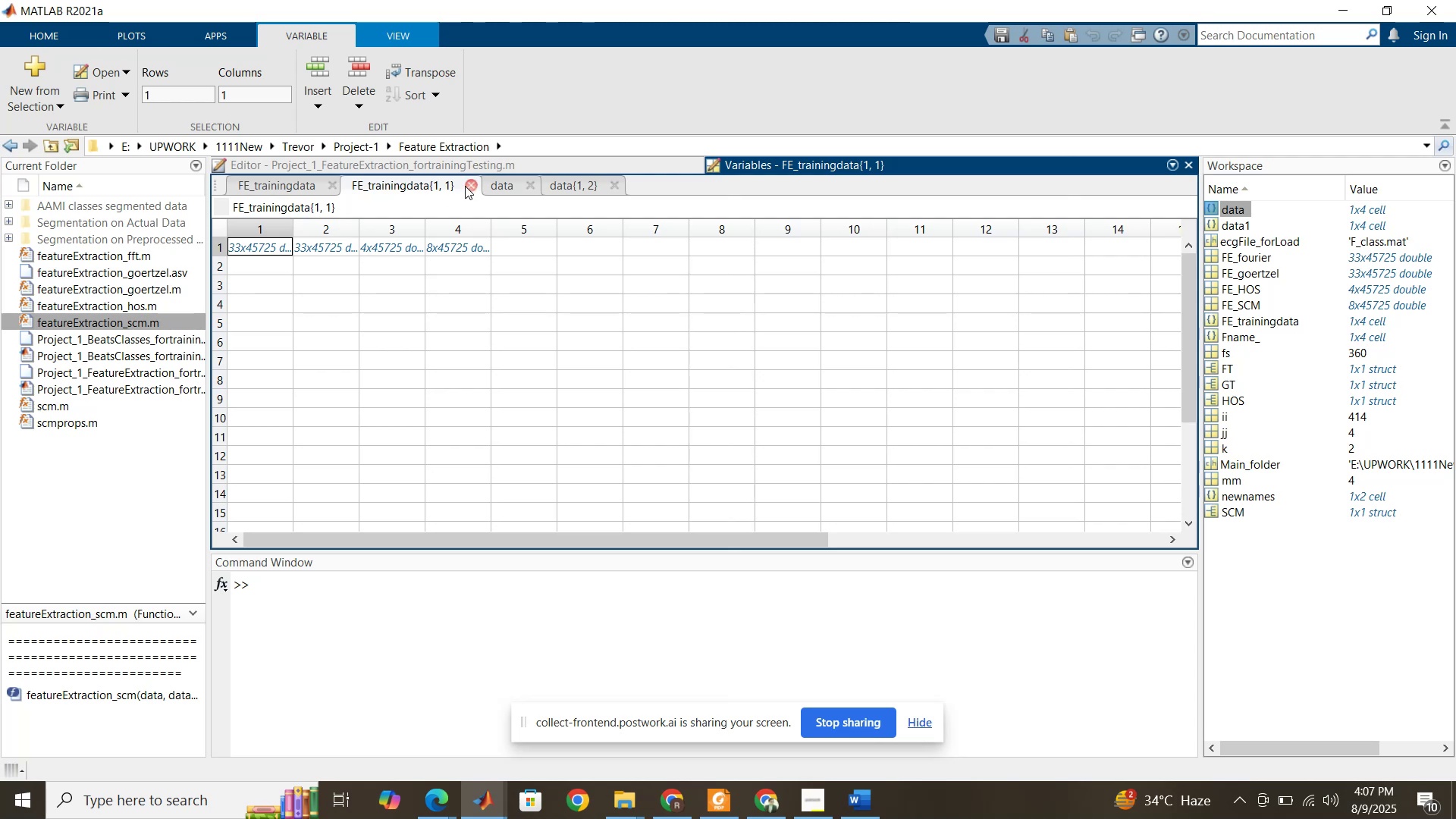 
left_click([465, 186])
 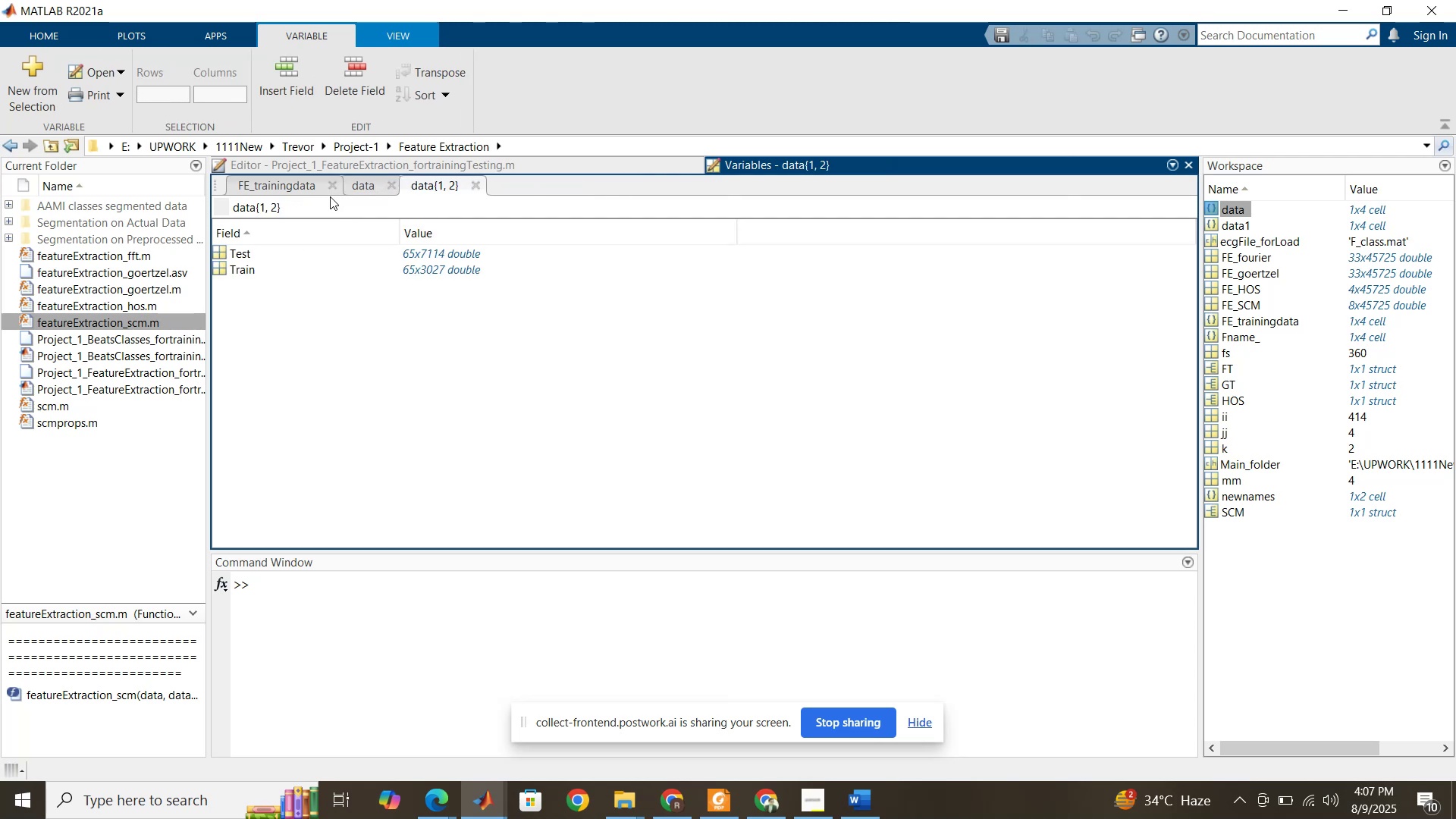 
left_click([294, 187])
 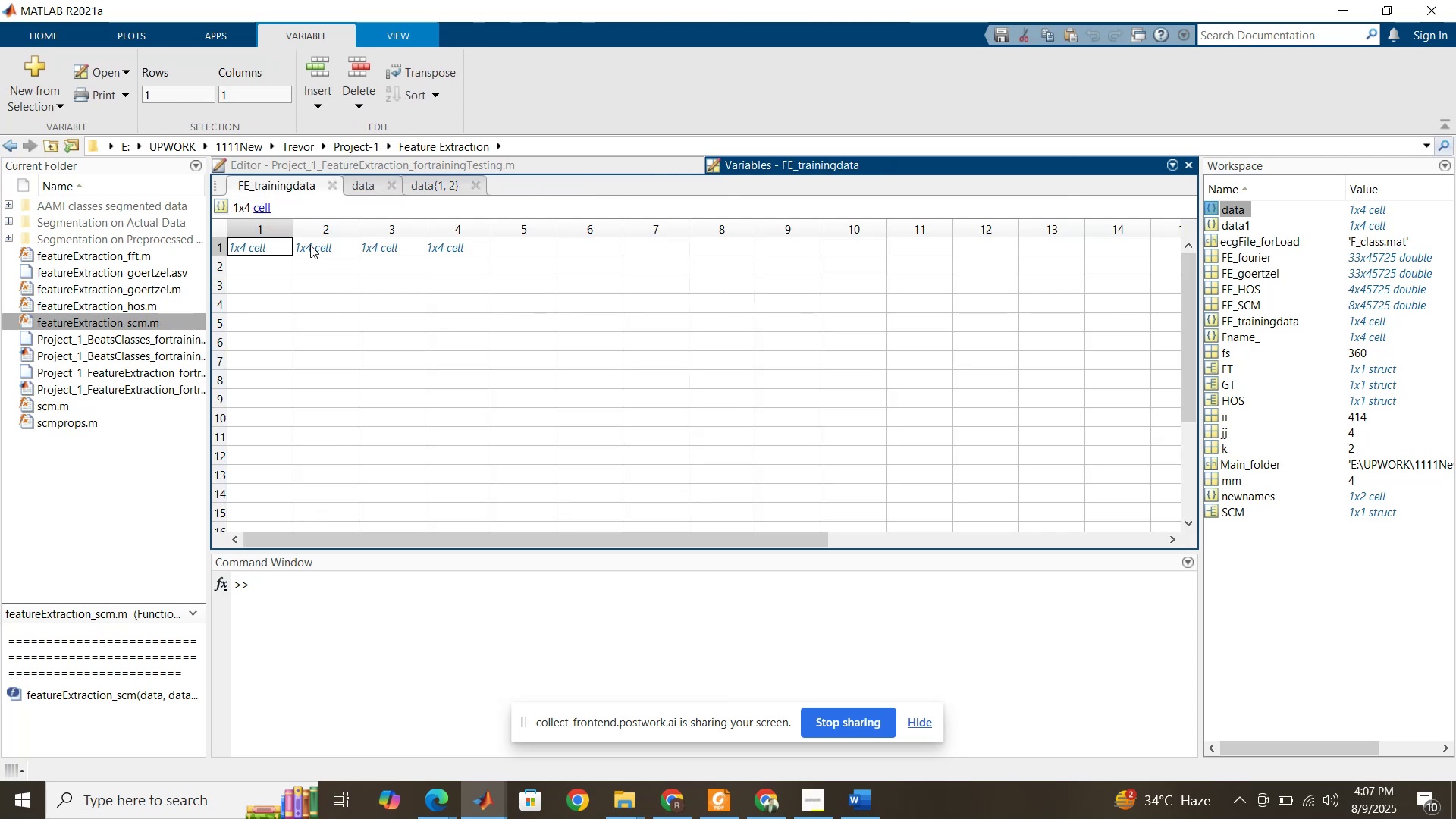 
double_click([310, 245])
 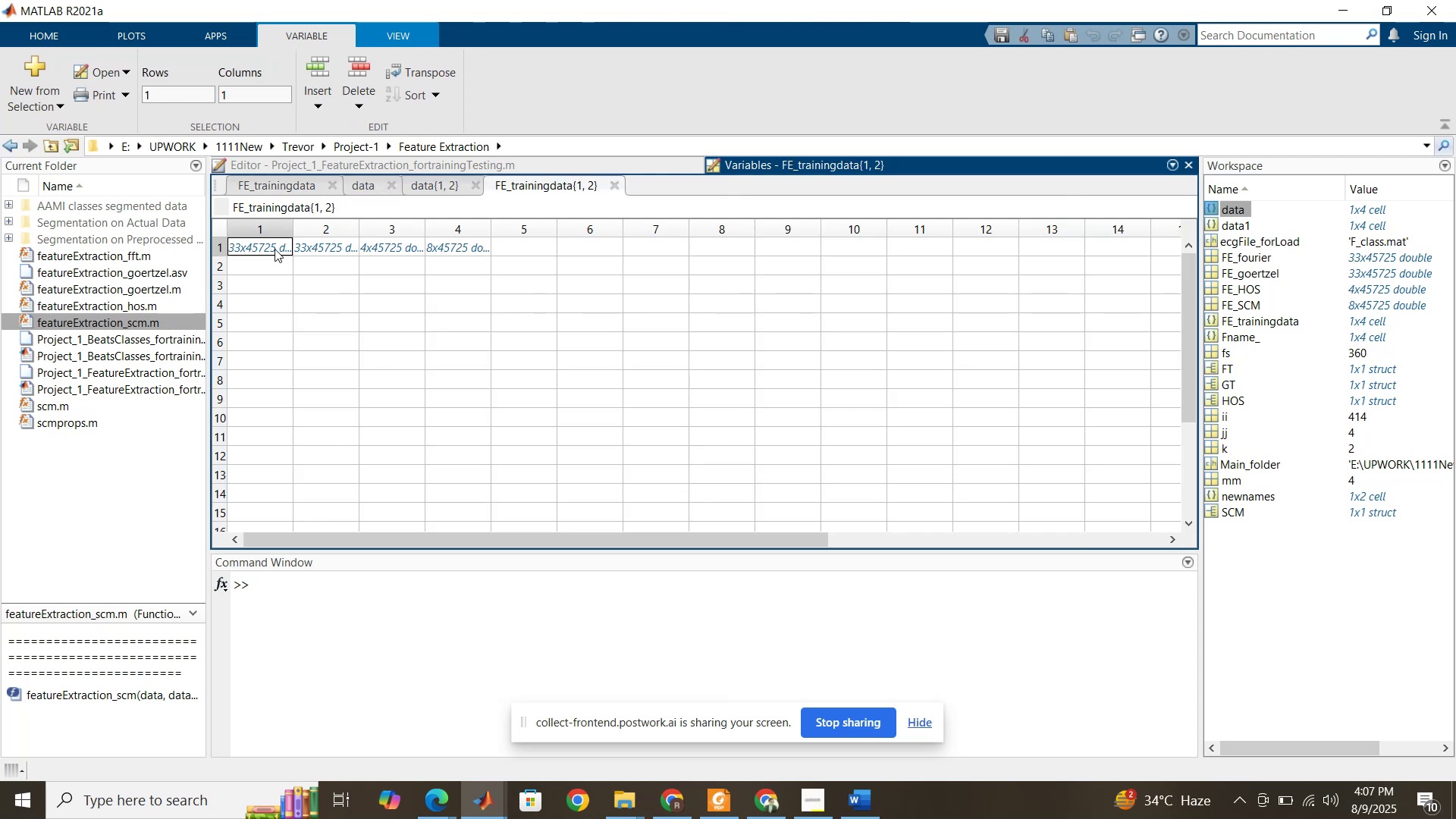 
left_click([450, 248])
 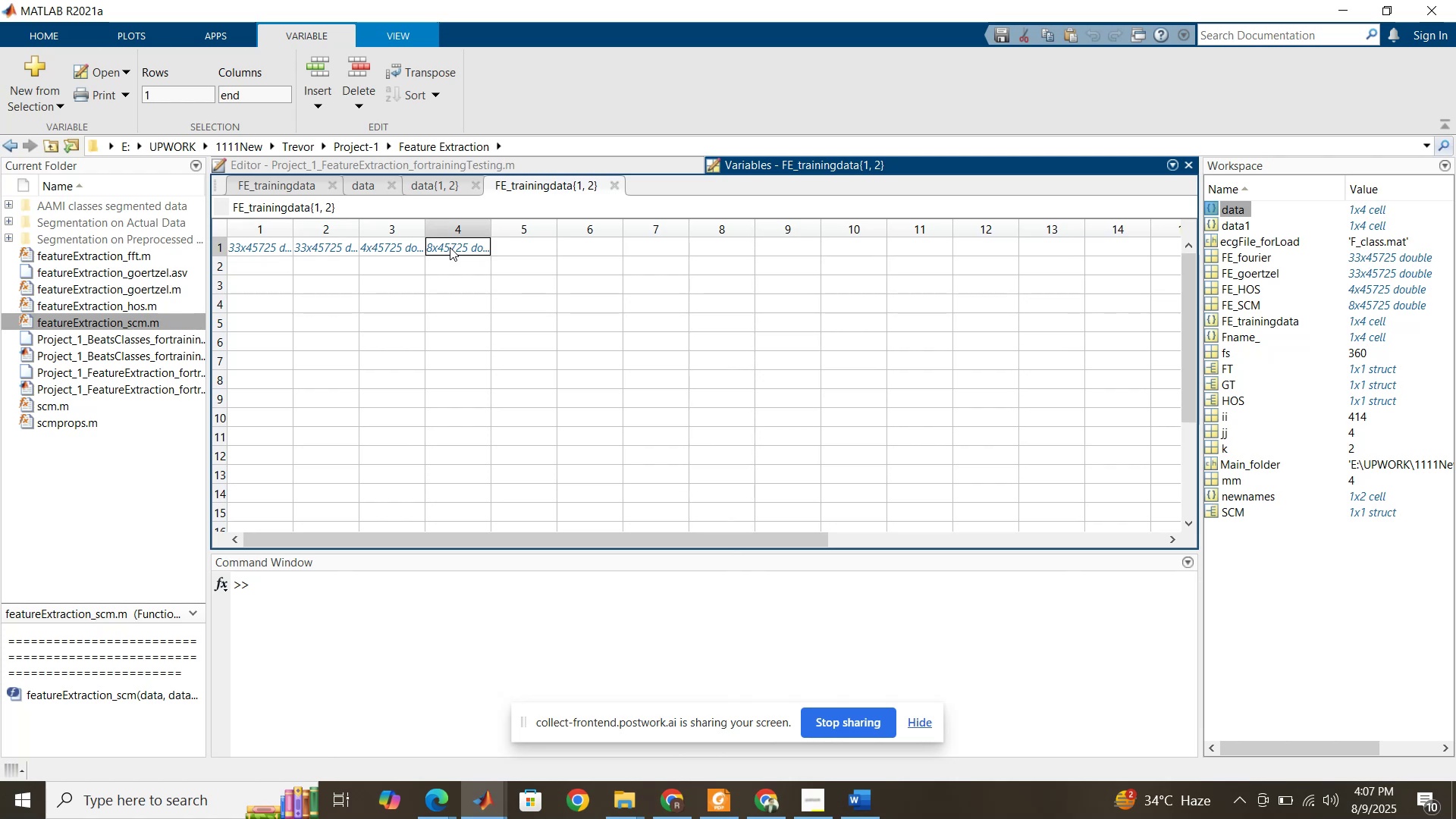 
left_click([475, 166])
 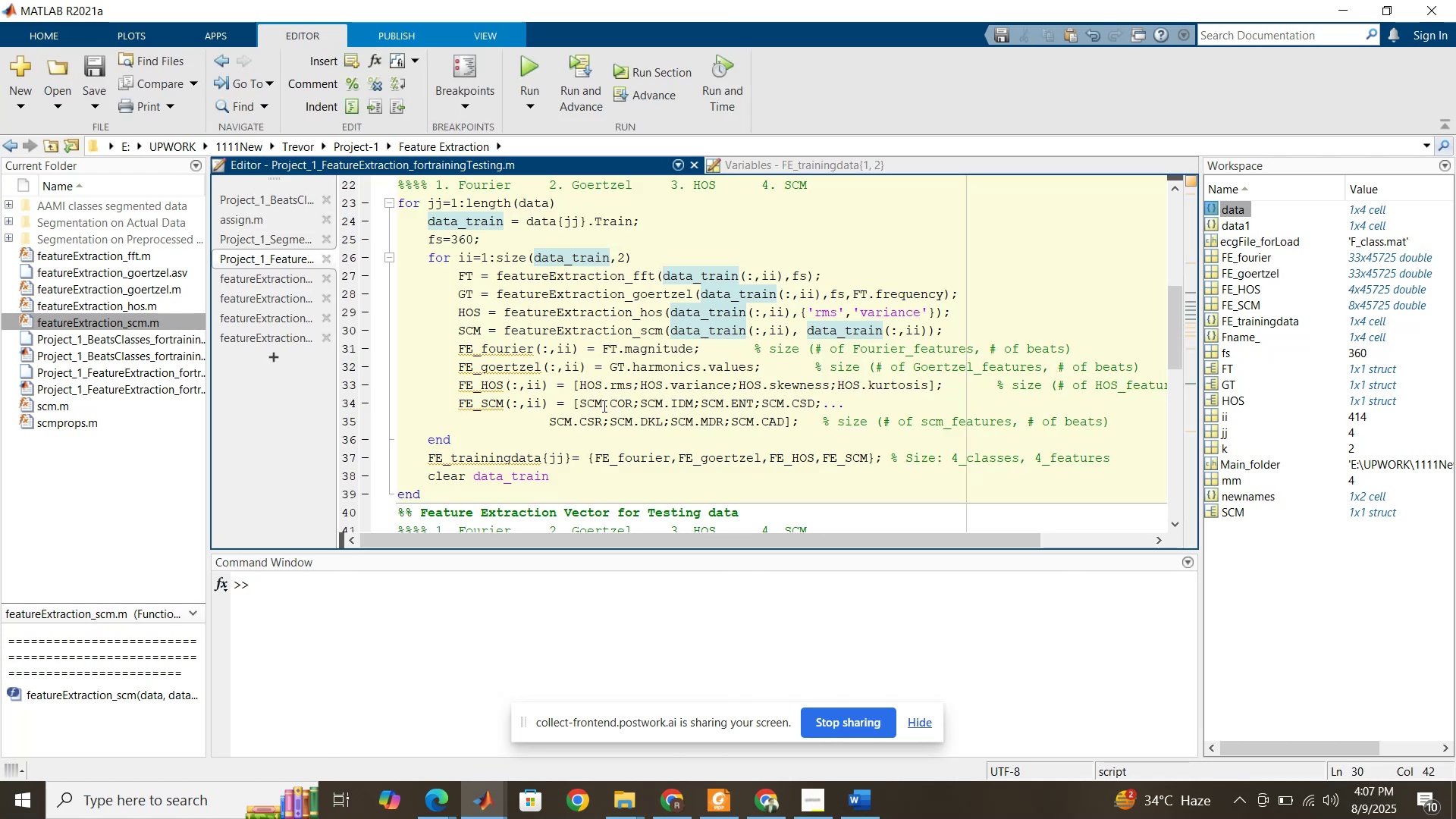 
left_click_drag(start_coordinate=[595, 384], to_coordinate=[664, 418])
 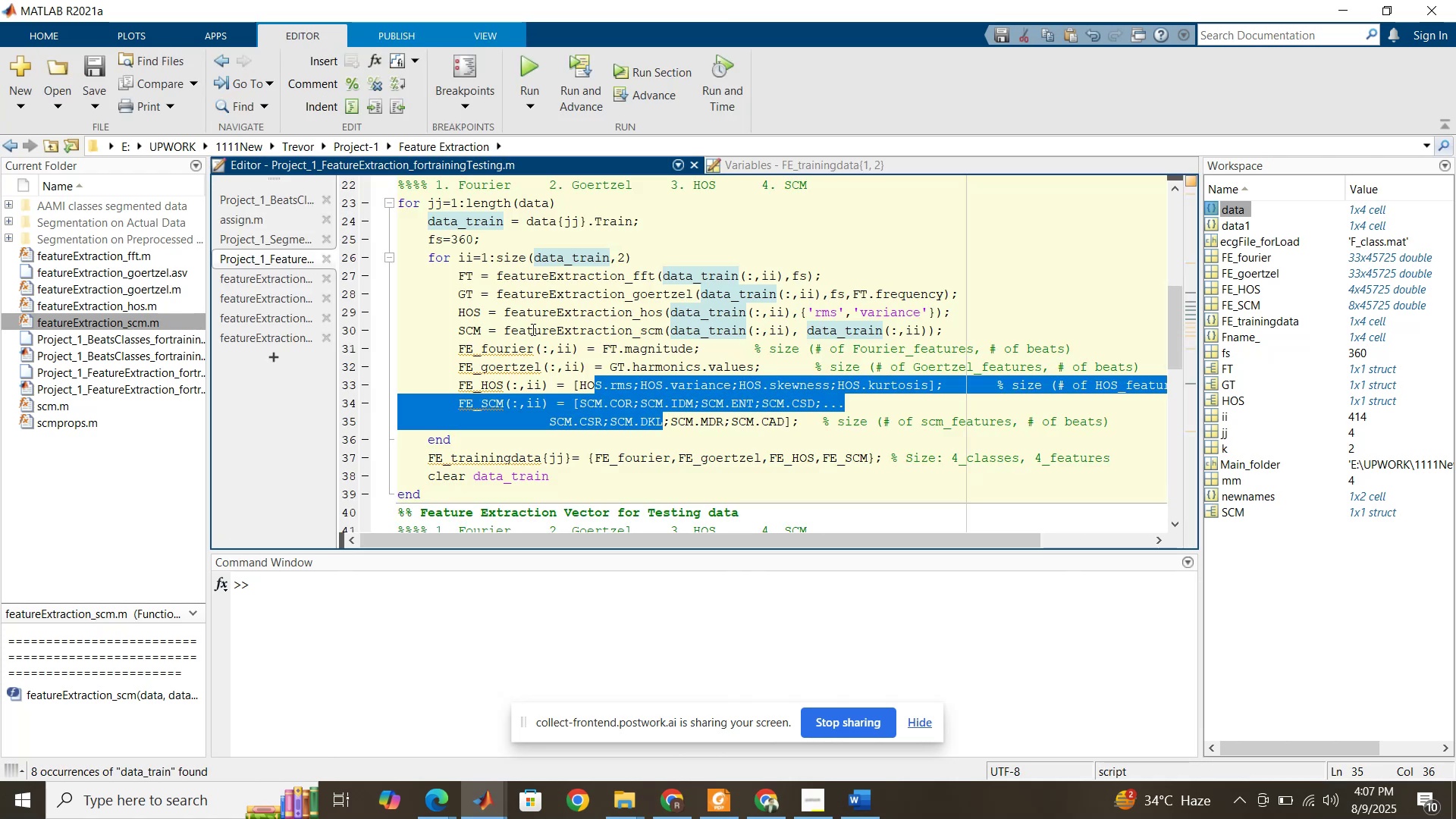 
left_click_drag(start_coordinate=[525, 319], to_coordinate=[608, 388])
 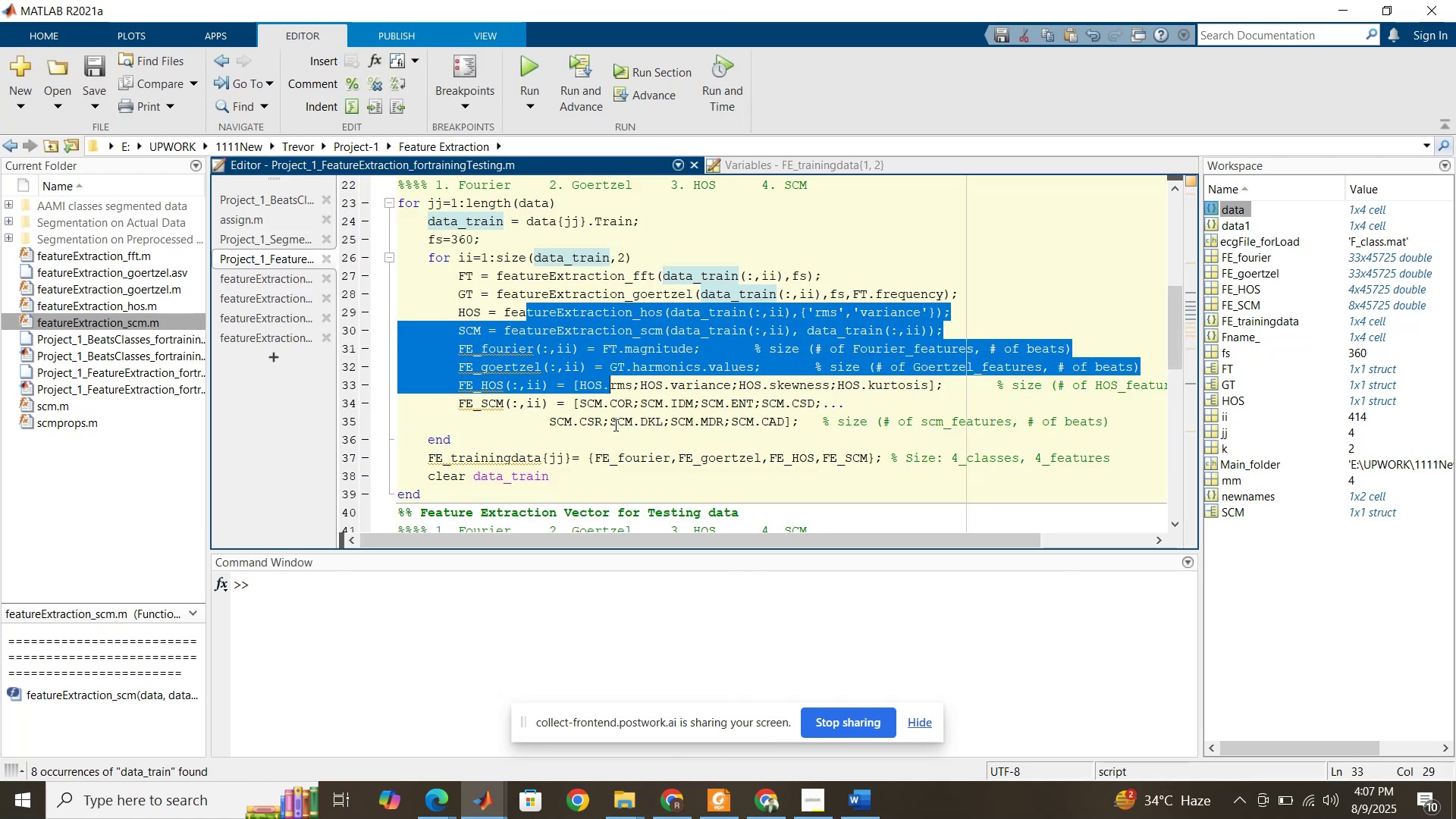 
left_click([614, 425])
 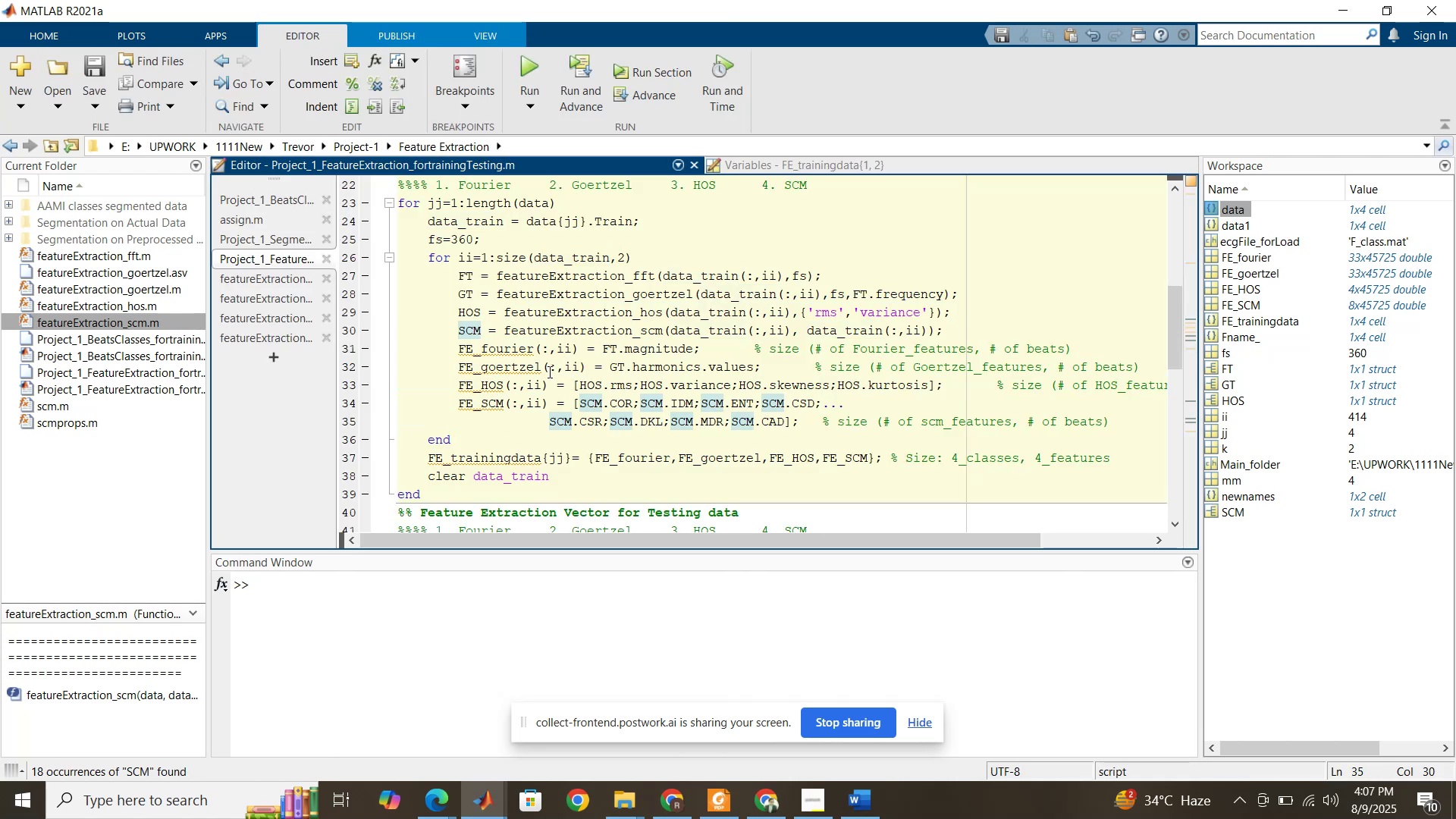 
scroll: coordinate [548, 372], scroll_direction: down, amount: 1.0
 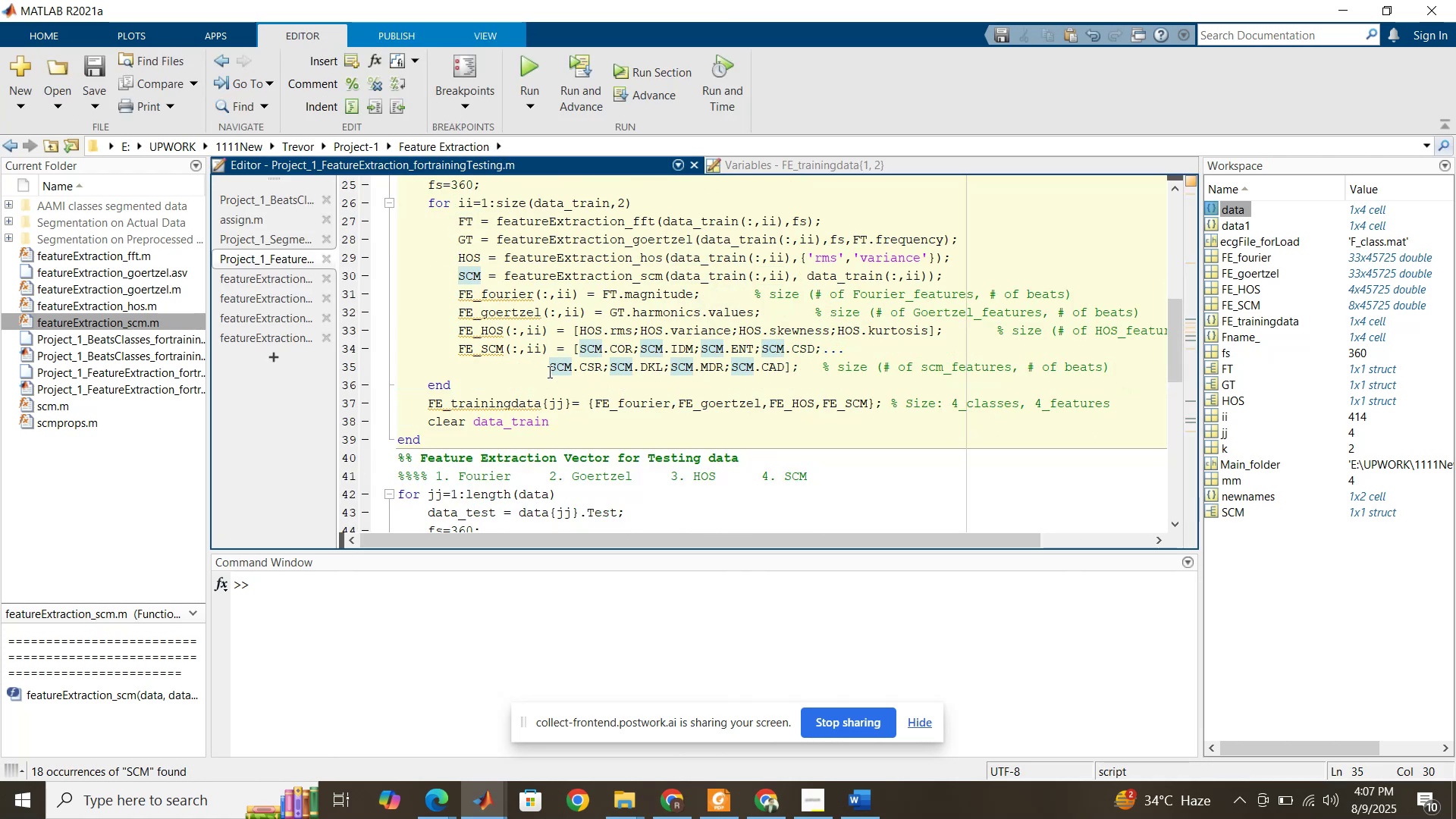 
scroll: coordinate [548, 372], scroll_direction: up, amount: 1.0
 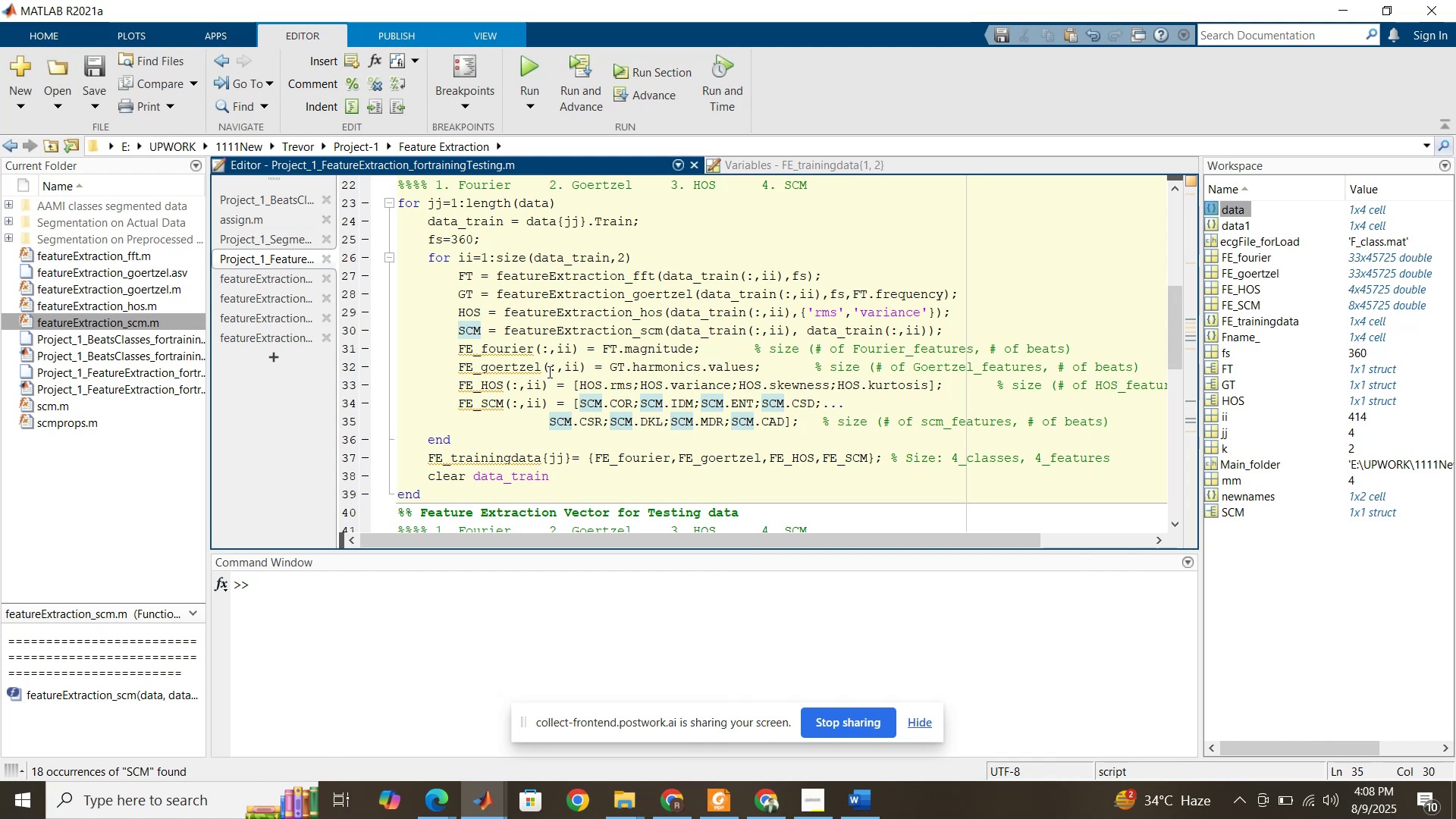 
wait(6.65)
 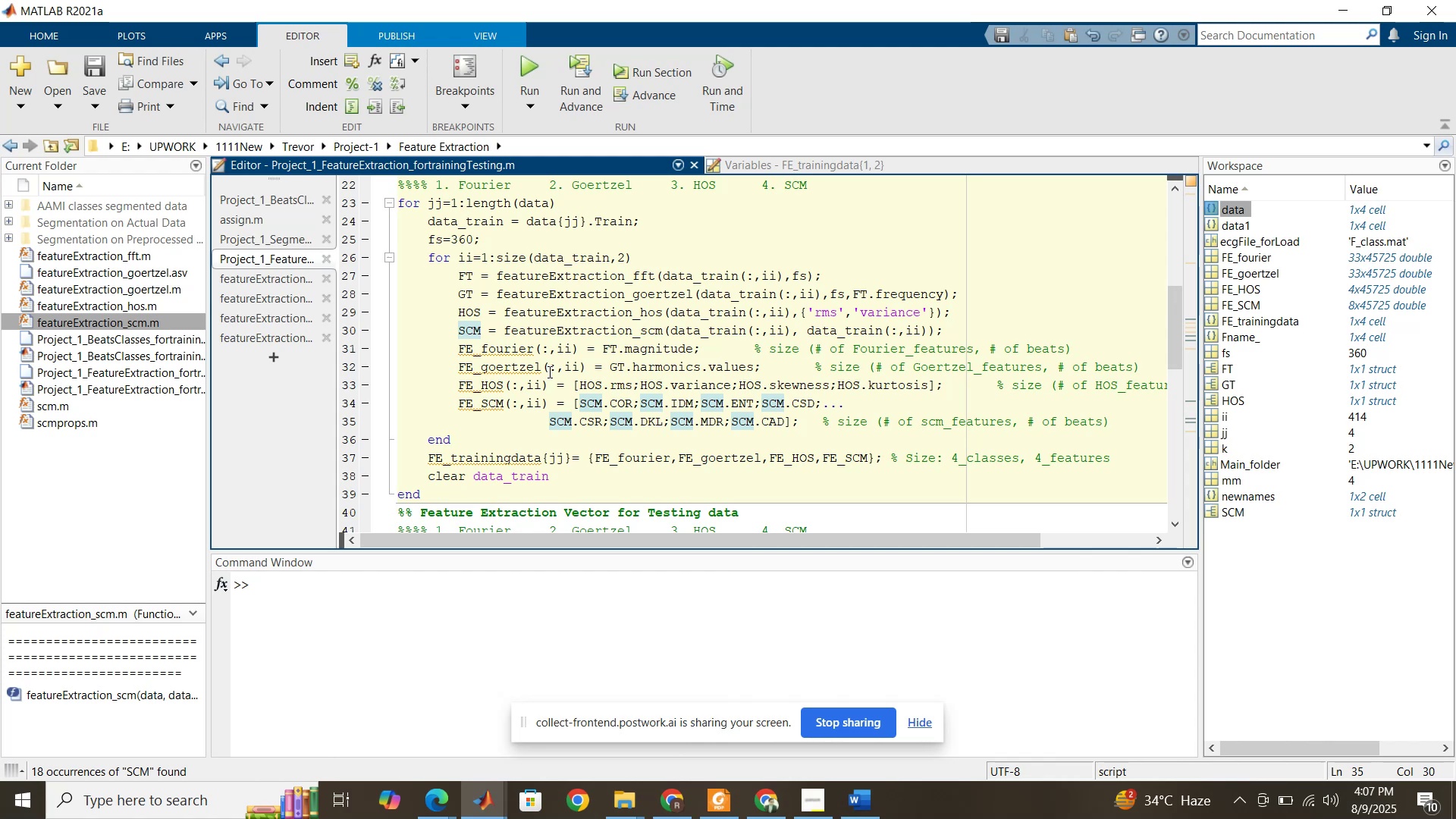 
scroll: coordinate [548, 372], scroll_direction: down, amount: 1.0
 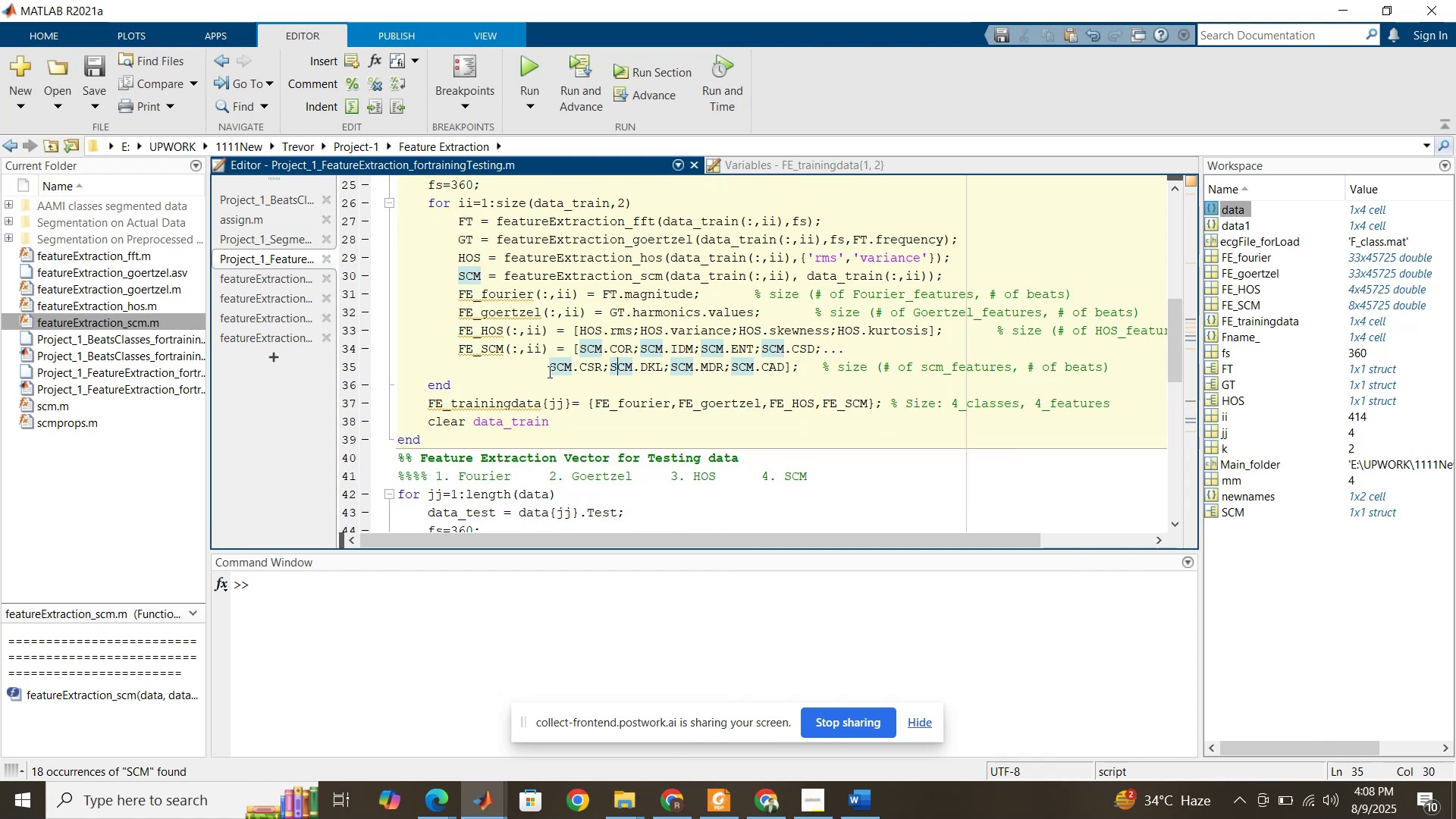 
scroll: coordinate [548, 372], scroll_direction: up, amount: 2.0
 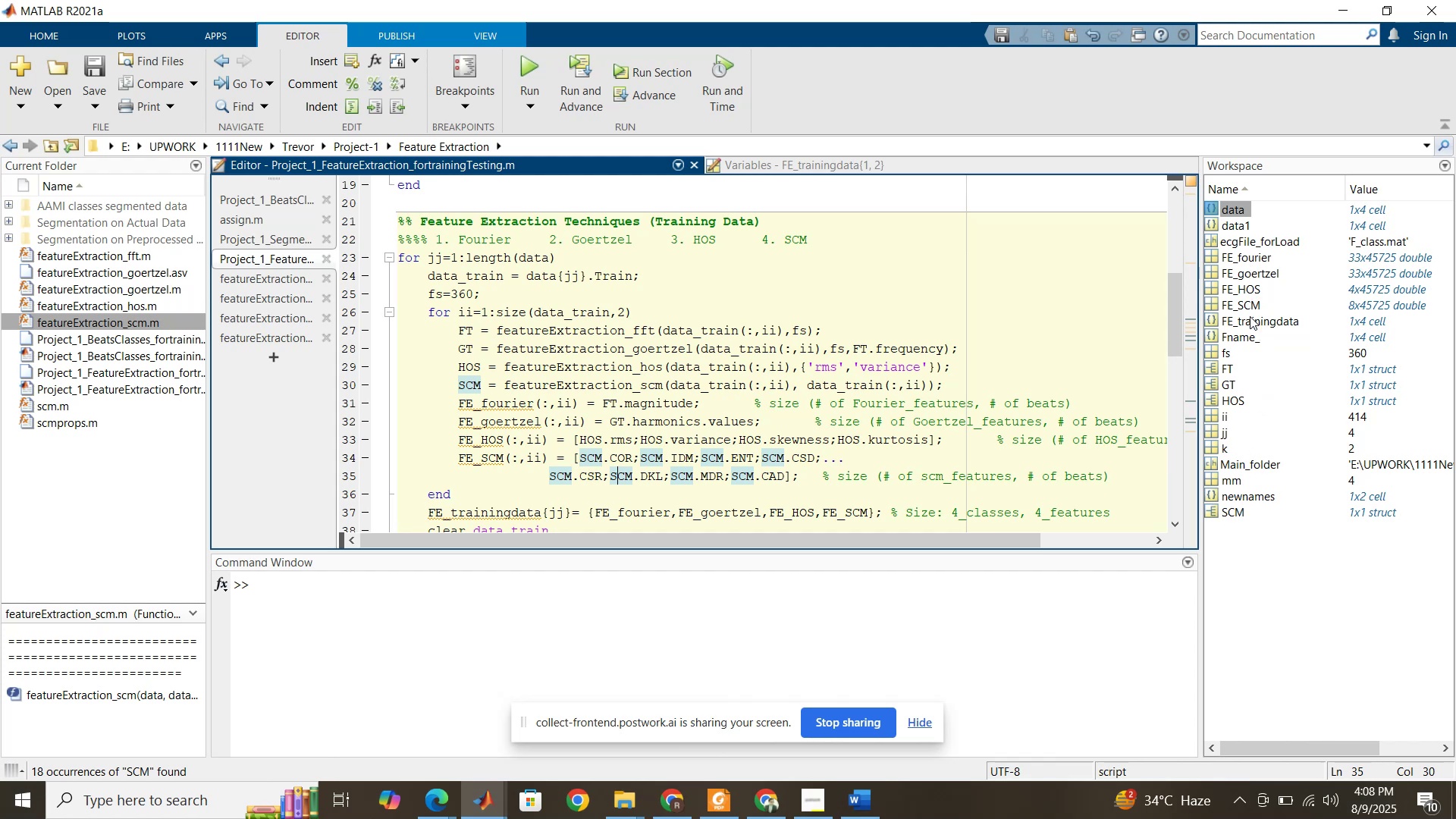 
wait(18.12)
 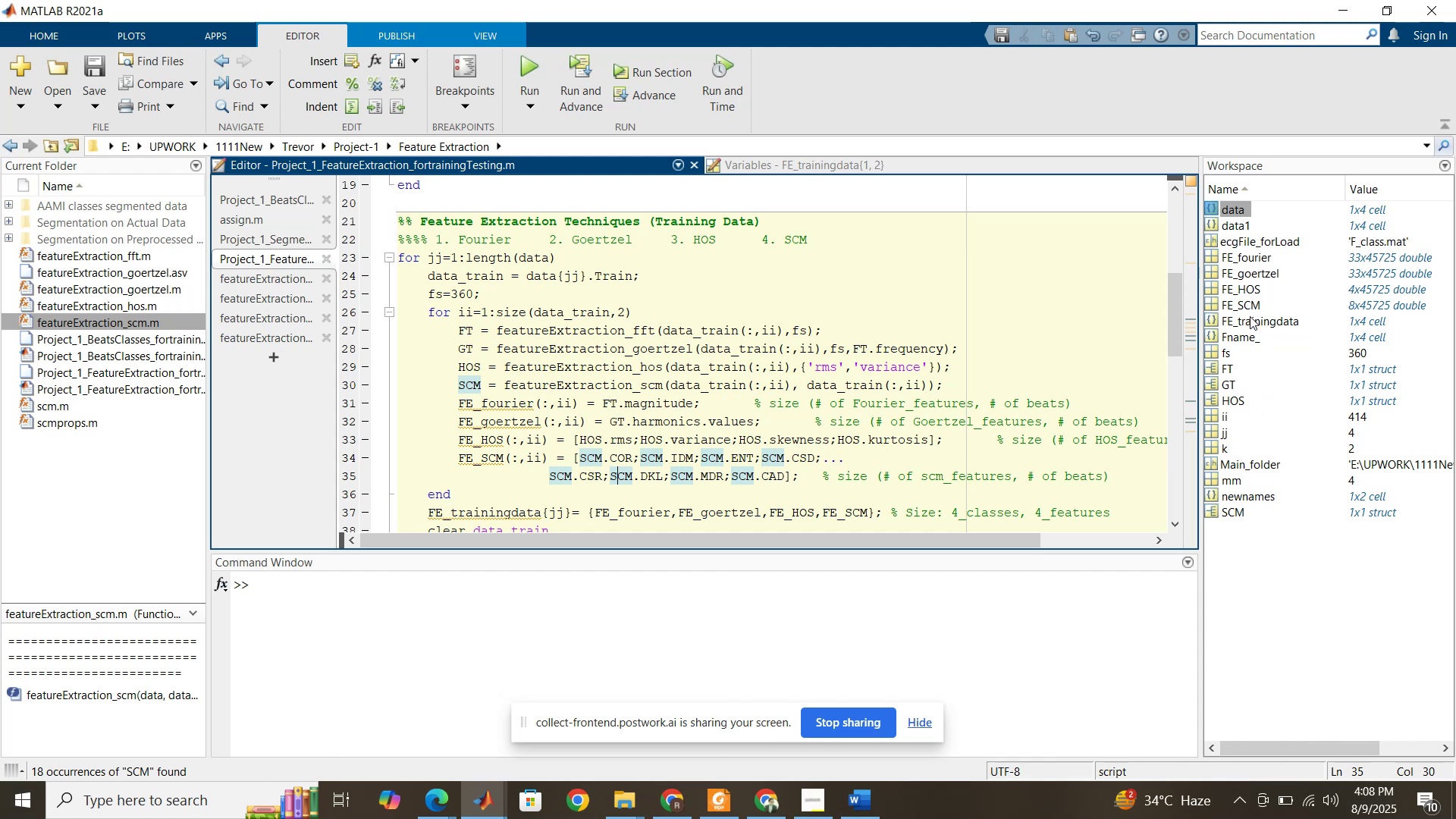 
scroll: coordinate [648, 331], scroll_direction: down, amount: 1.0
 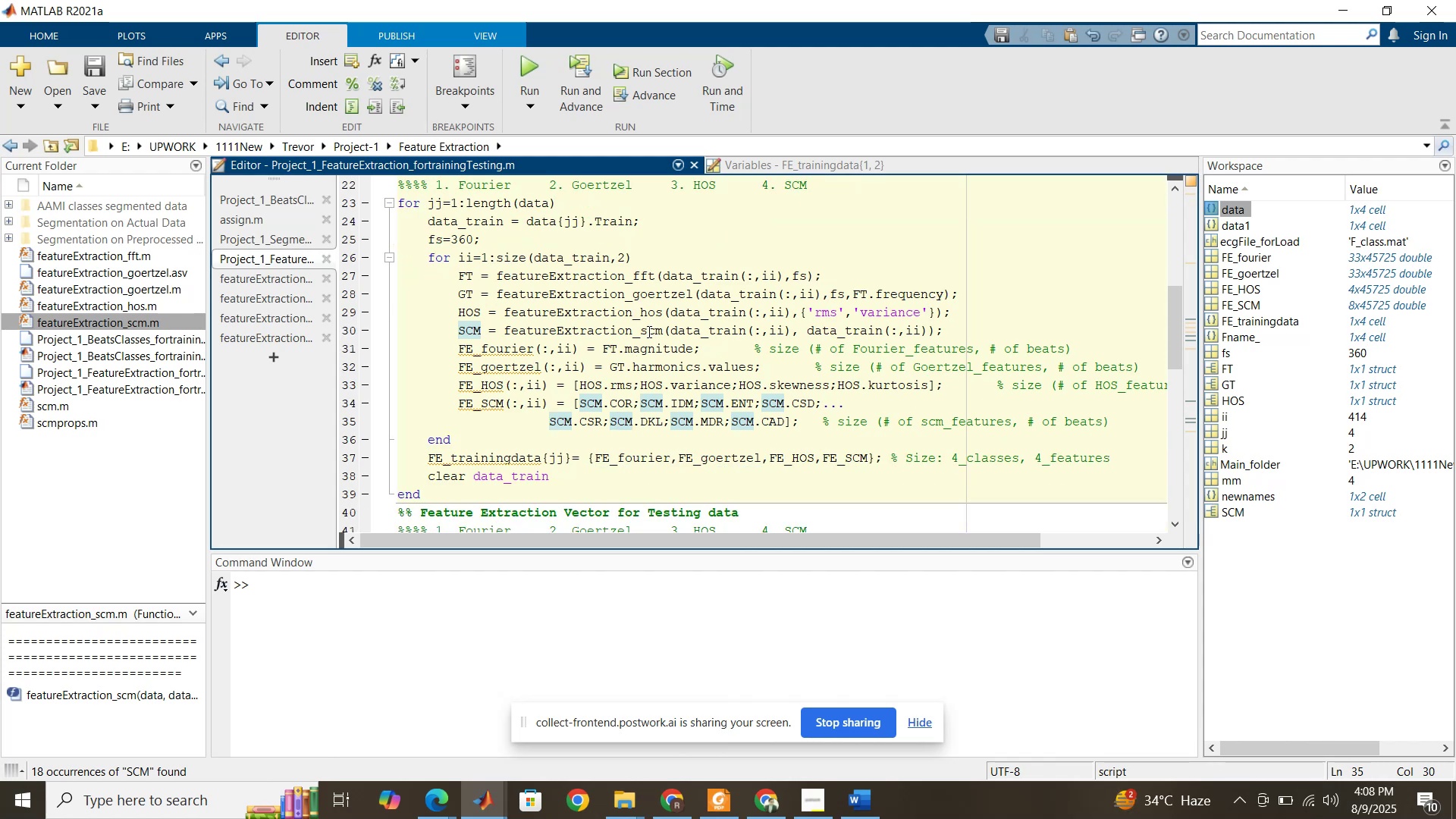 
wait(12.44)
 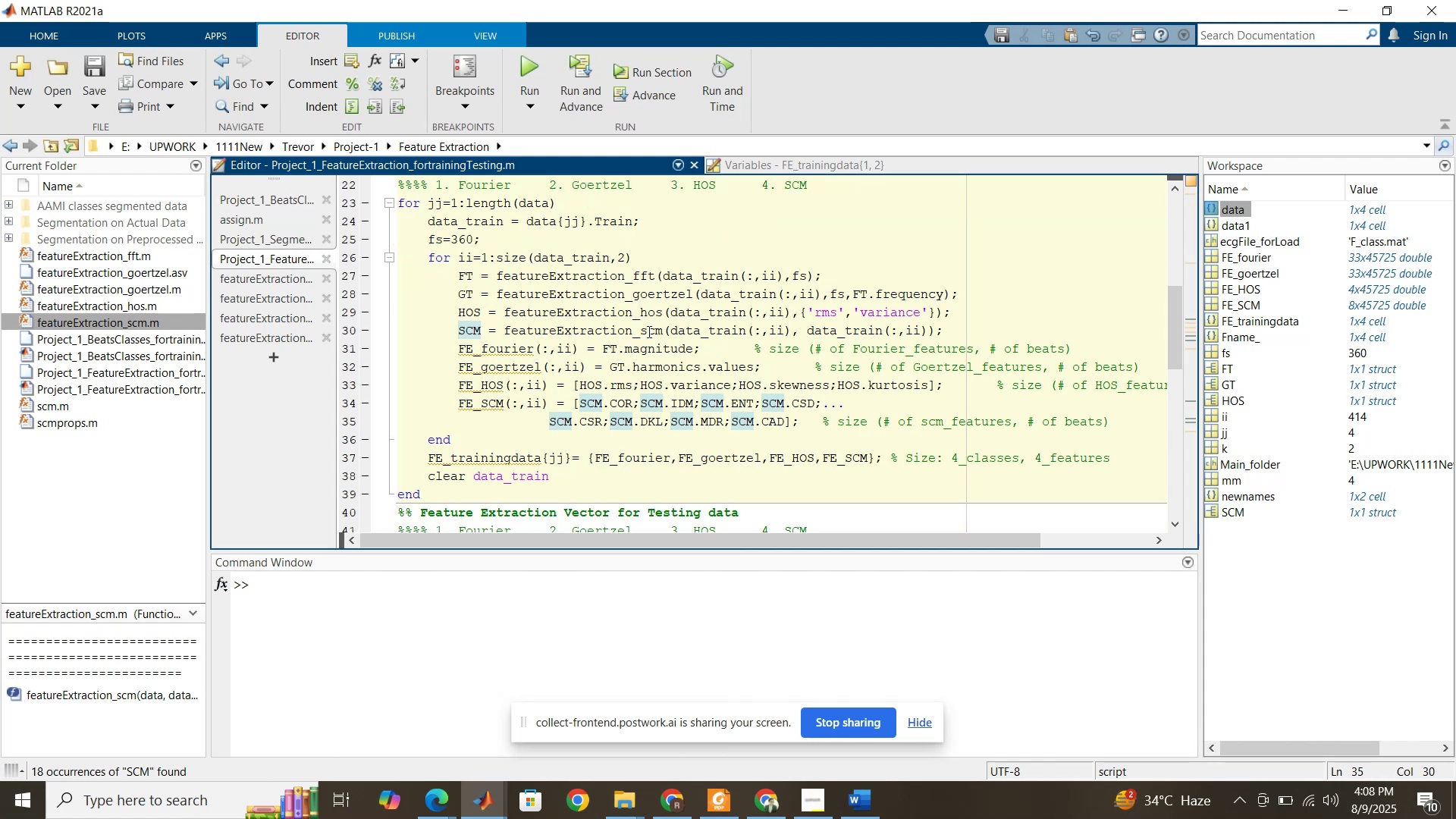 
left_click_drag(start_coordinate=[550, 483], to_coordinate=[428, 475])
 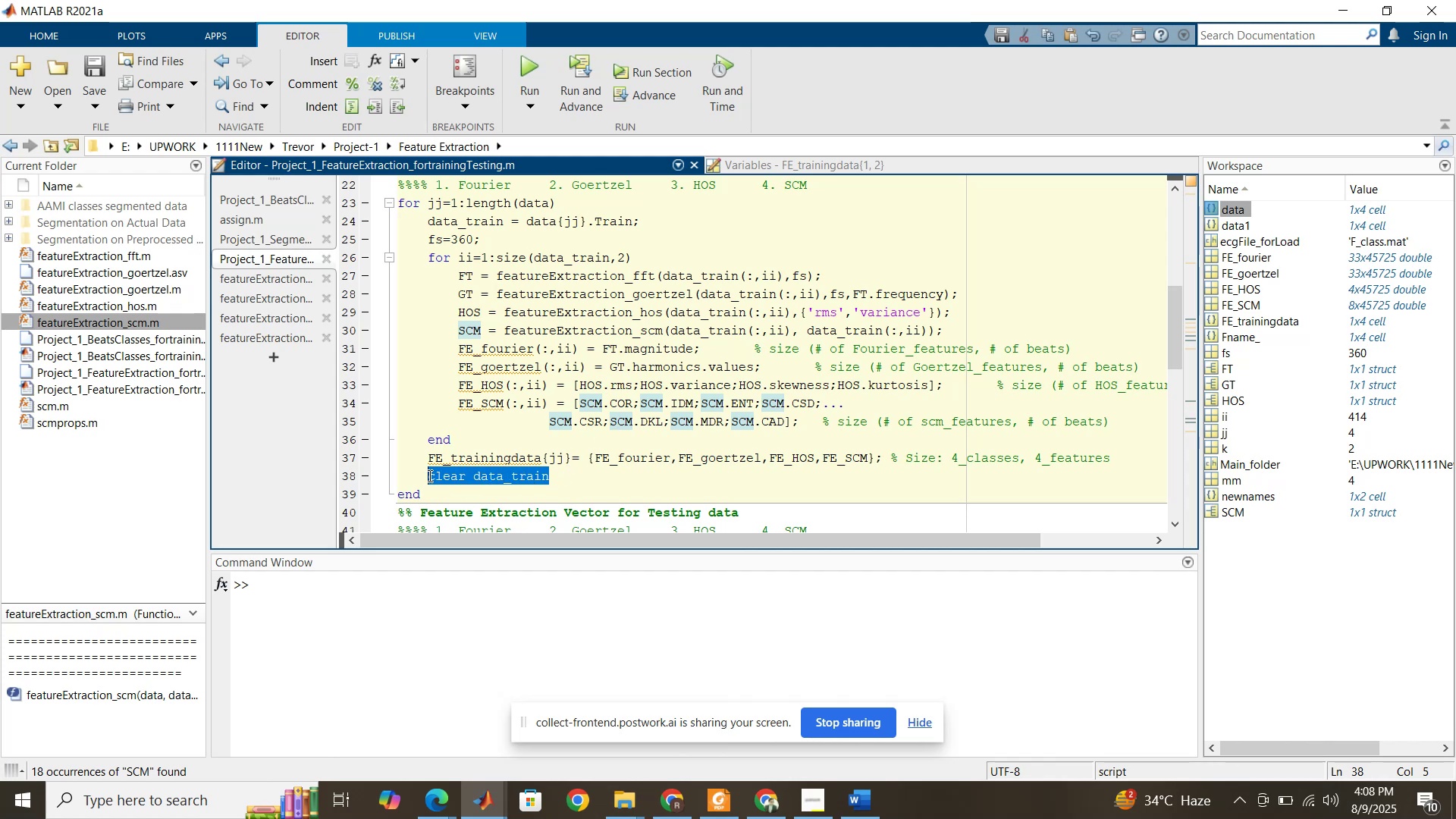 
key(Delete)
 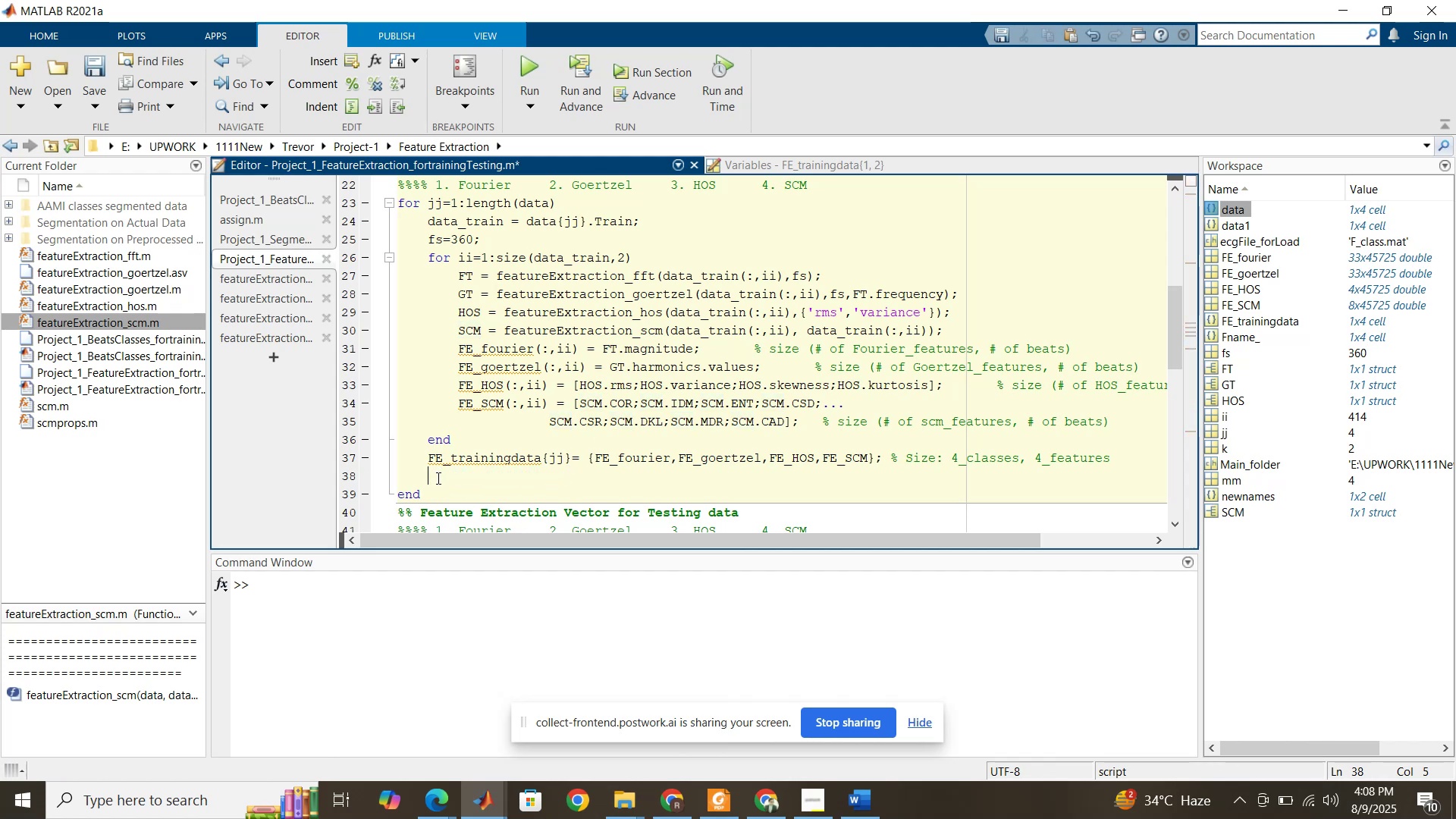 
key(Backspace)
 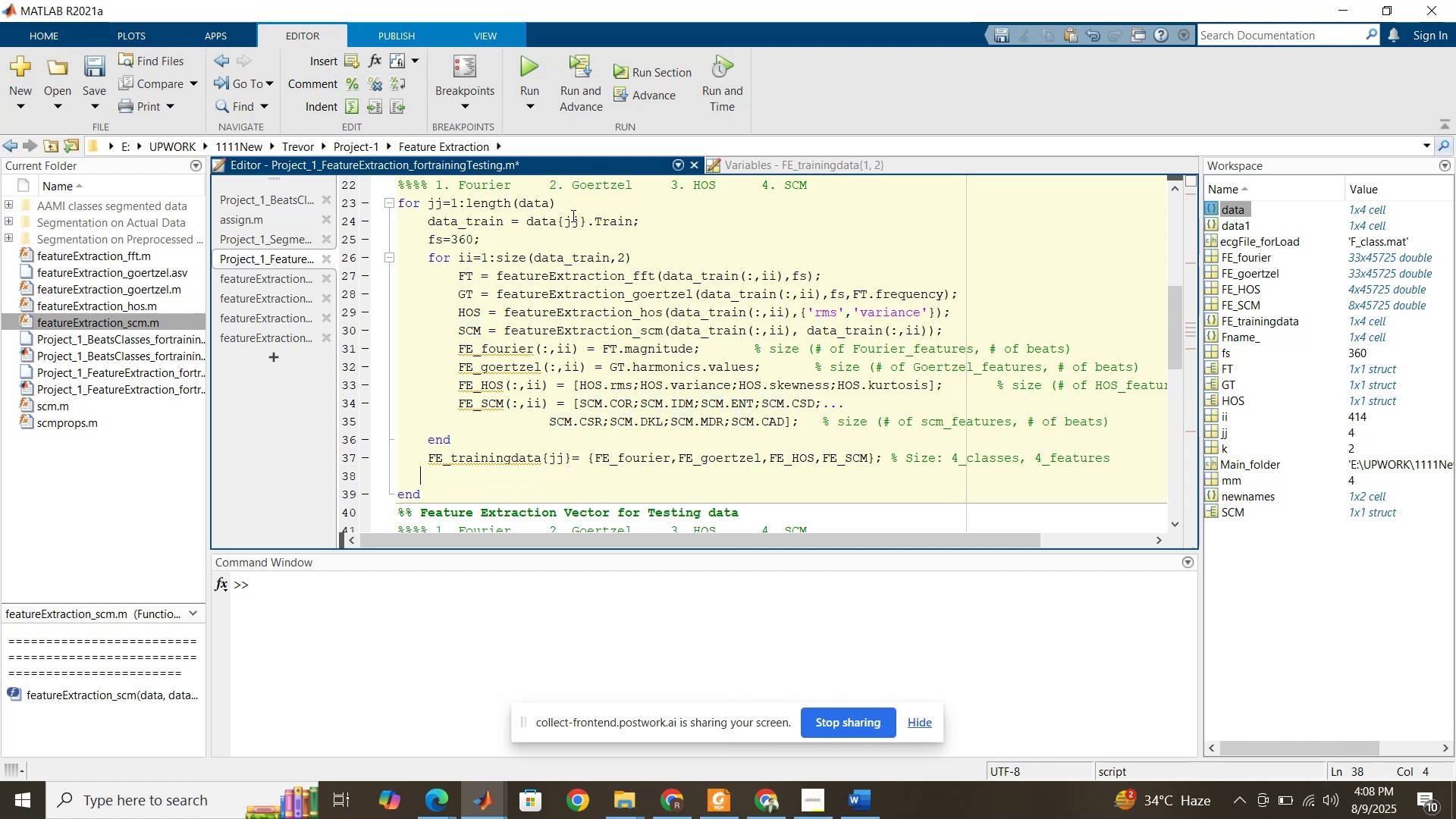 
left_click([578, 209])
 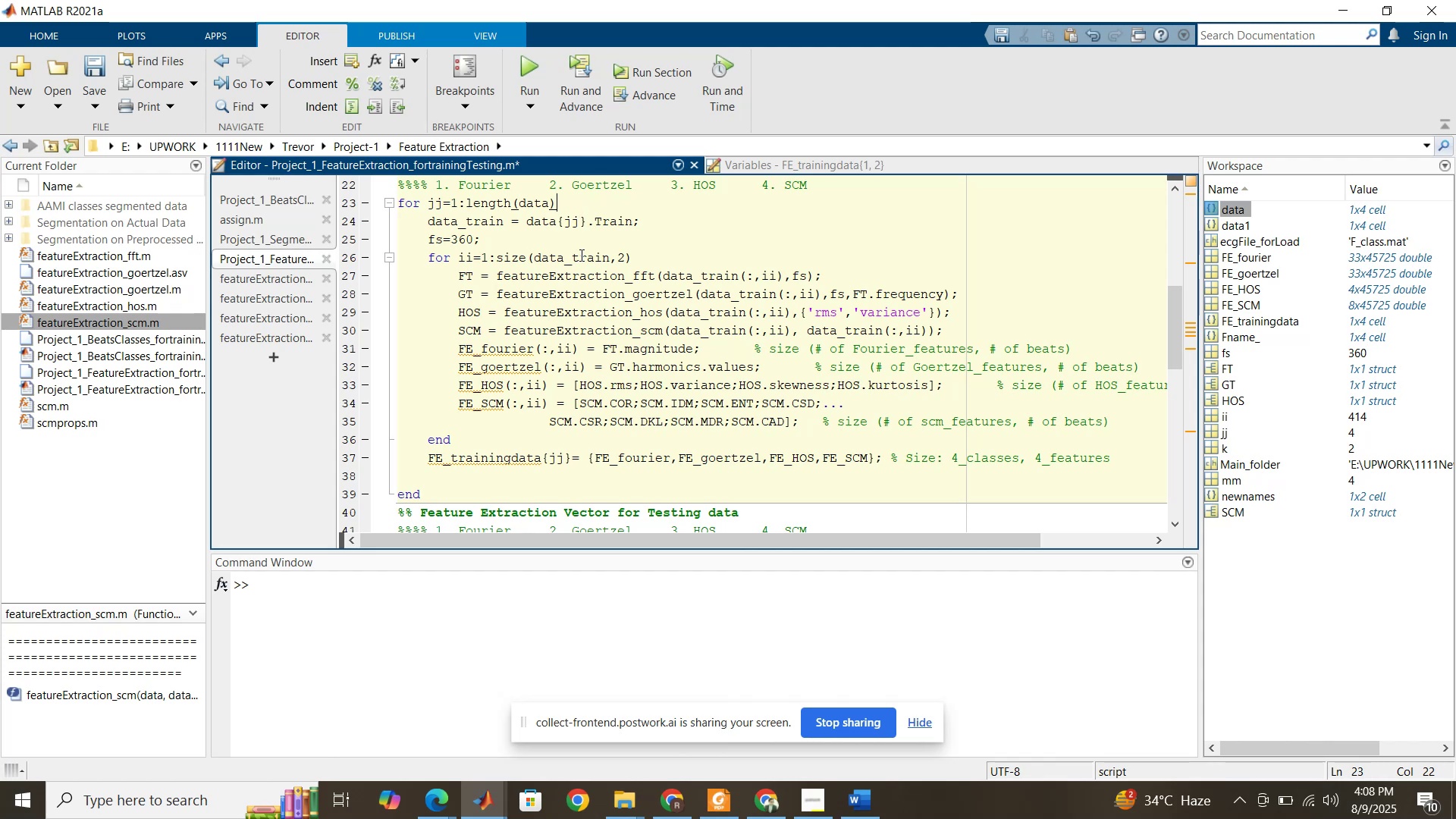 
scroll: coordinate [580, 255], scroll_direction: up, amount: 1.0
 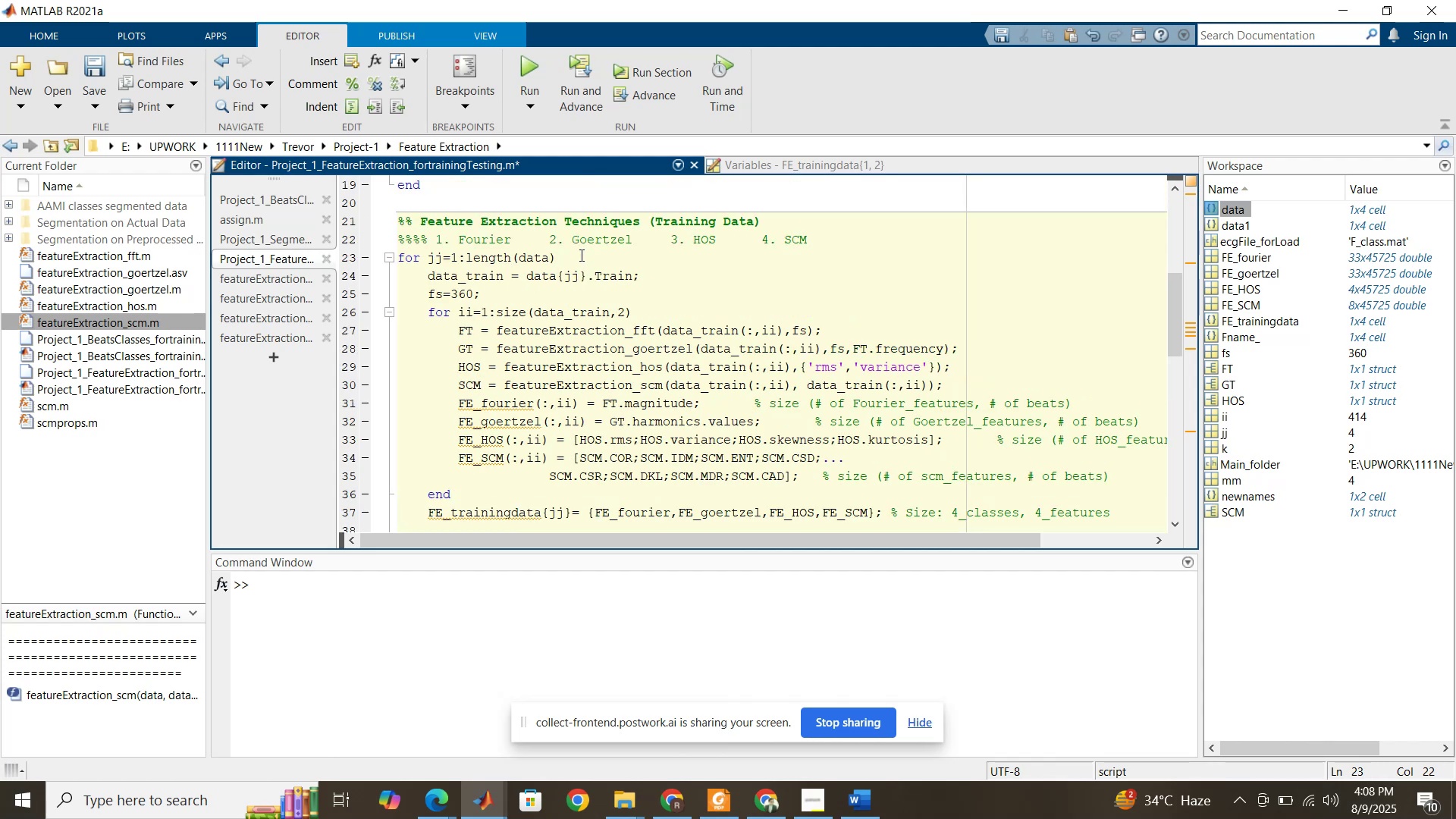 
key(Enter)
 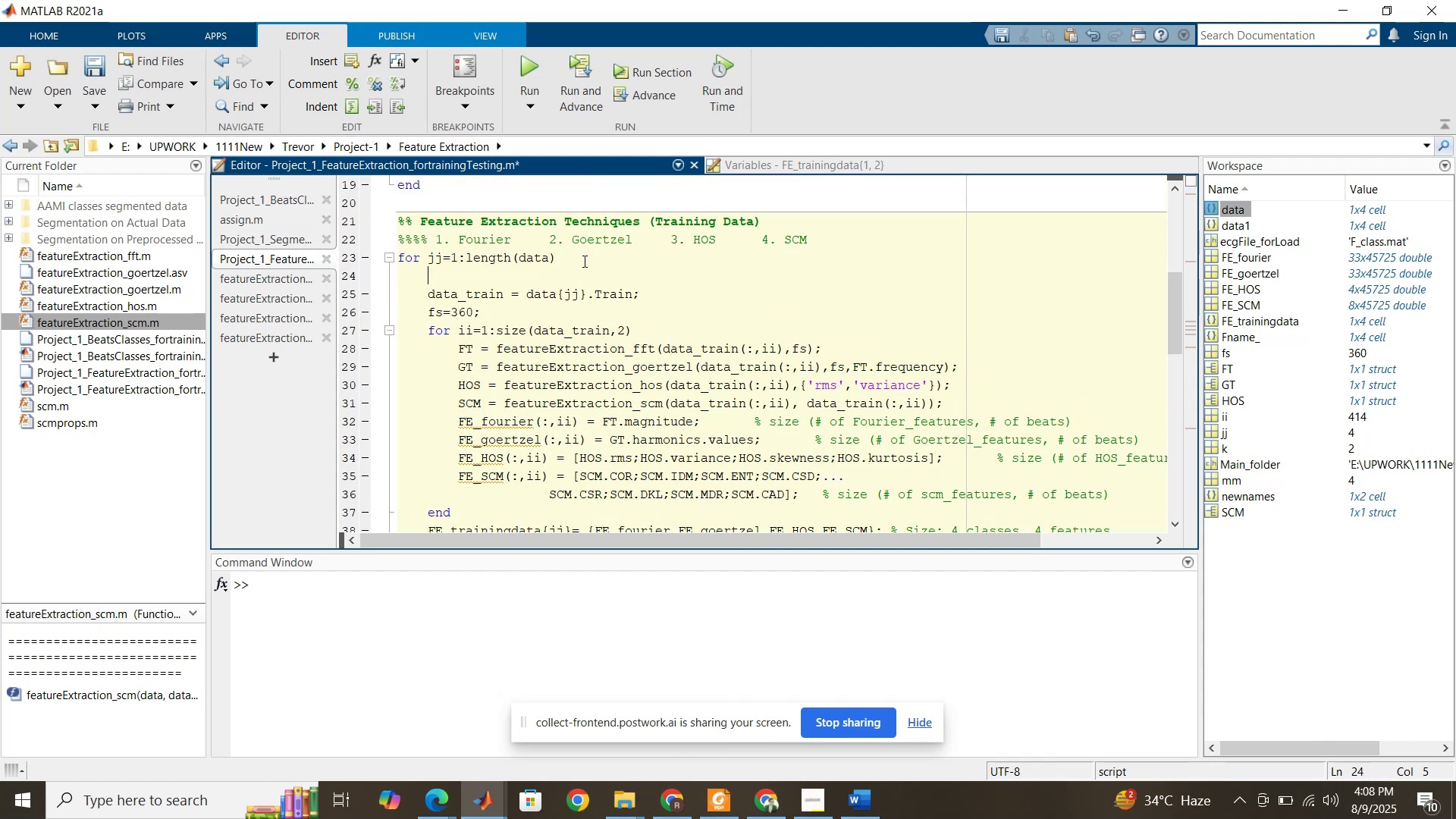 
type(data_train = )
 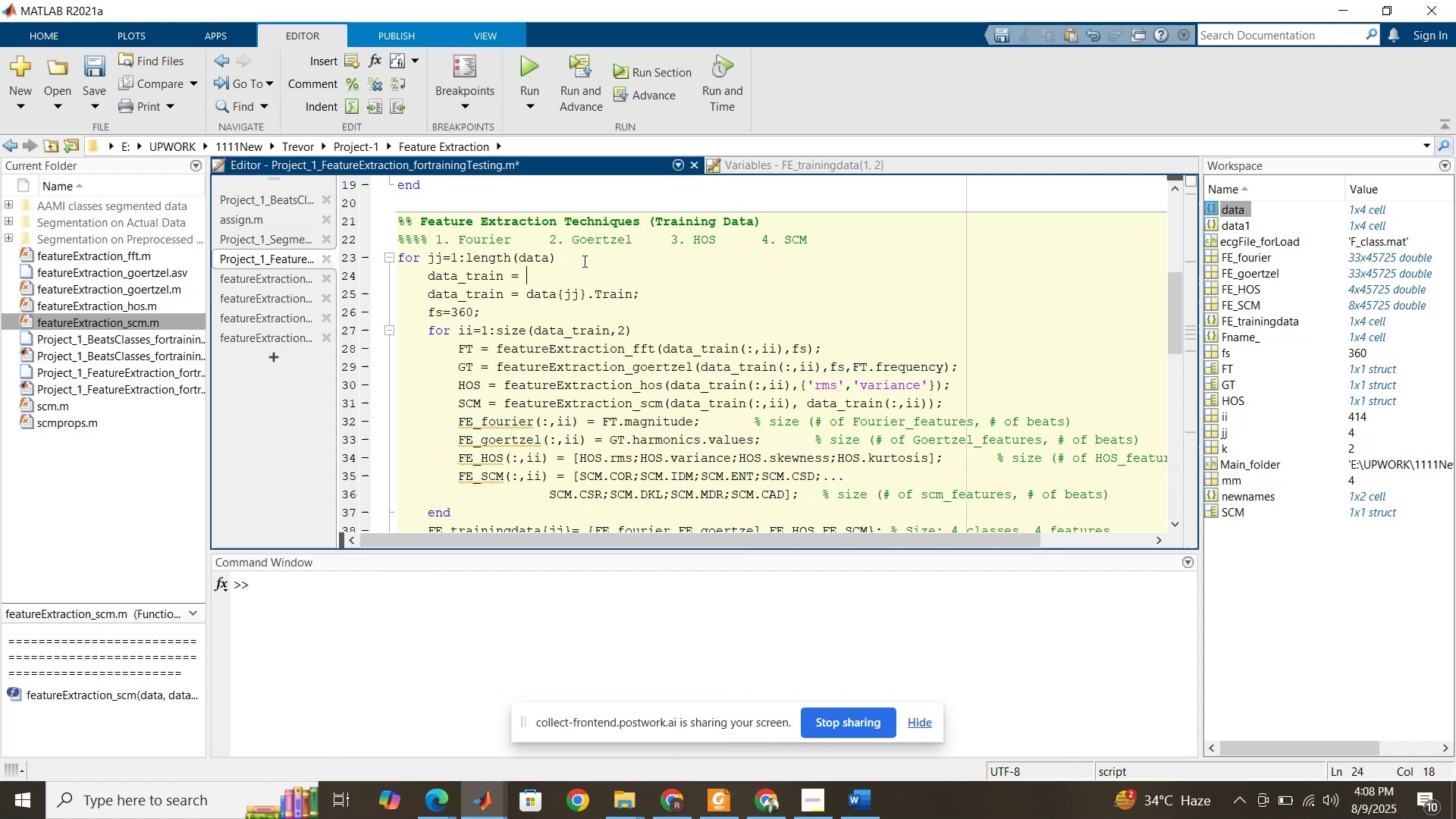 
wait(5.12)
 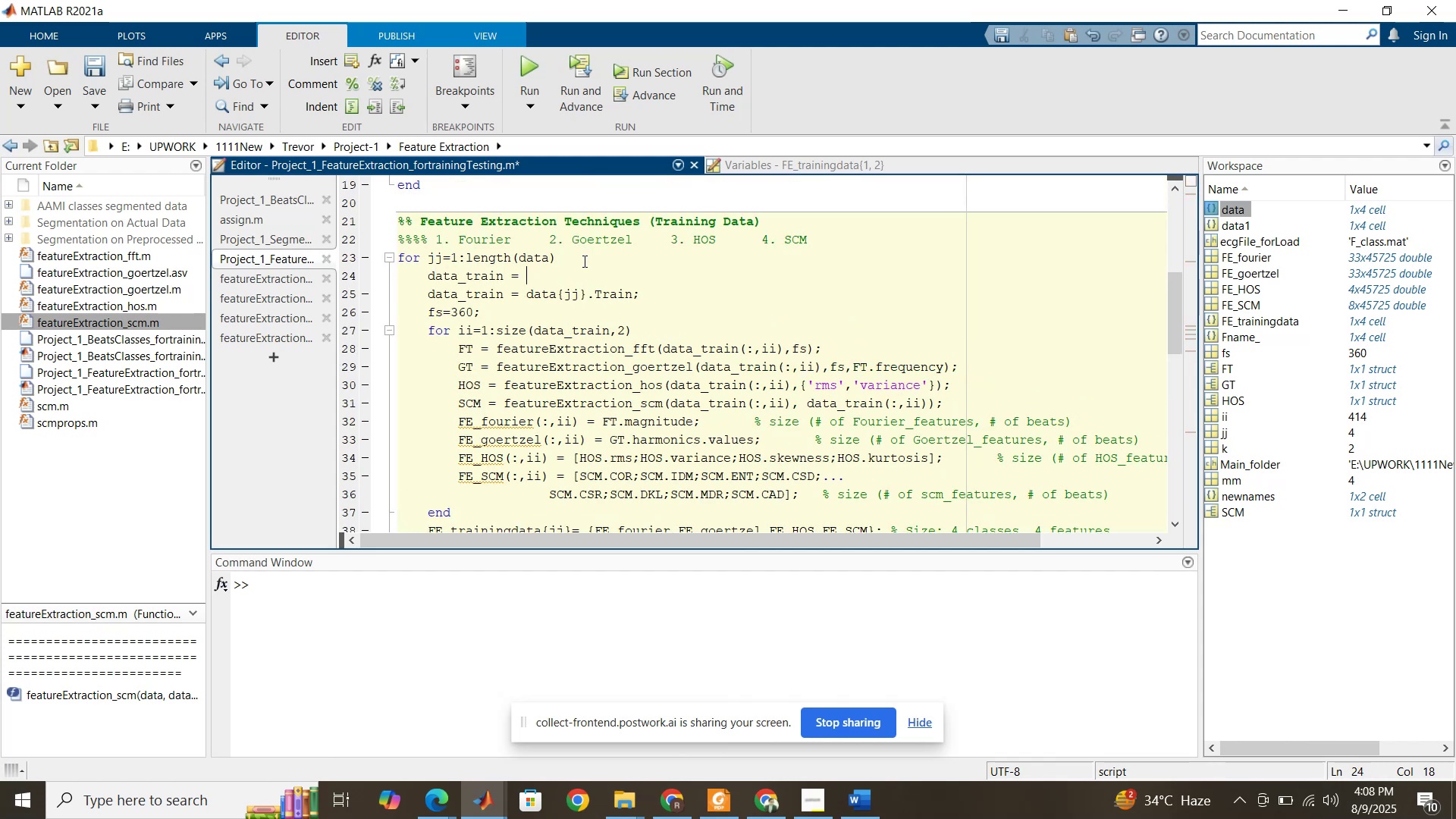 
key(Shift+BracketLeft)
 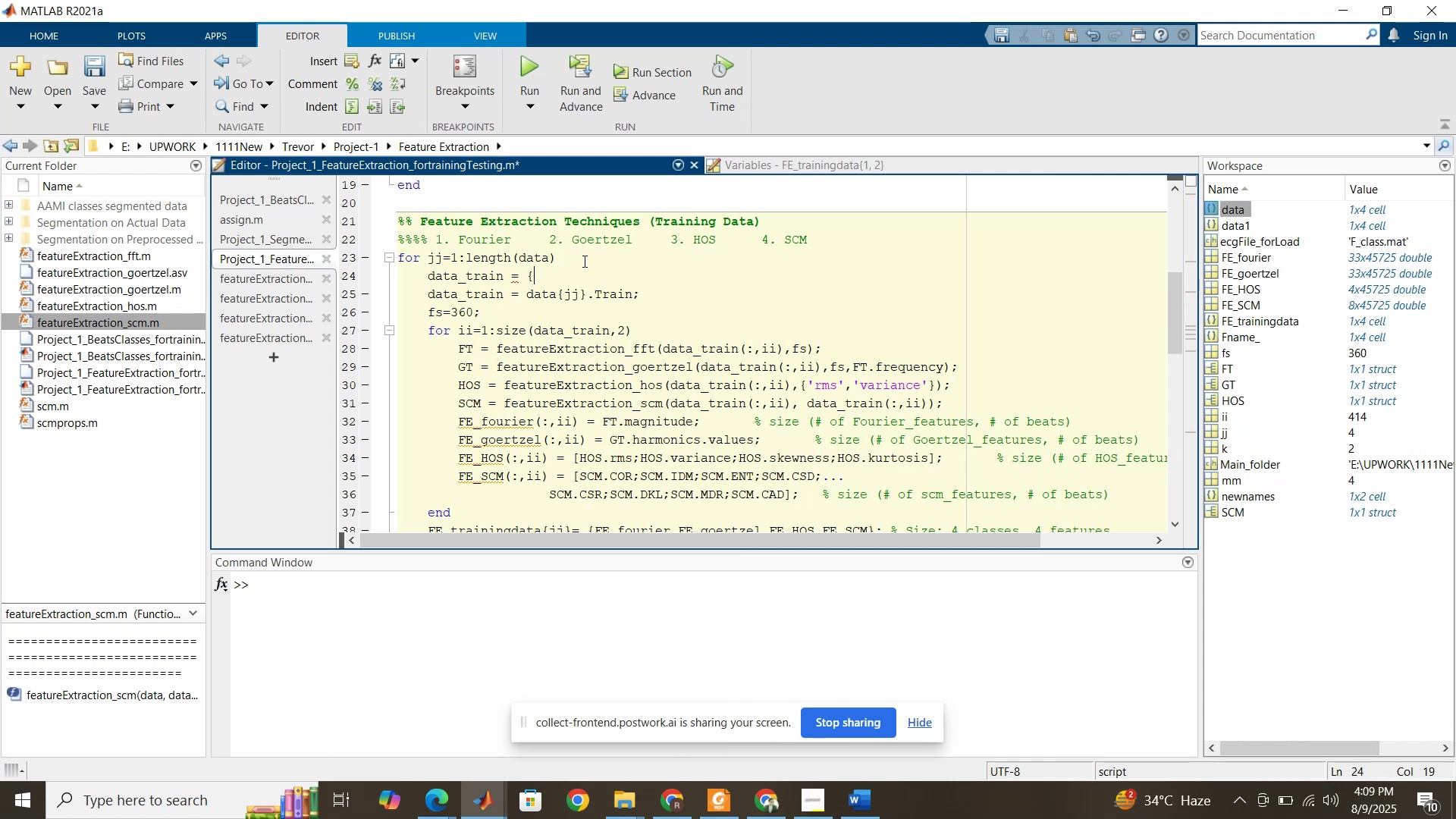 
key(Shift+BracketRight)
 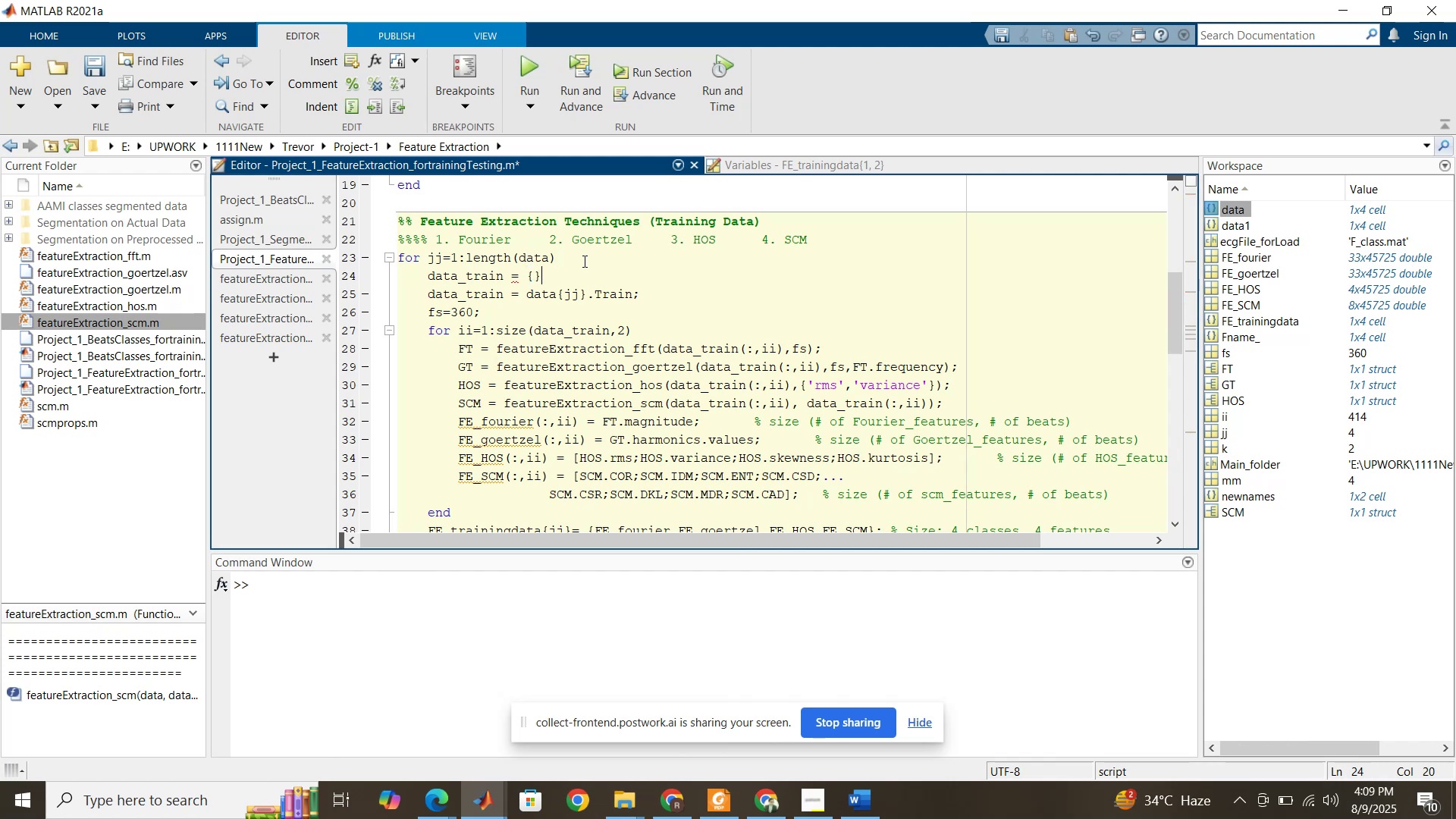 
key(Semicolon)
 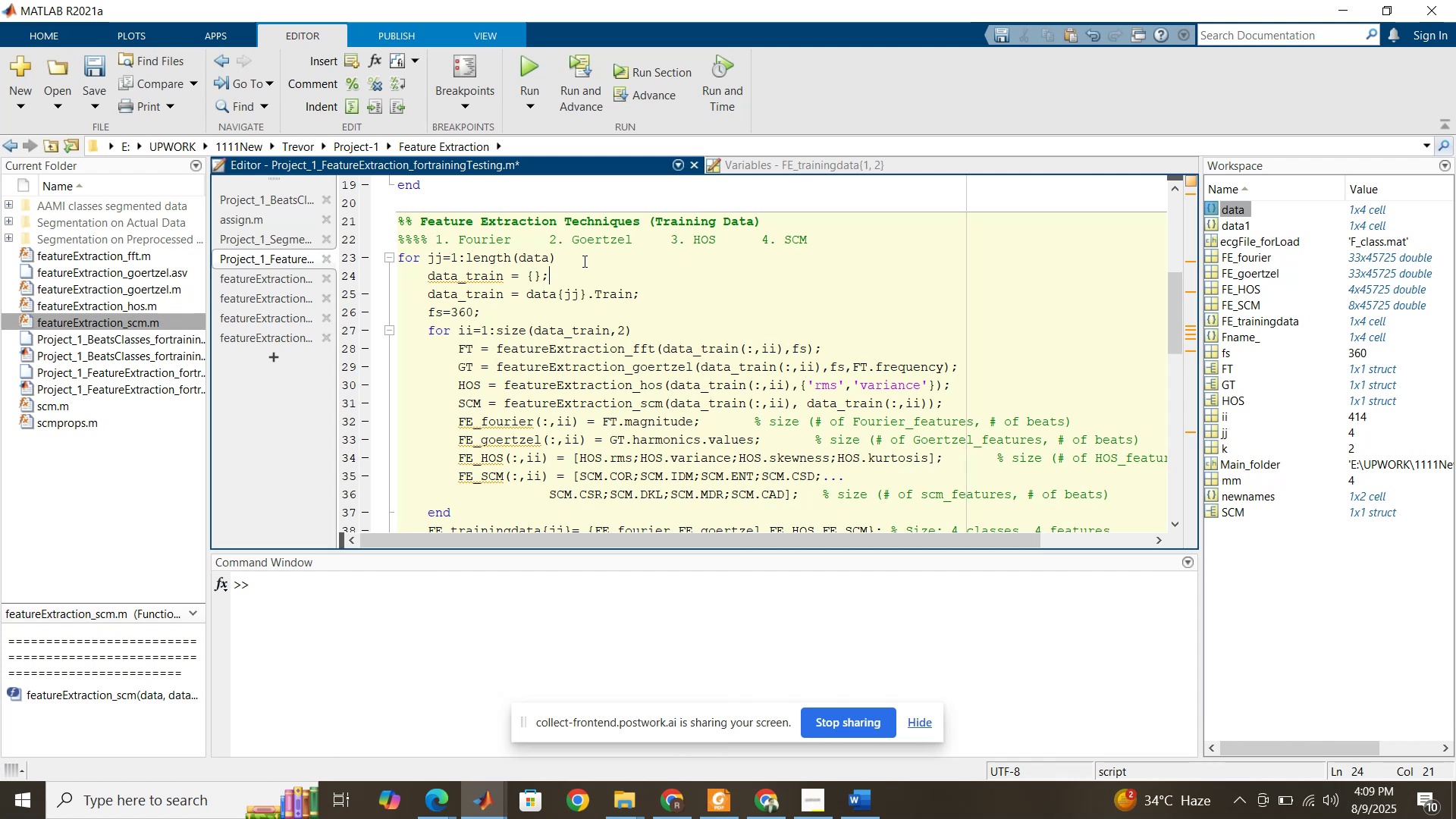 
wait(35.65)
 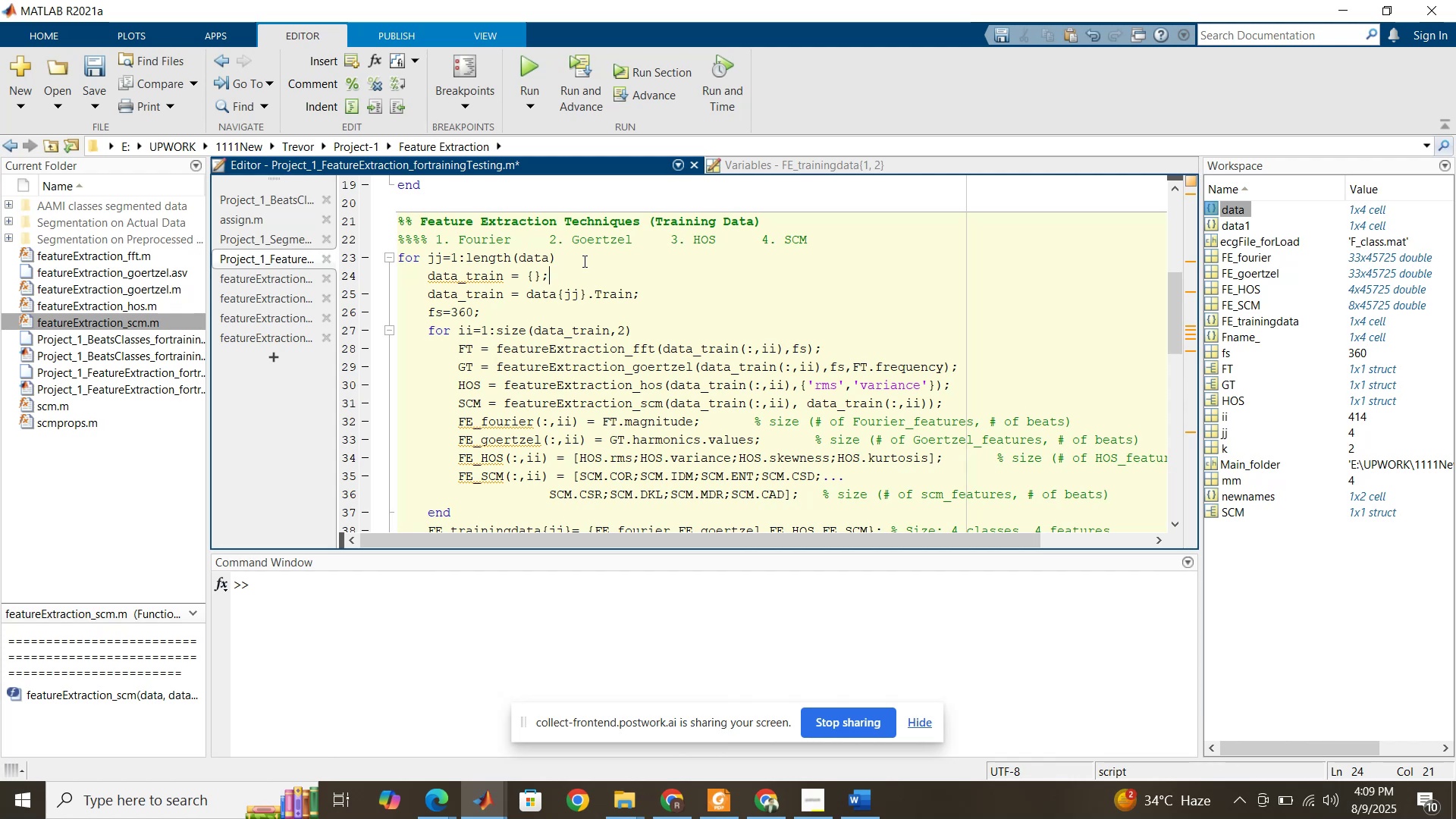 
left_click([567, 293])
 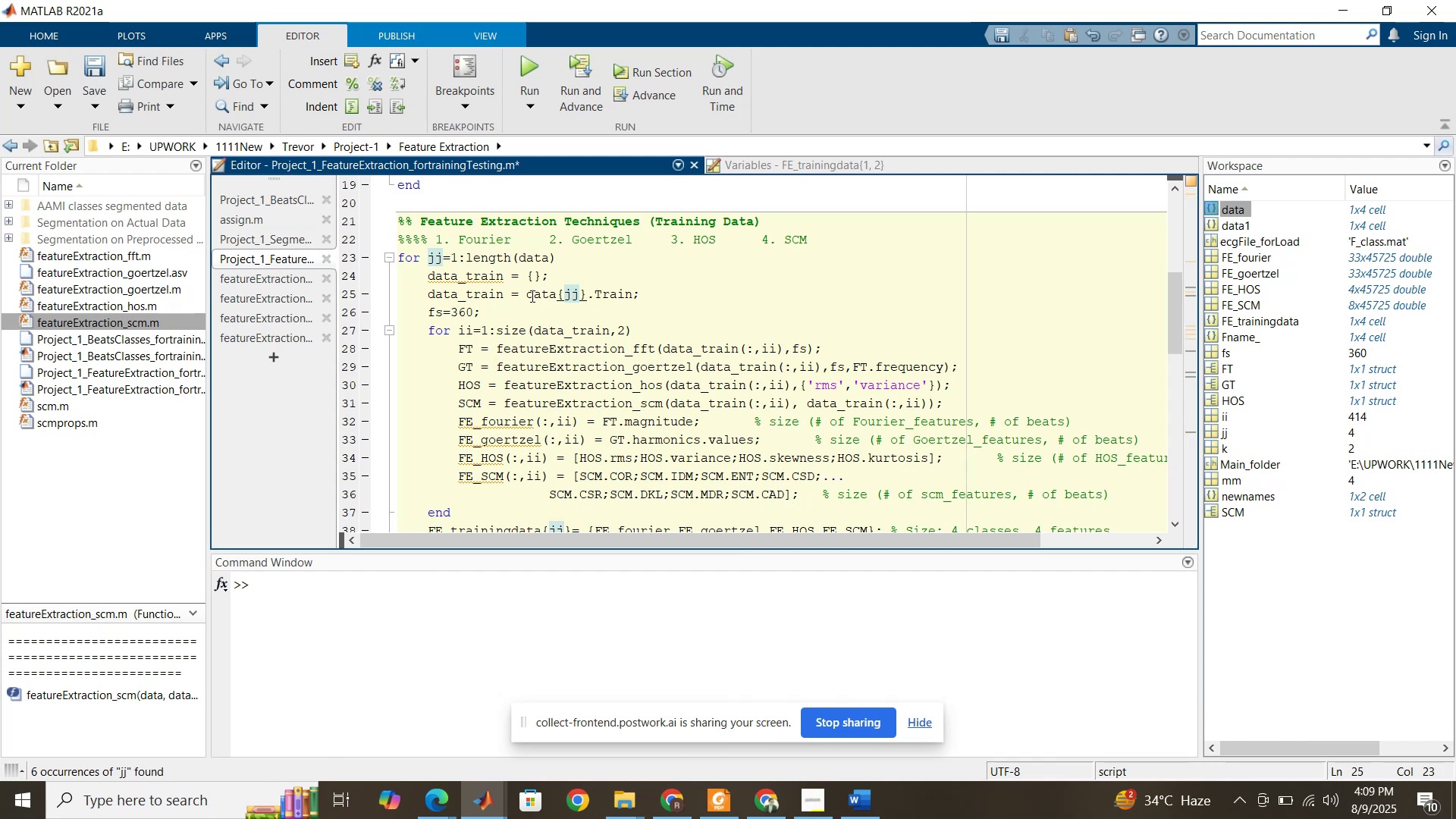 
left_click_drag(start_coordinate=[527, 295], to_coordinate=[629, 290])
 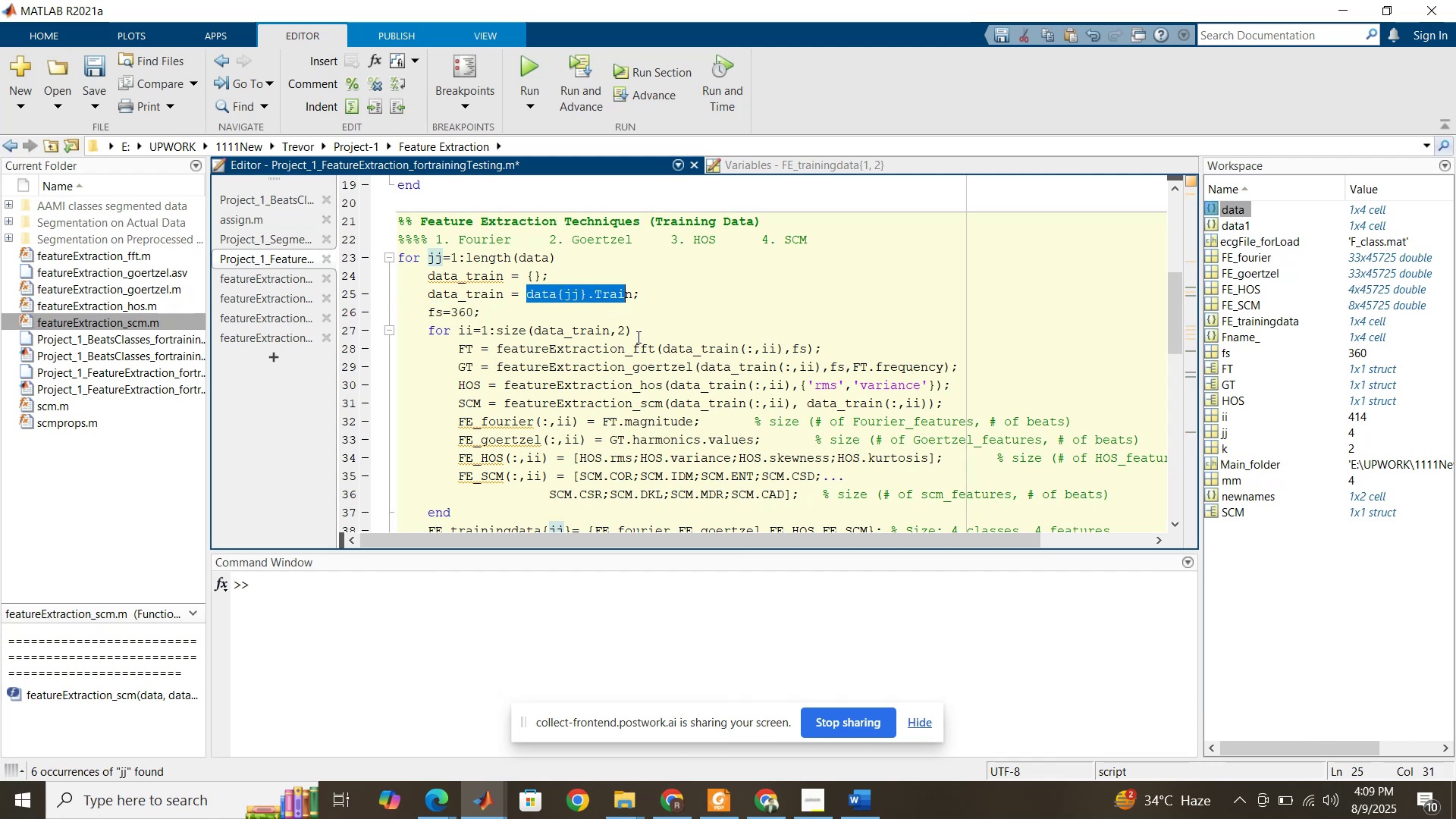 
left_click_drag(start_coordinate=[636, 334], to_coordinate=[497, 331])
 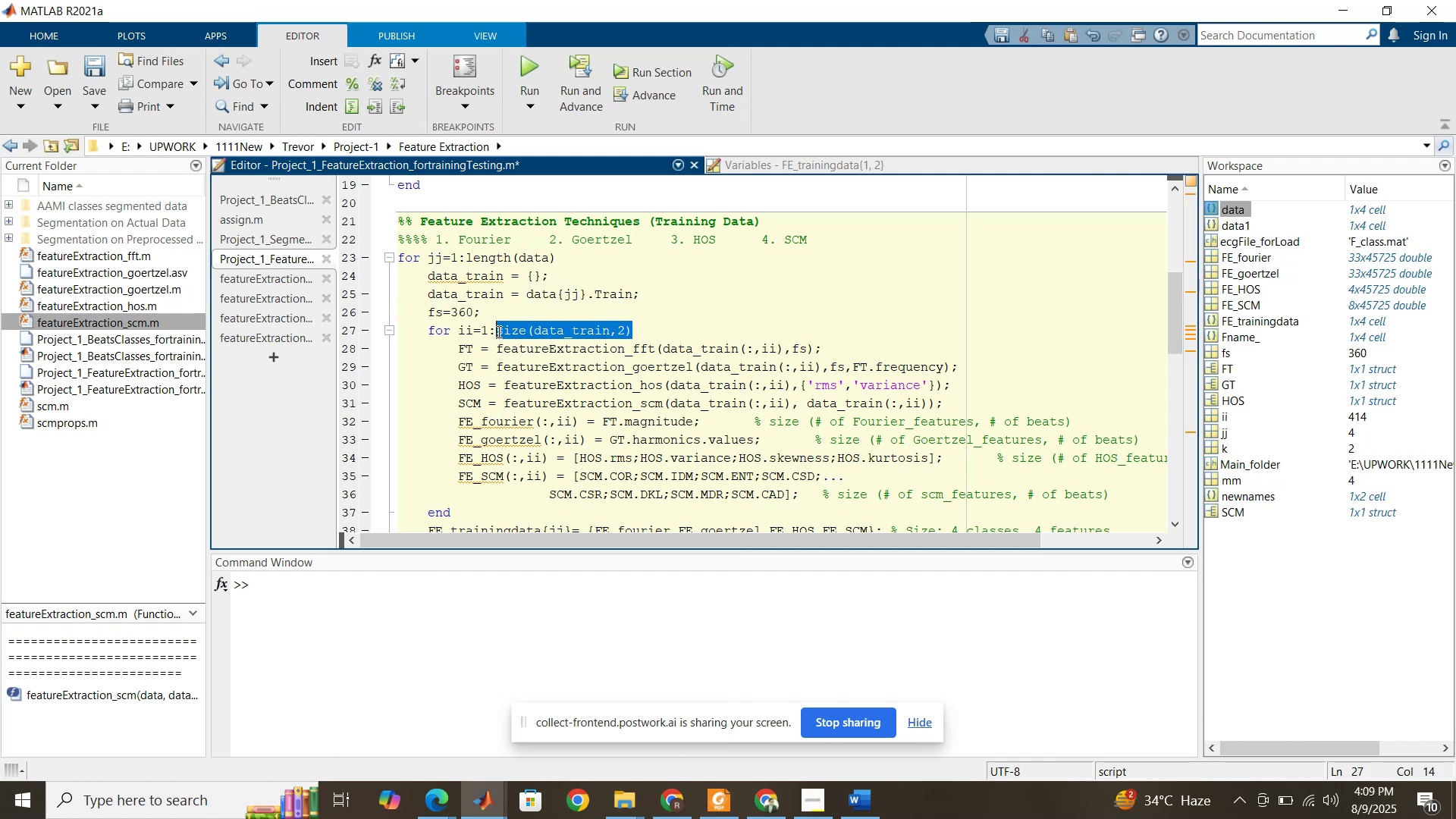 
key(Control+C)
 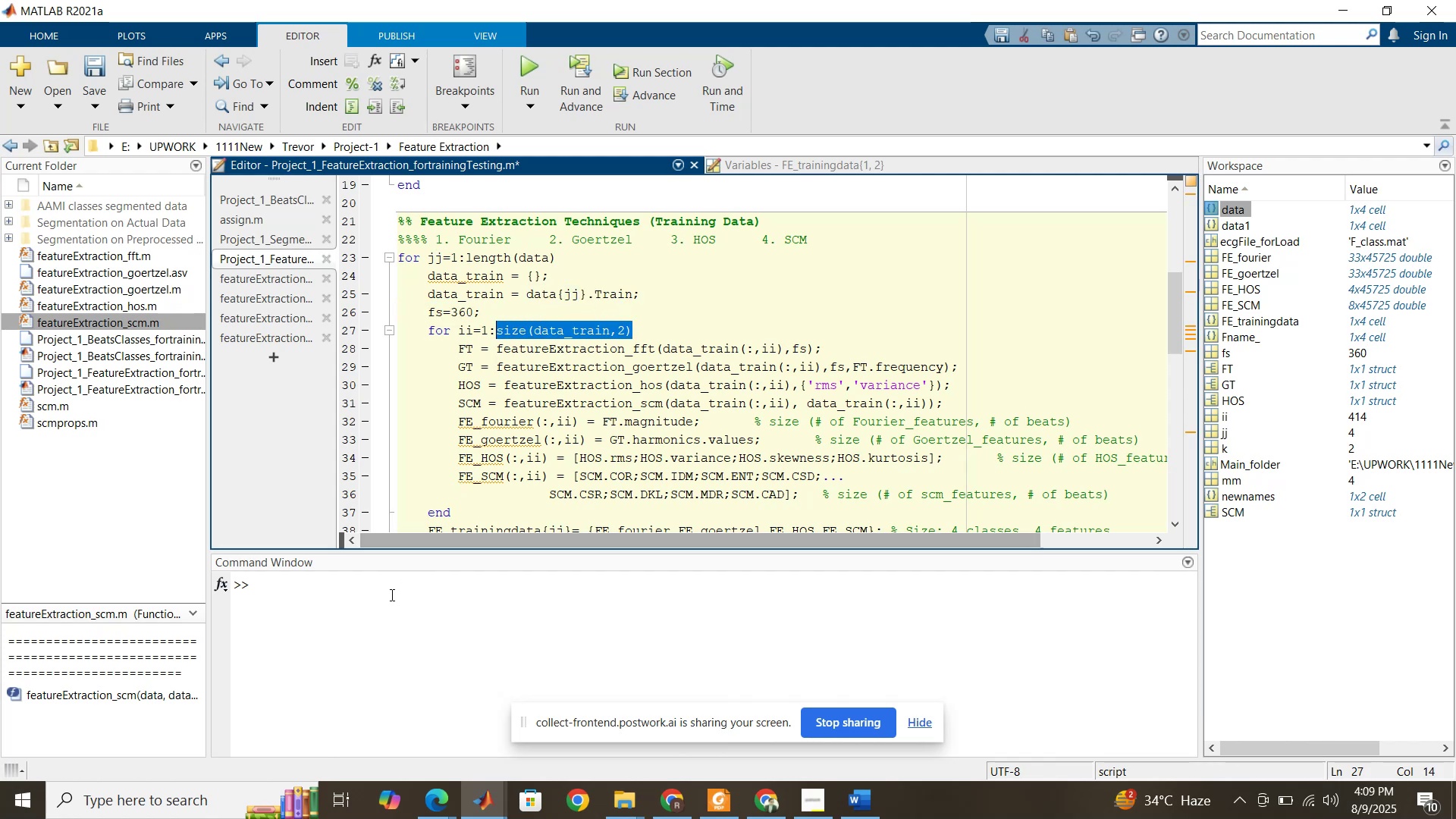 
left_click([388, 598])
 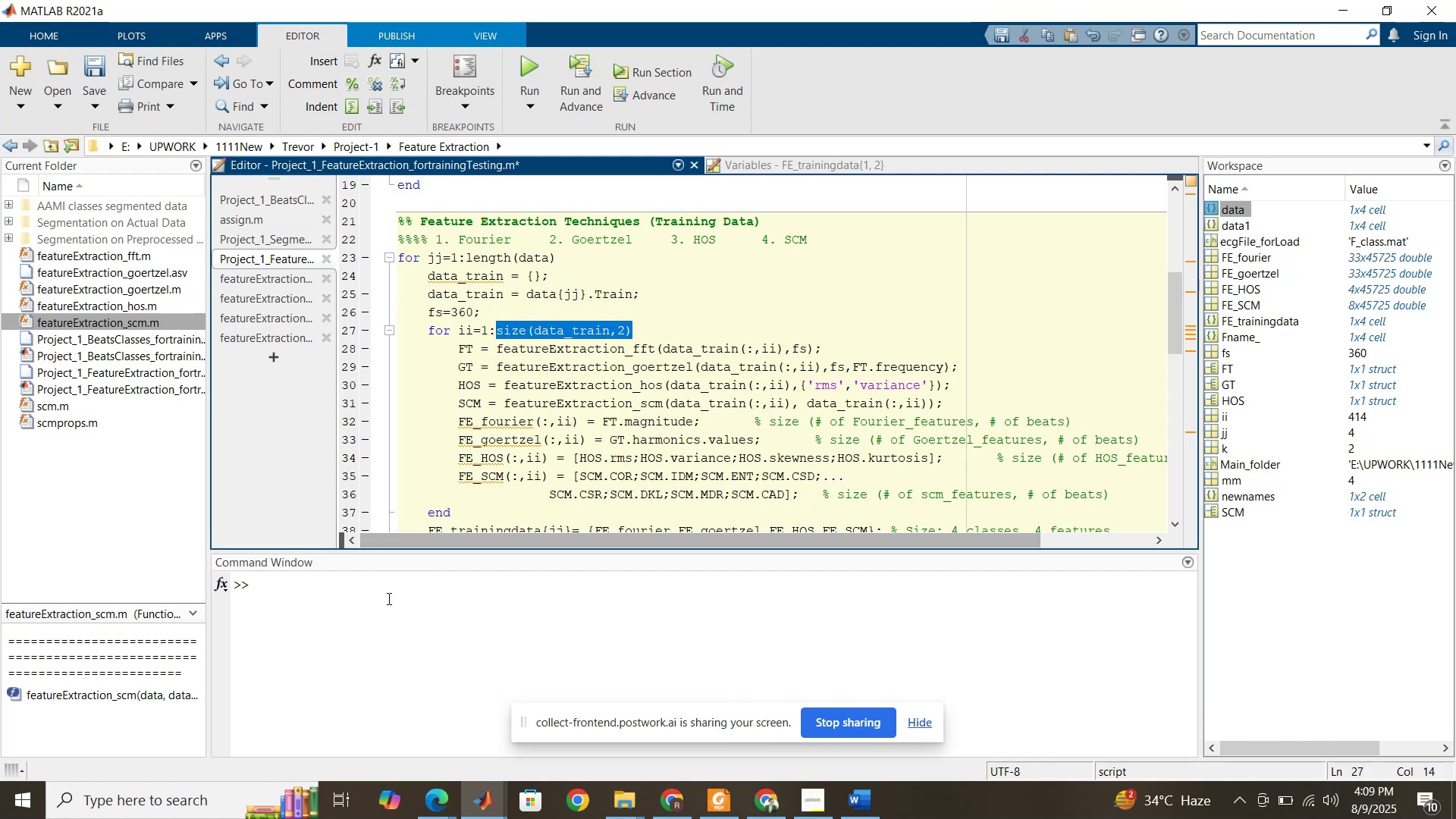 
key(Control+V)
 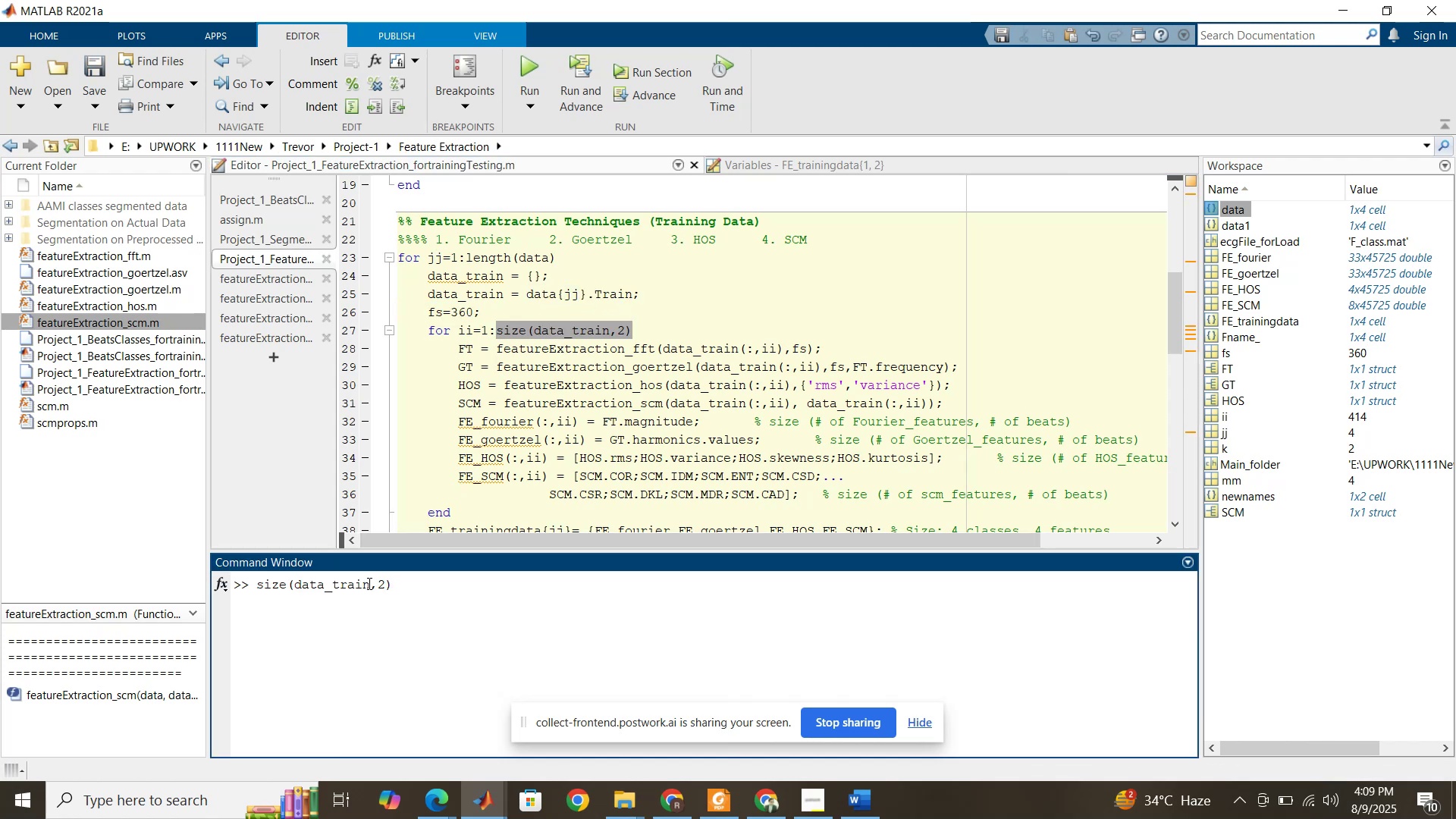 
left_click([369, 583])
 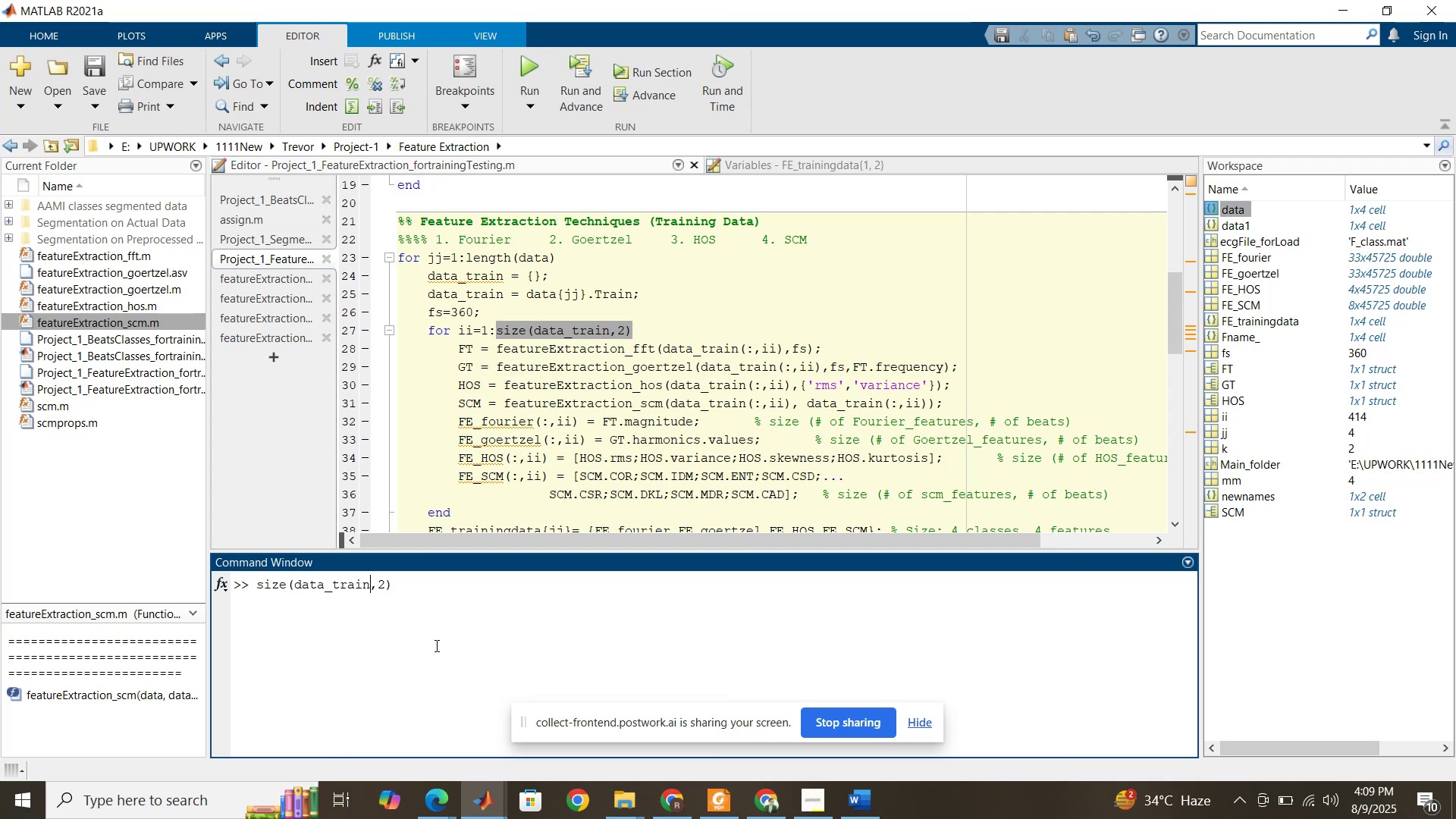 
key(Shift+BracketLeft)
 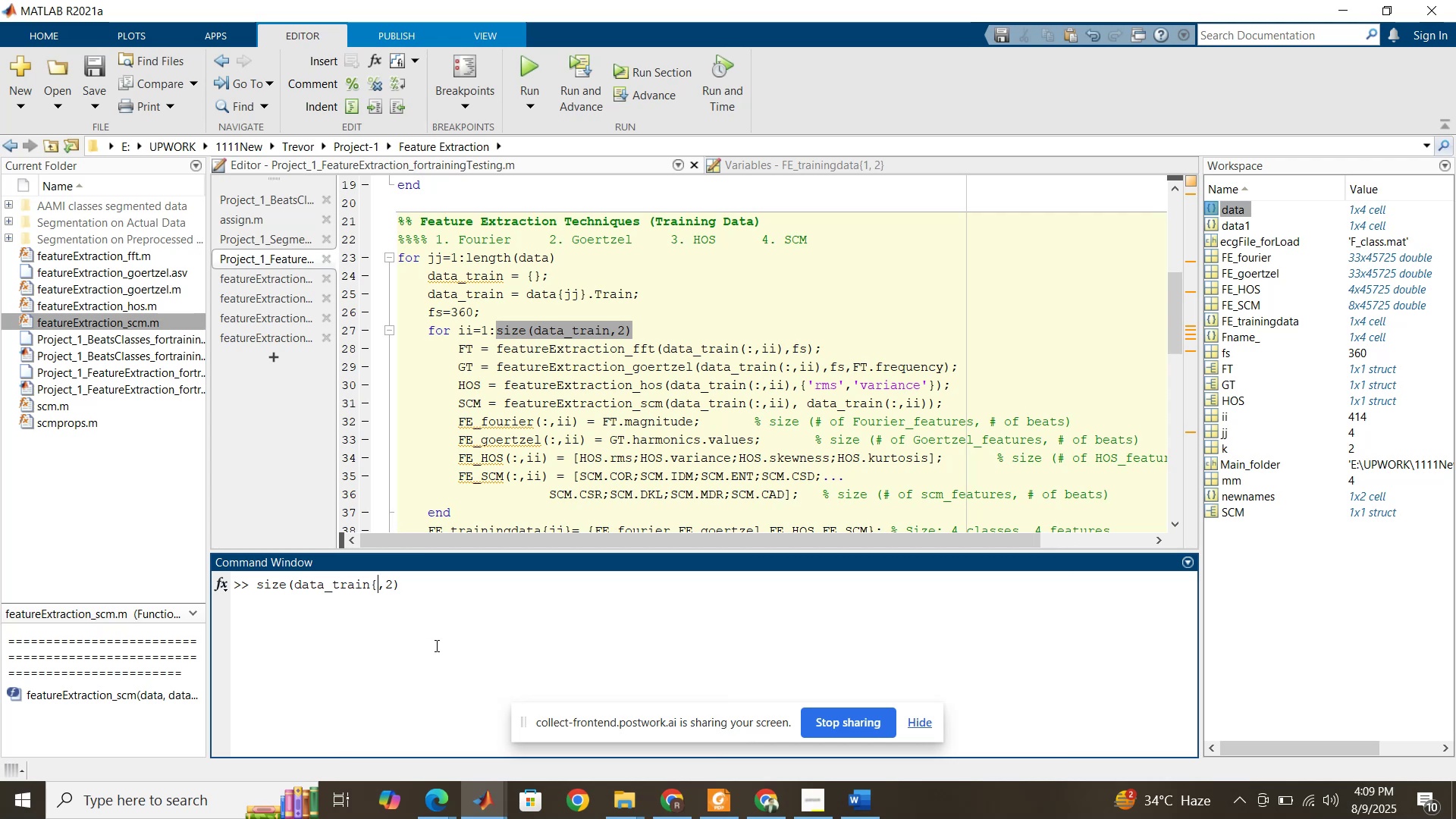 
key(Shift+BracketRight)
 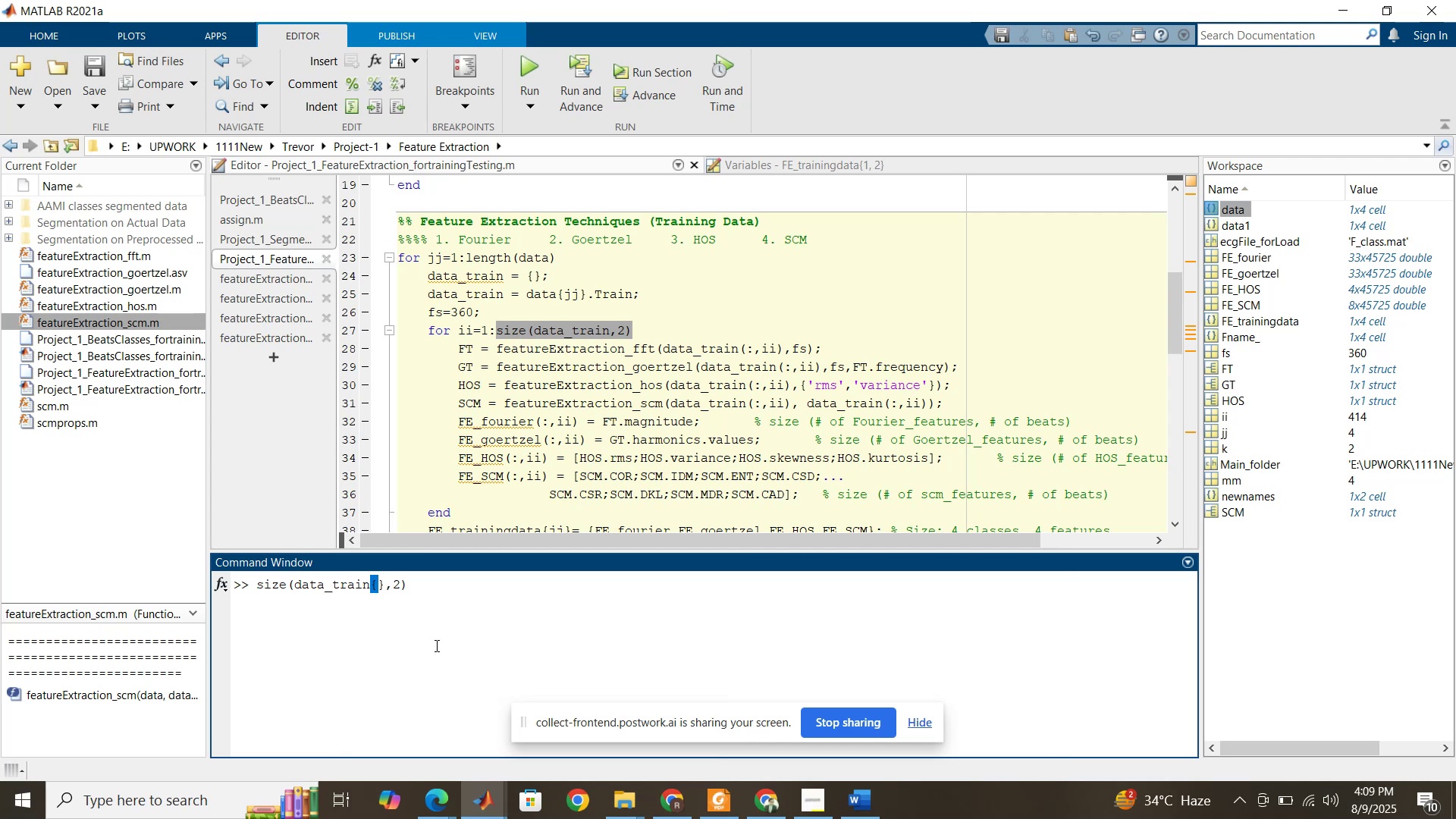 
key(ArrowLeft)
 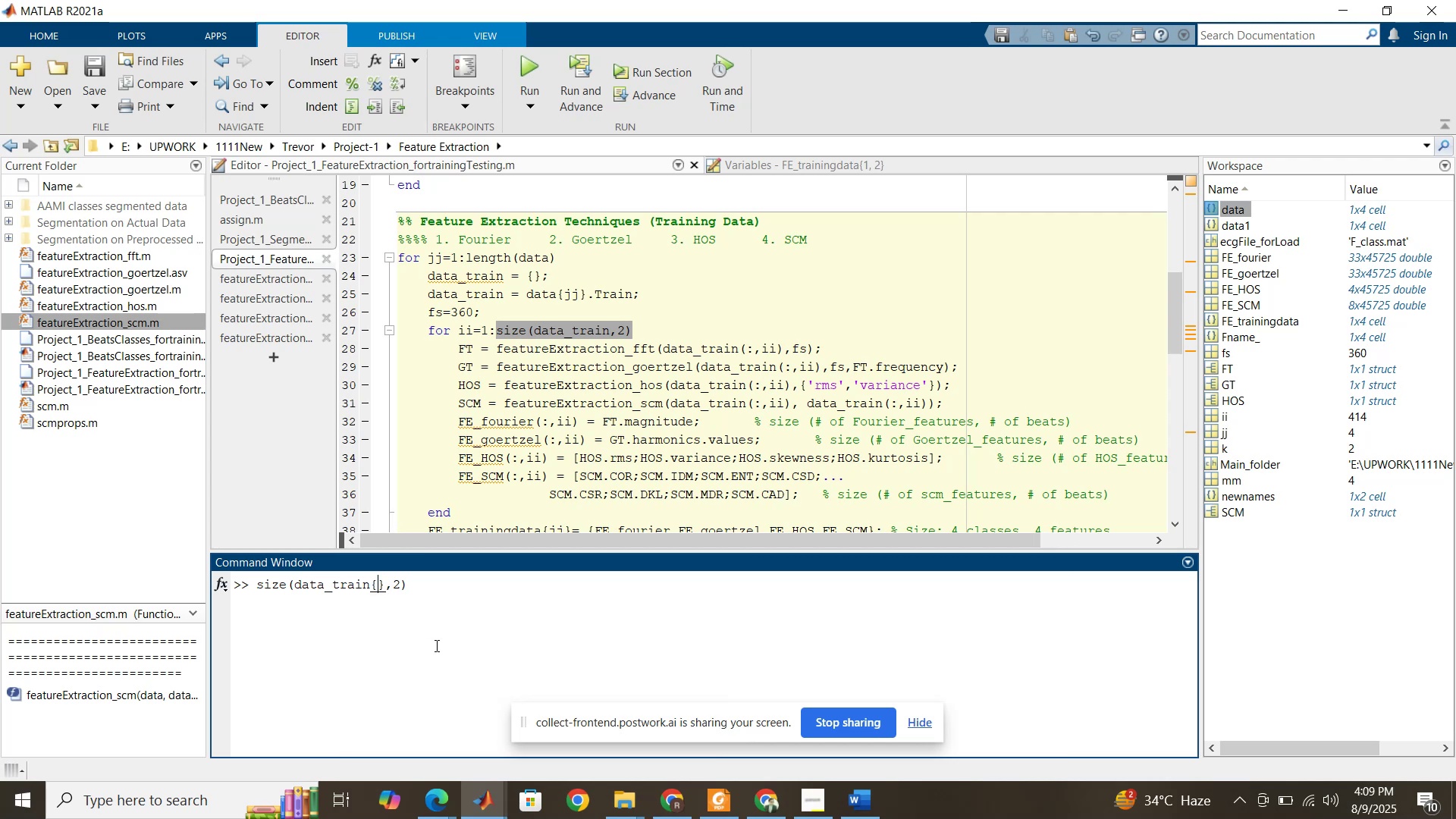 
key(1)
 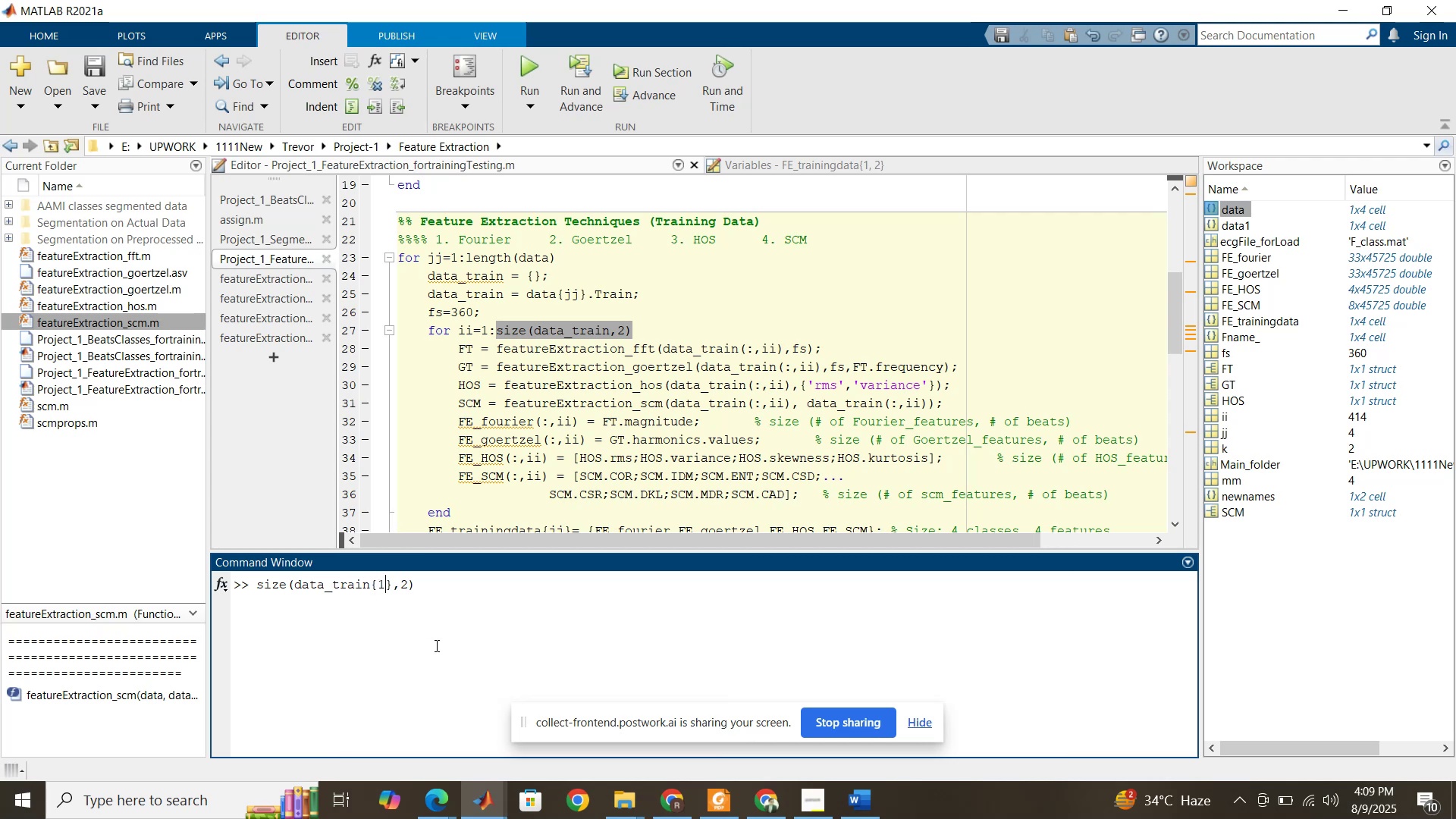 
key(Enter)
 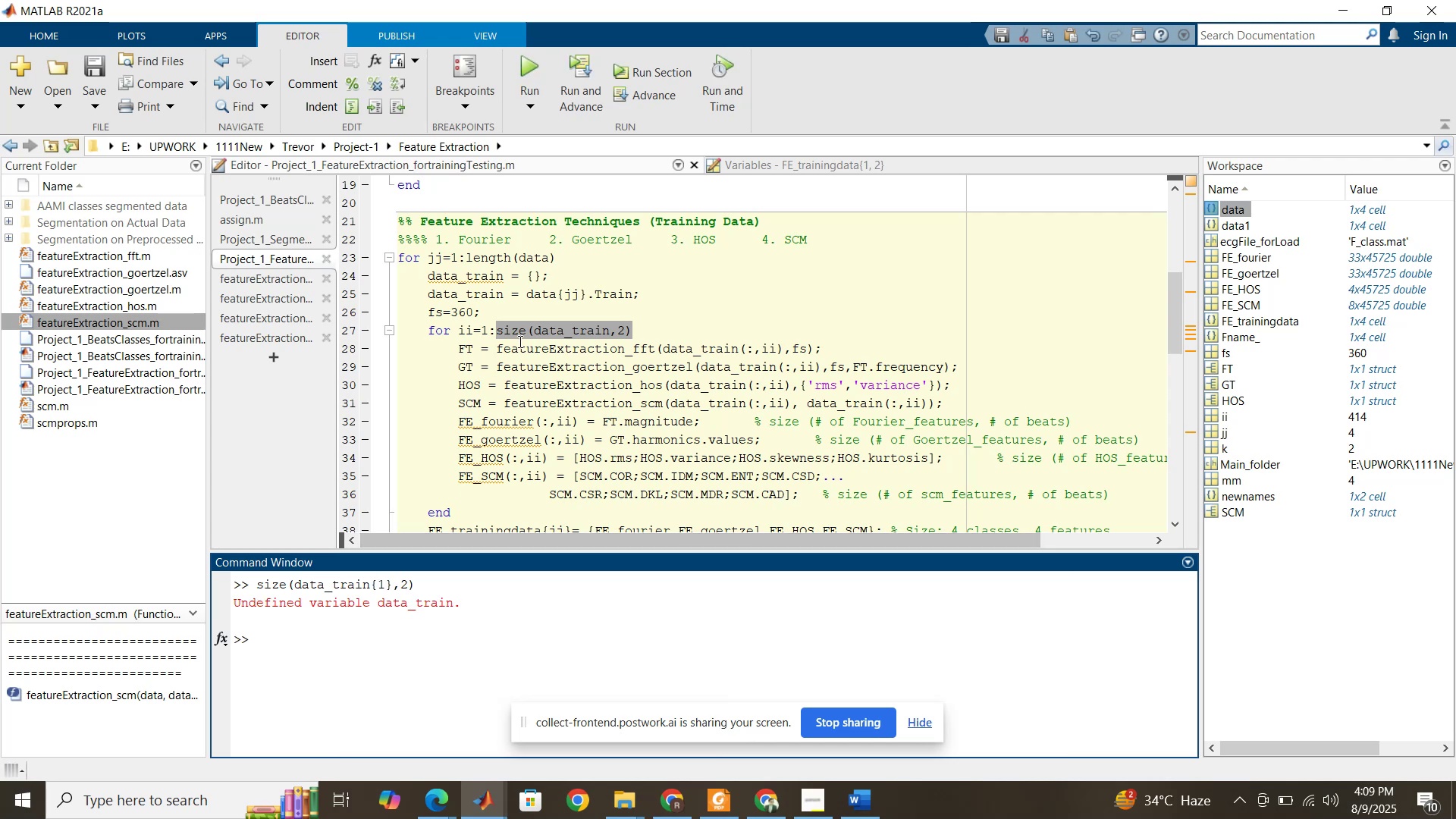 
wait(7.64)
 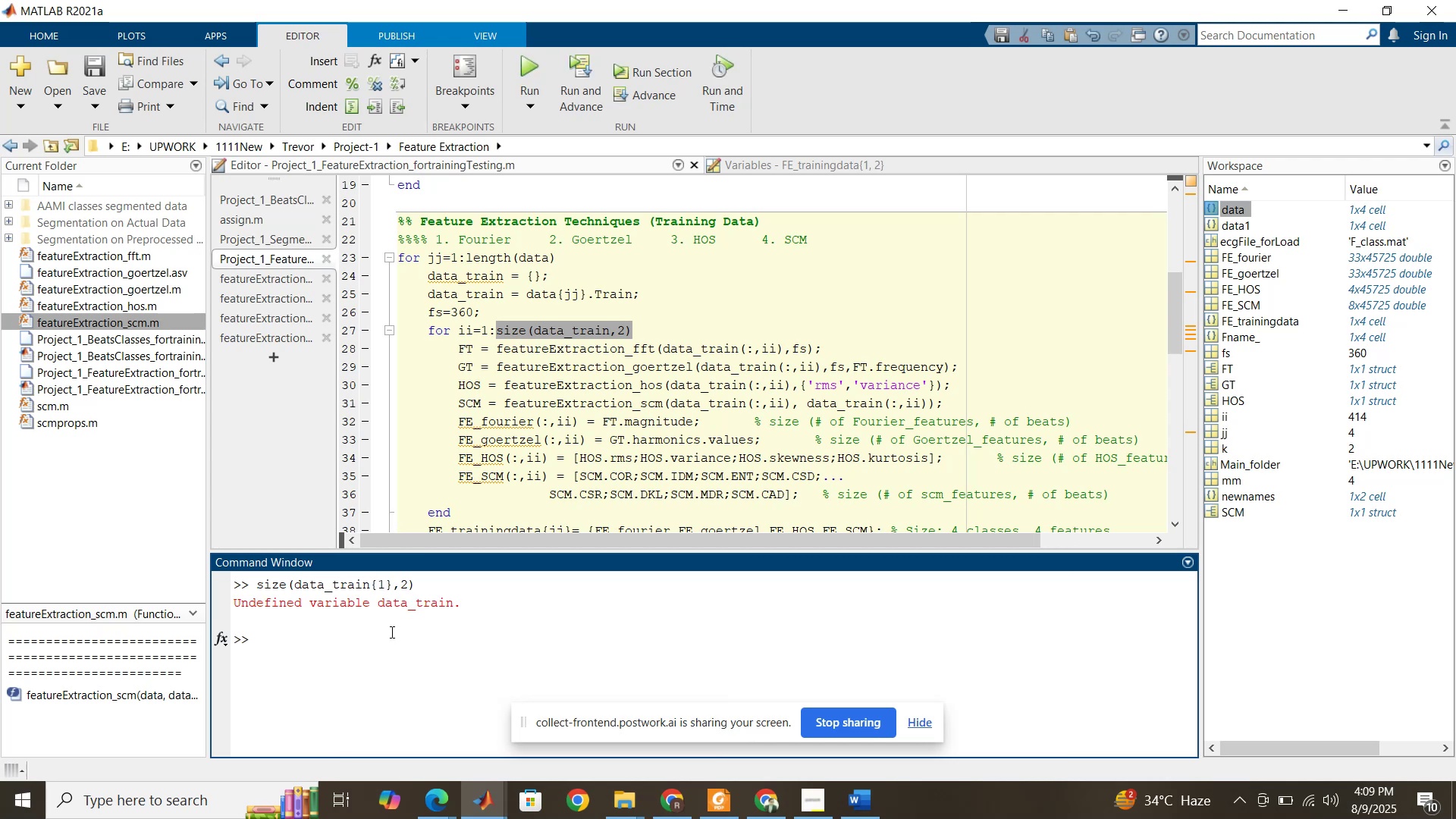 
left_click_drag(start_coordinate=[529, 289], to_coordinate=[632, 297])
 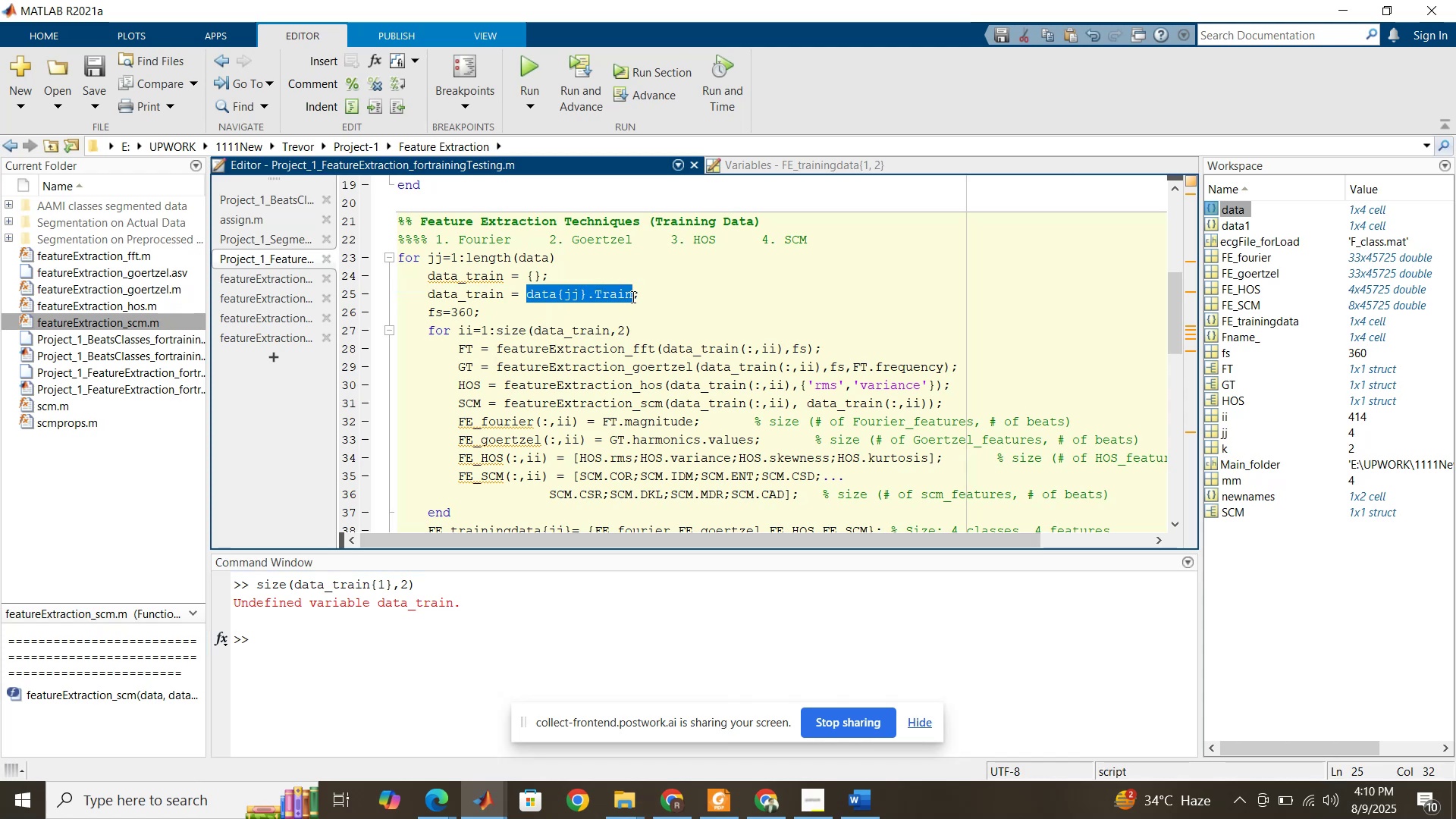 
key(Control+C)
 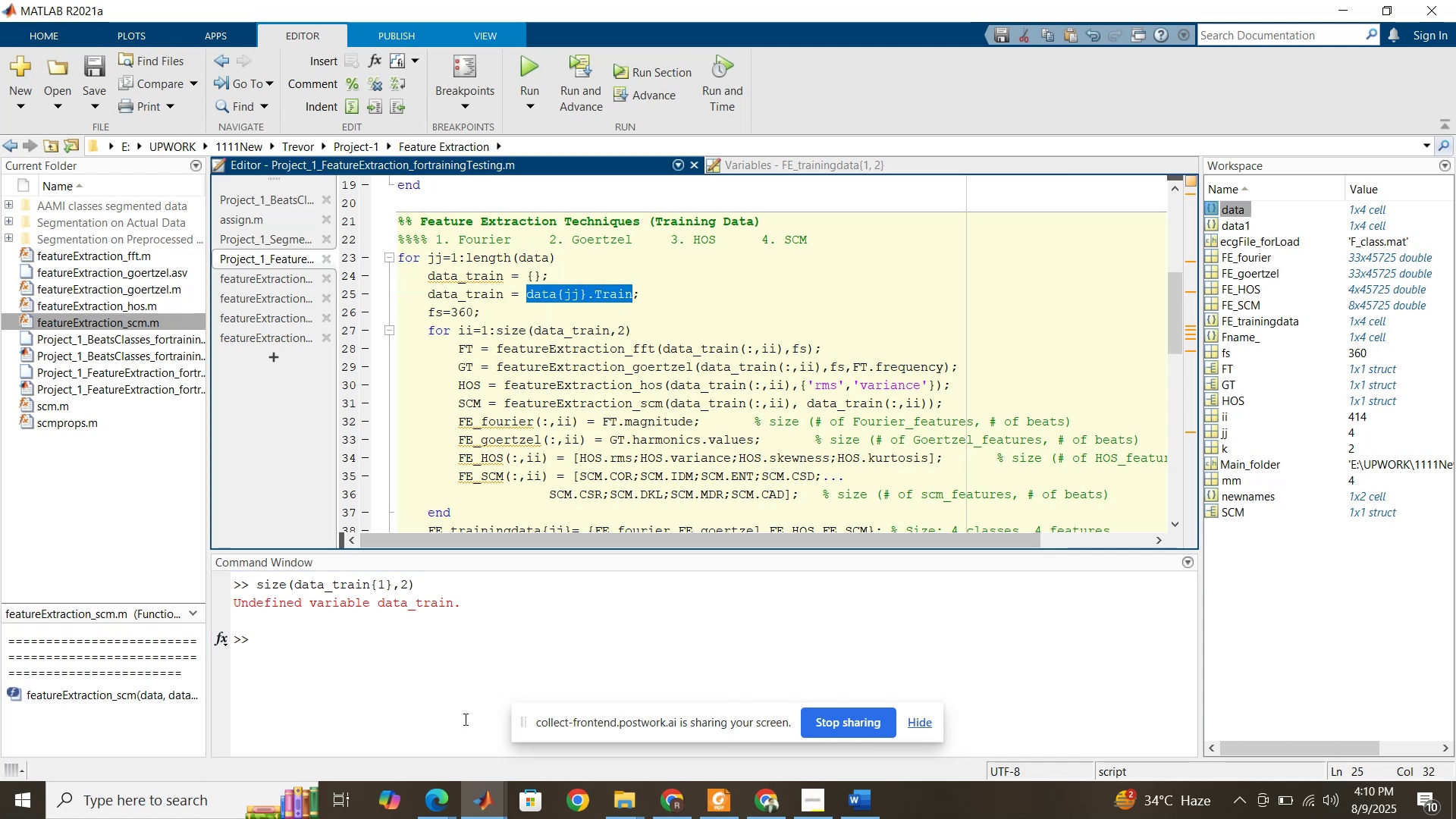 
key(ArrowUp)
 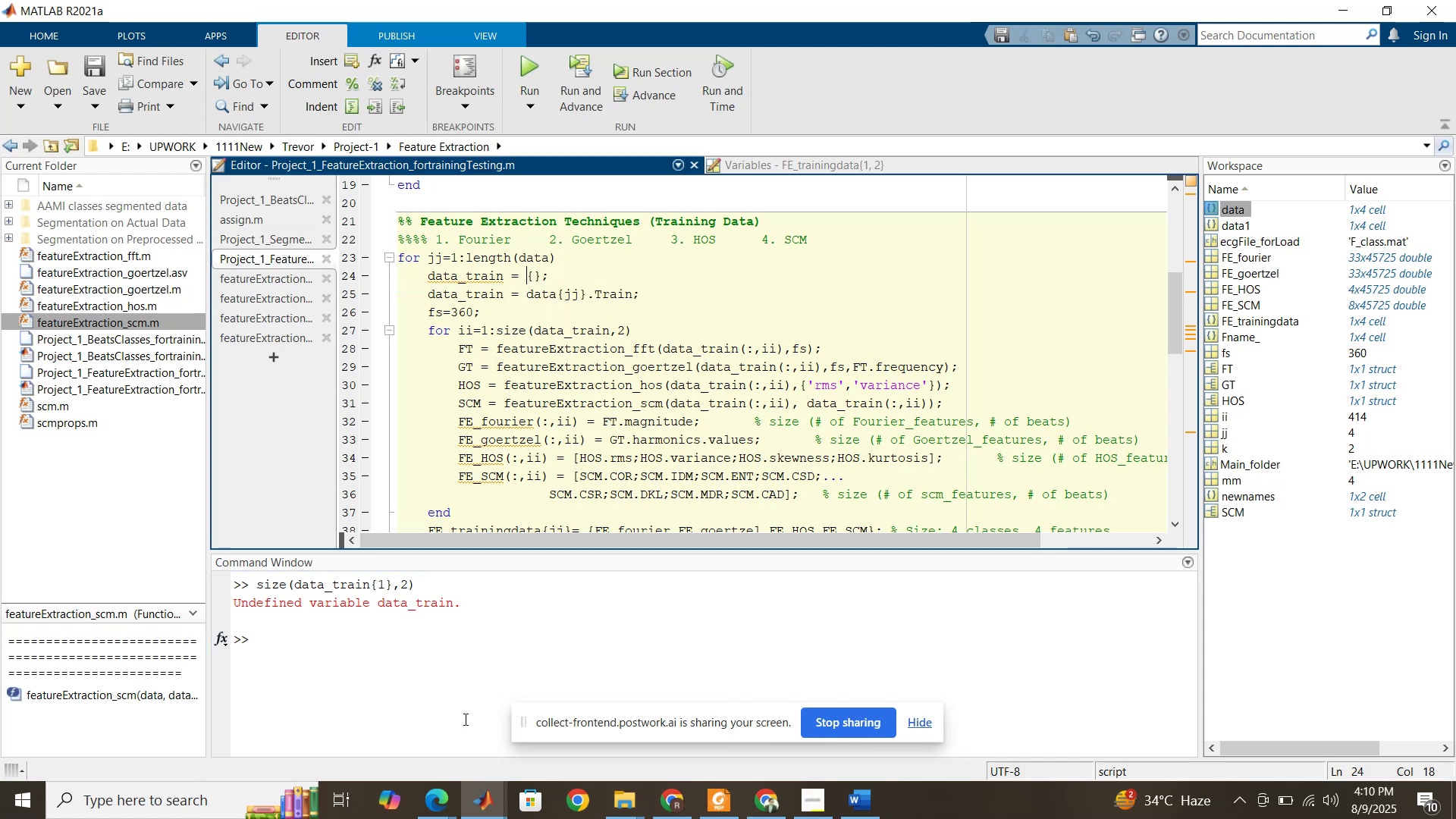 
left_click([464, 719])
 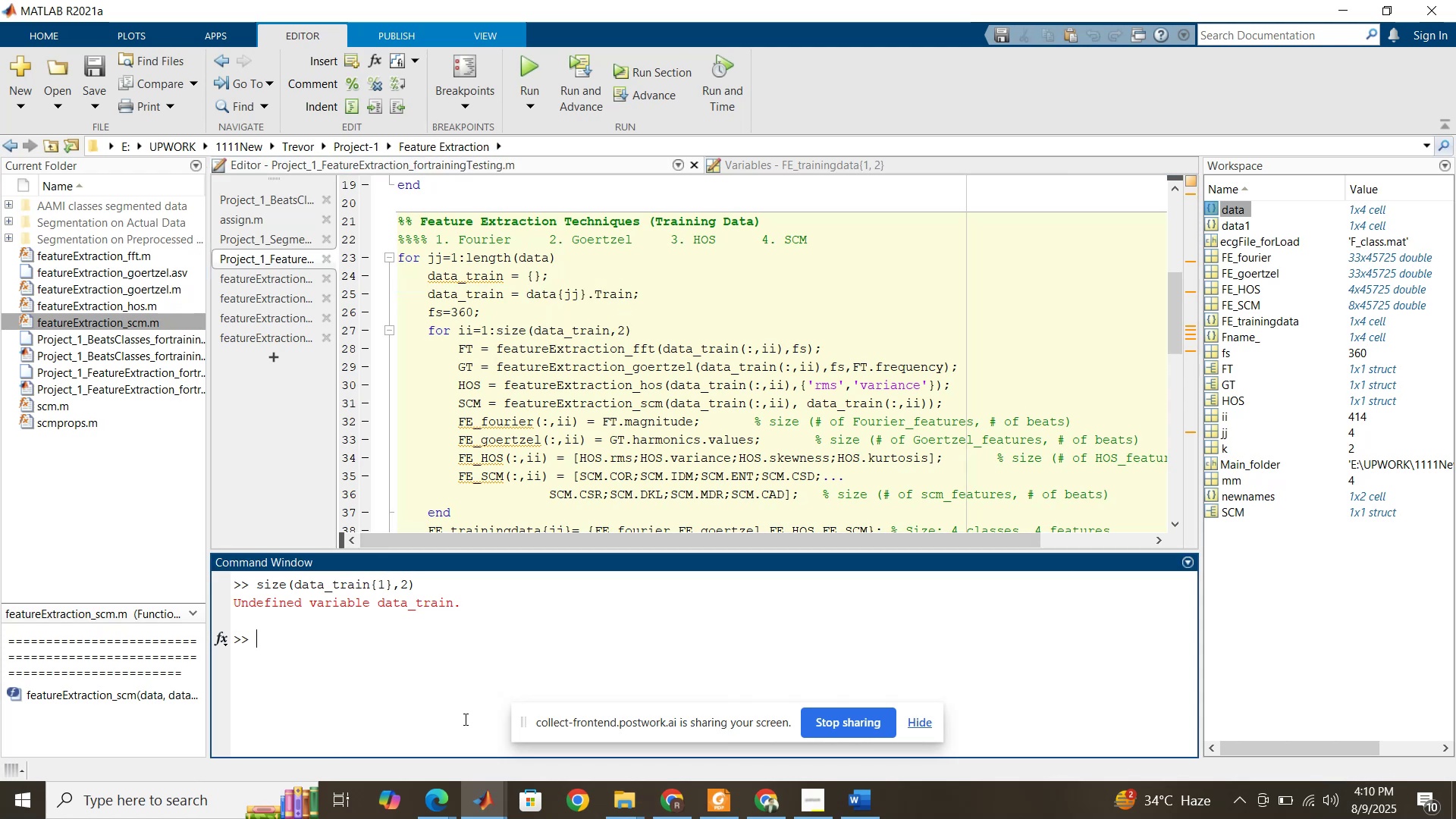 
key(ArrowUp)
 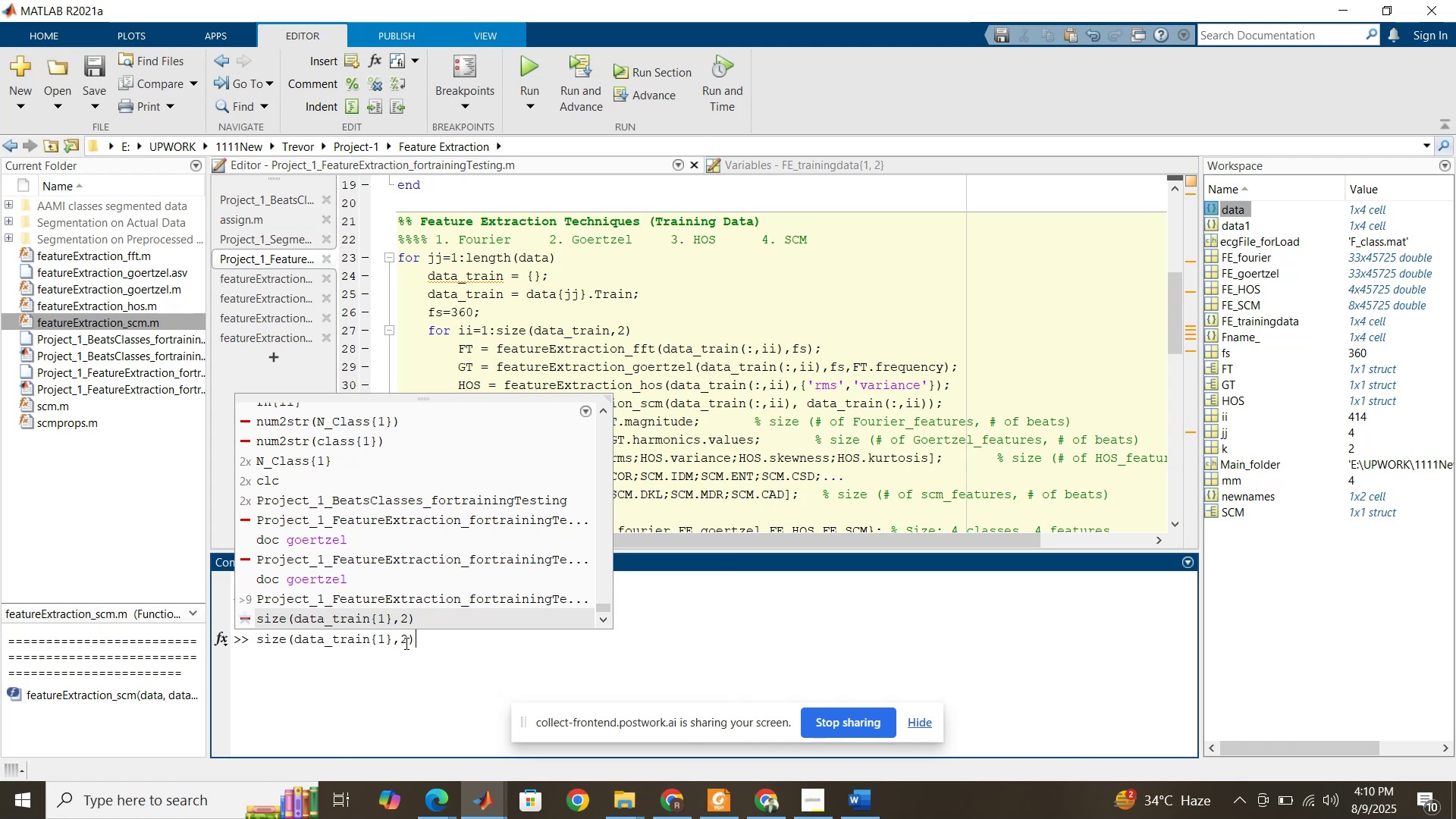 
left_click_drag(start_coordinate=[391, 641], to_coordinate=[295, 635])
 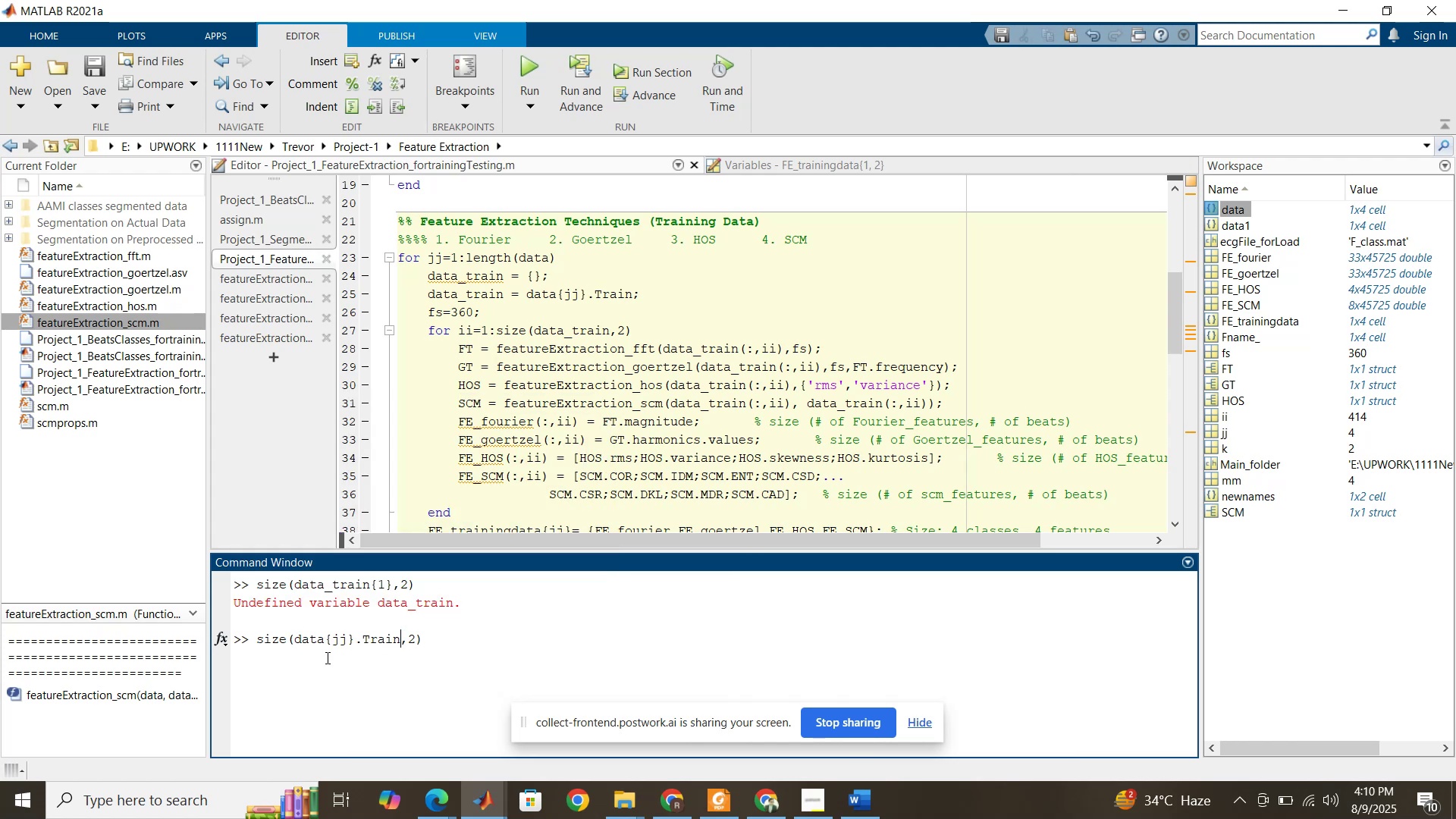 
key(Control+ControlLeft)
 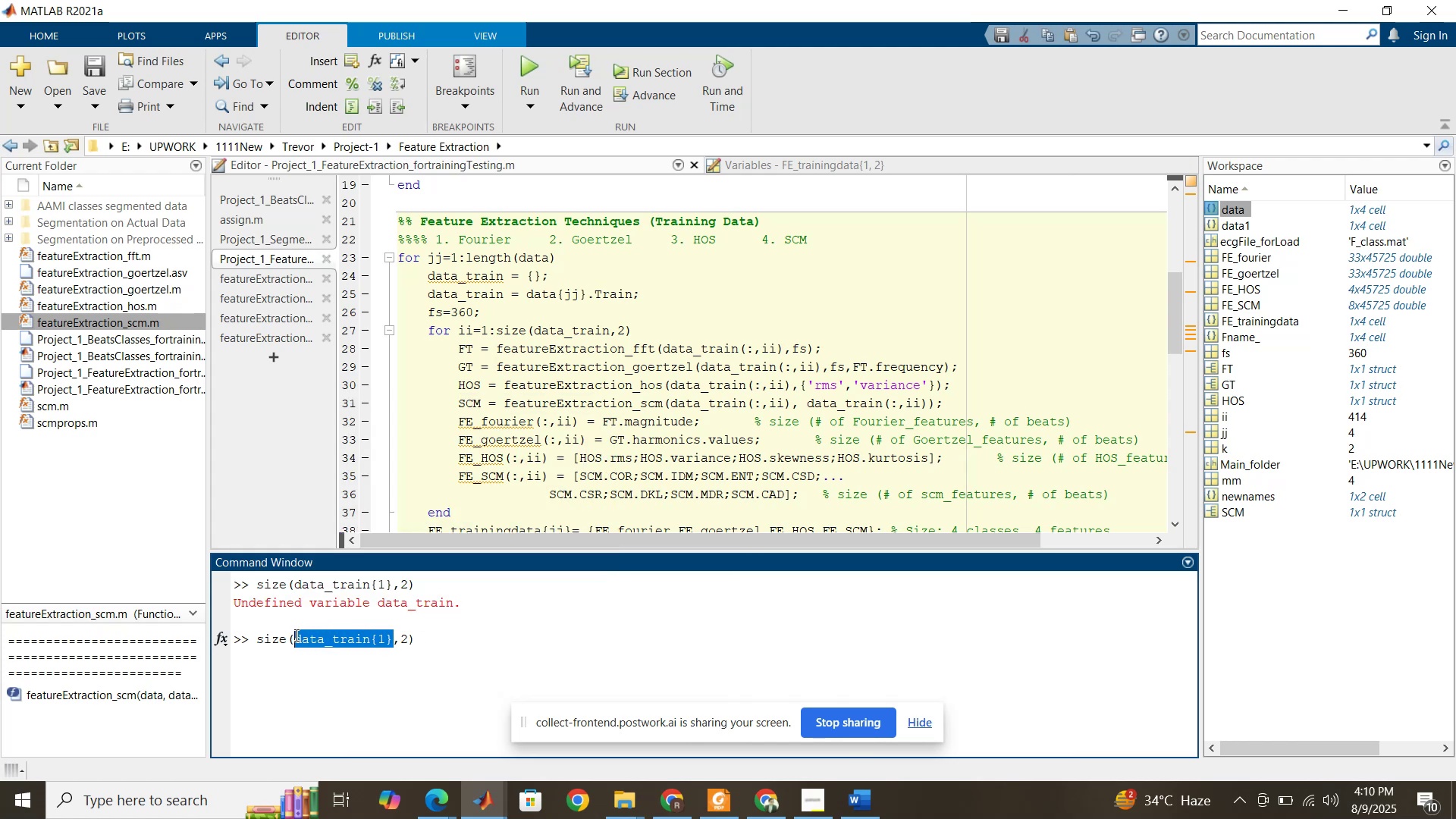 
key(Control+V)
 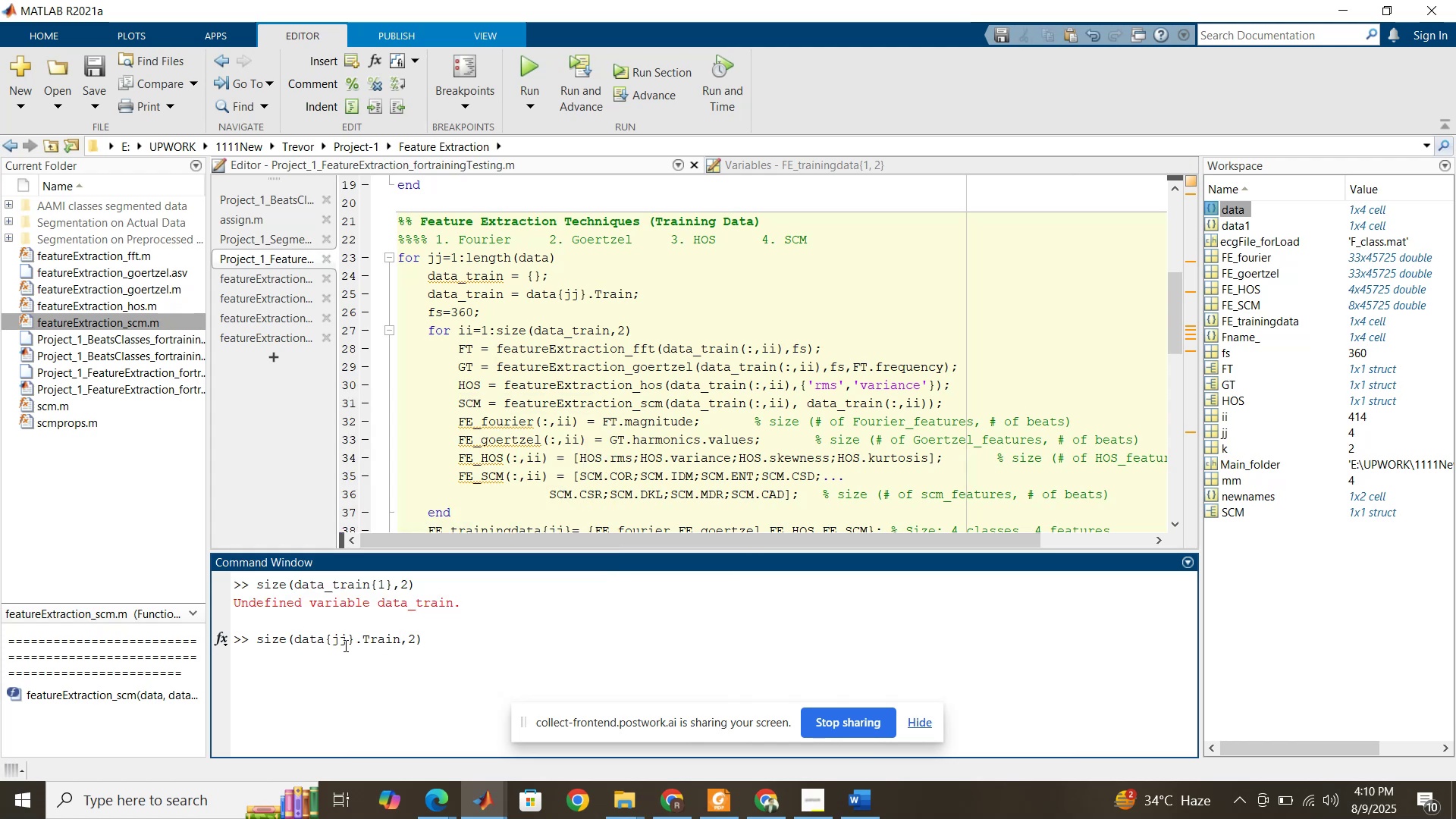 
left_click_drag(start_coordinate=[347, 642], to_coordinate=[332, 644])
 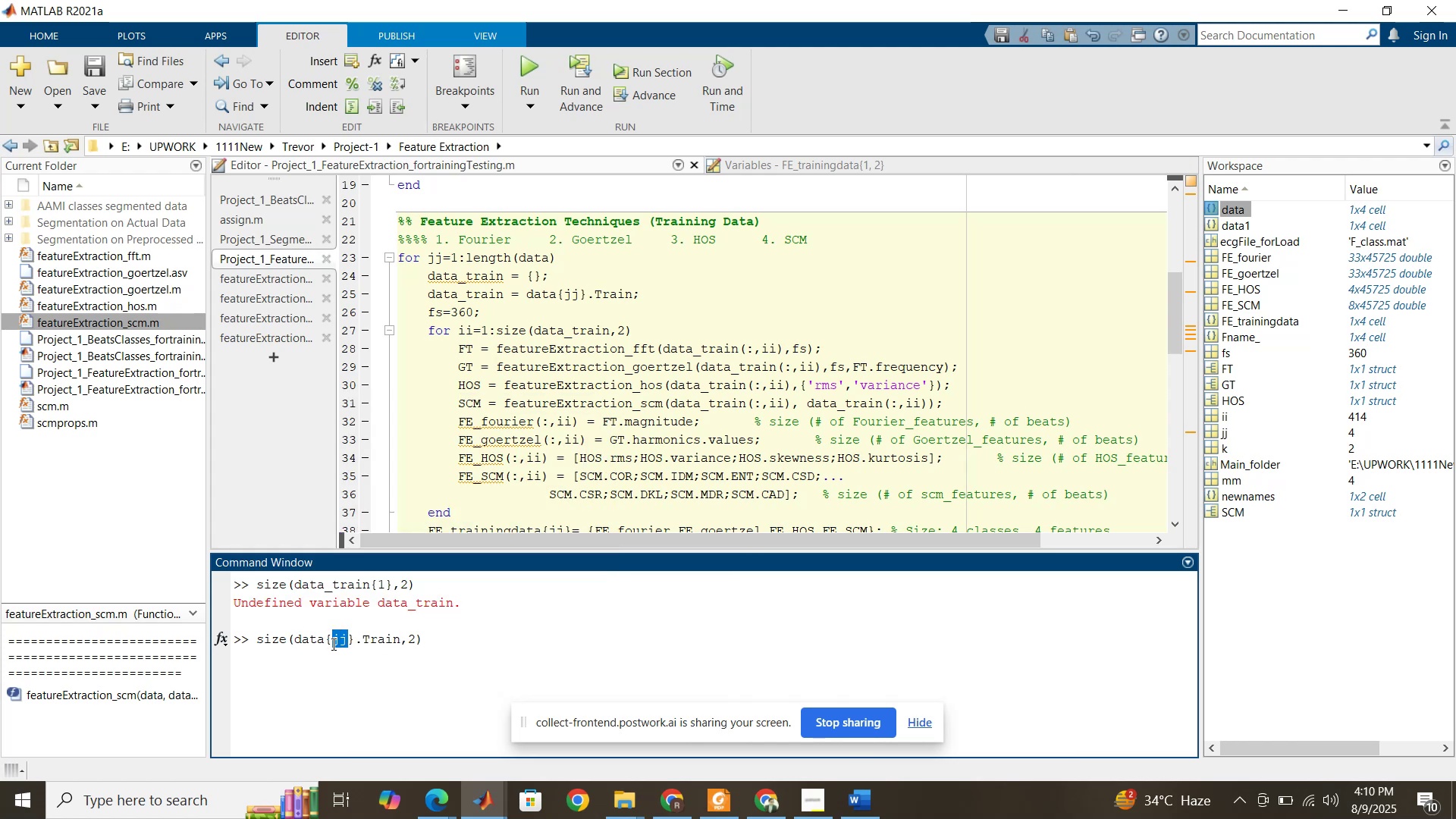 
key(1)
 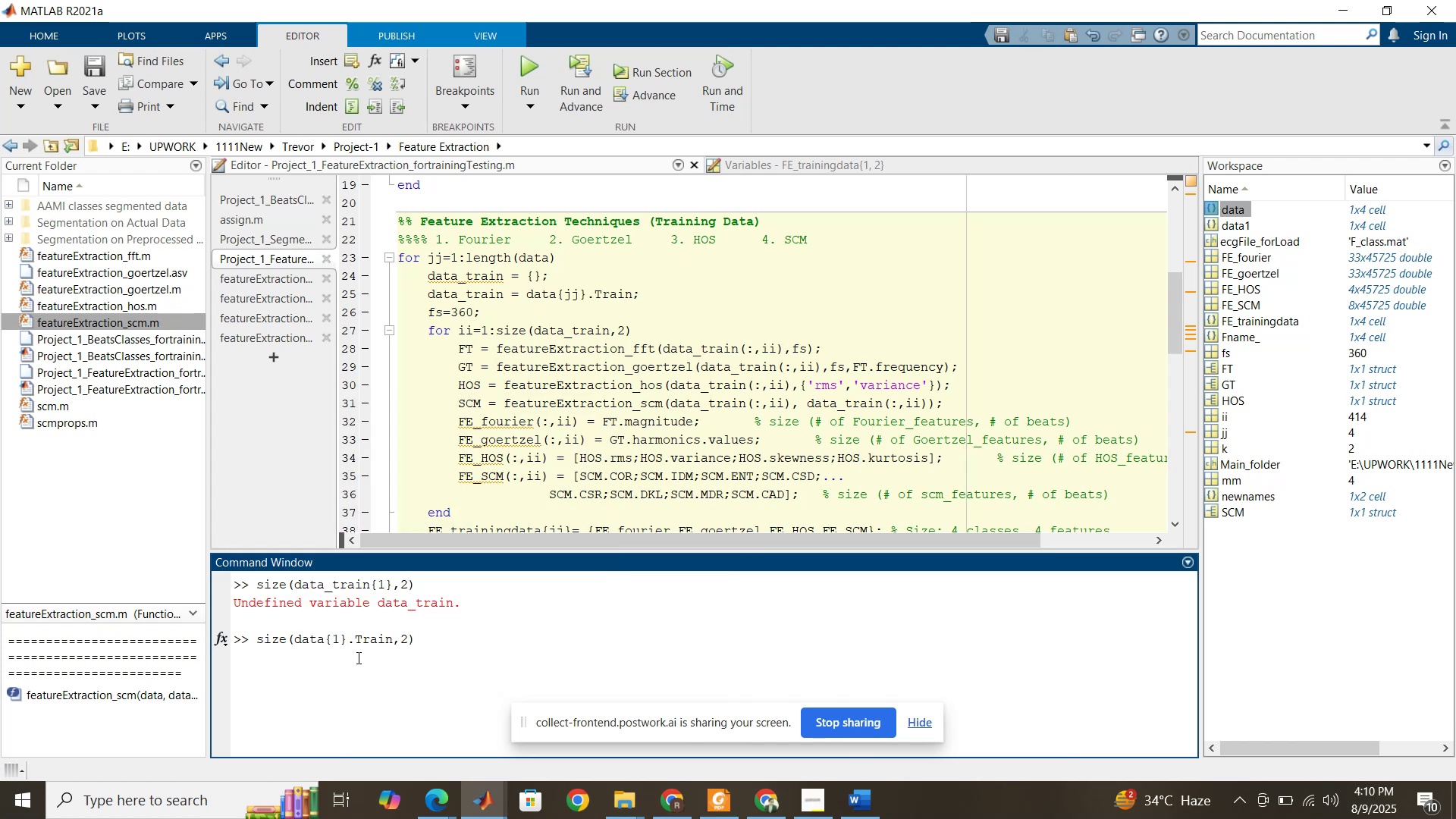 
key(Enter)
 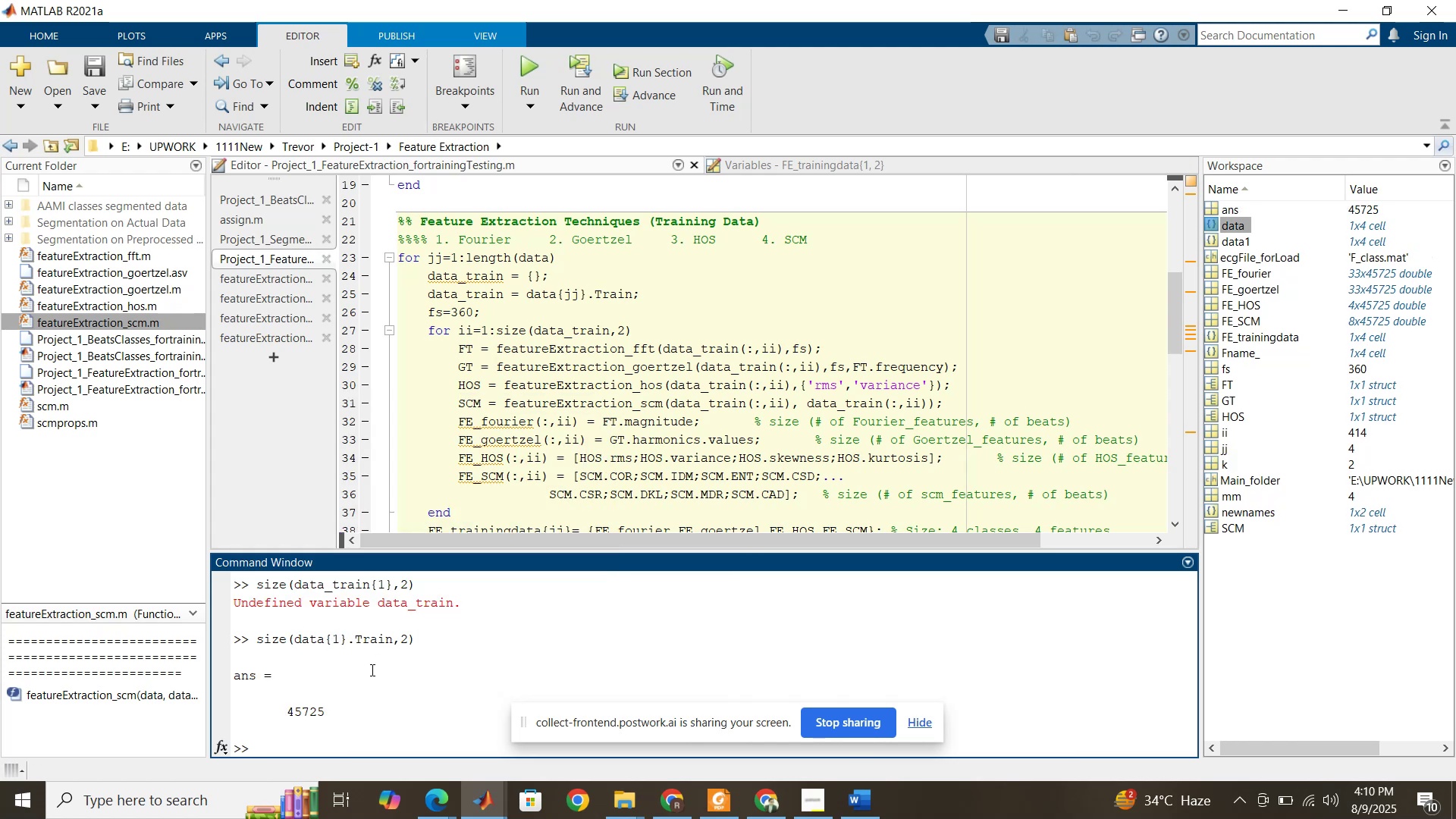 
key(ArrowUp)
 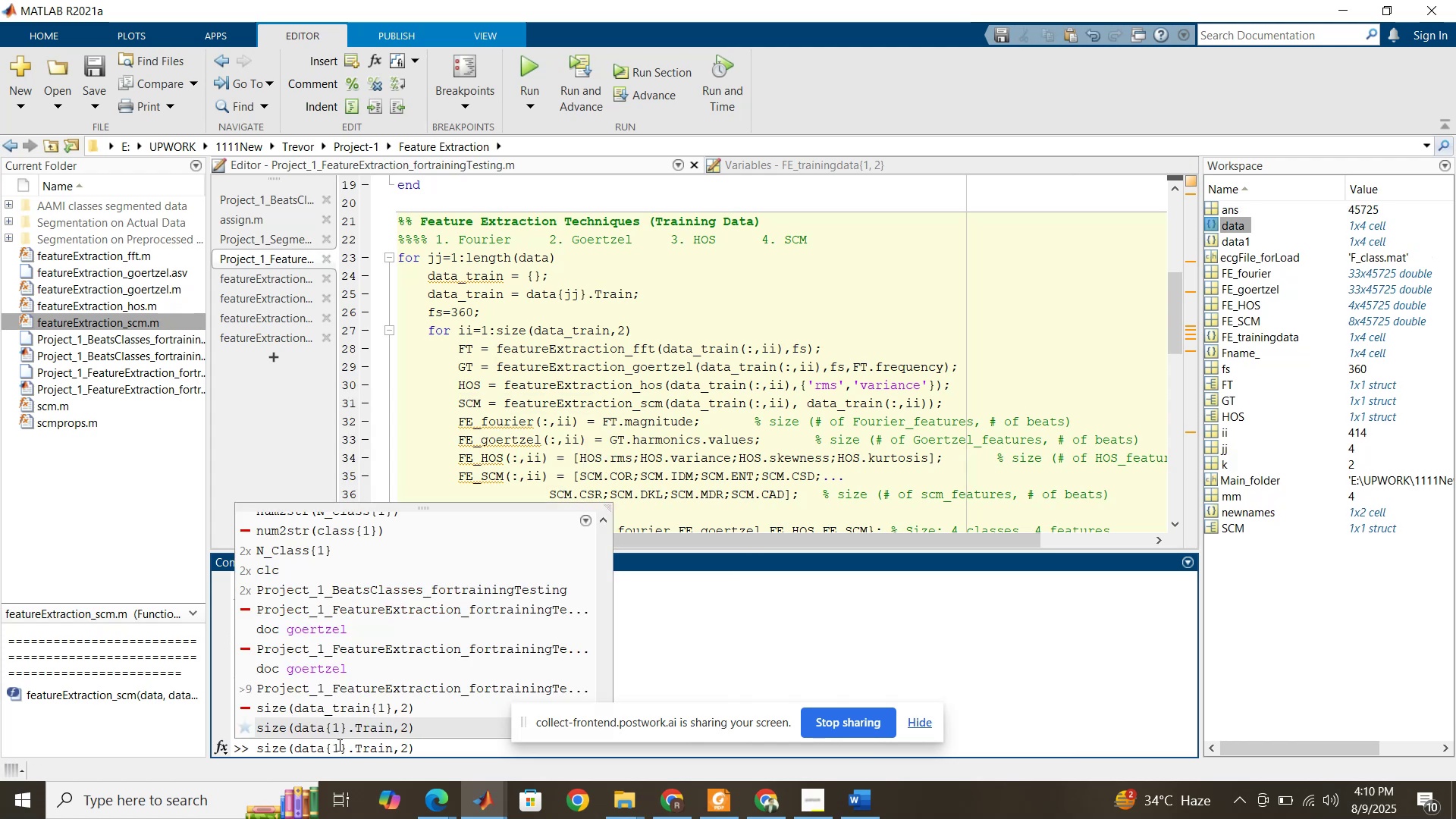 
left_click_drag(start_coordinate=[338, 746], to_coordinate=[334, 747])
 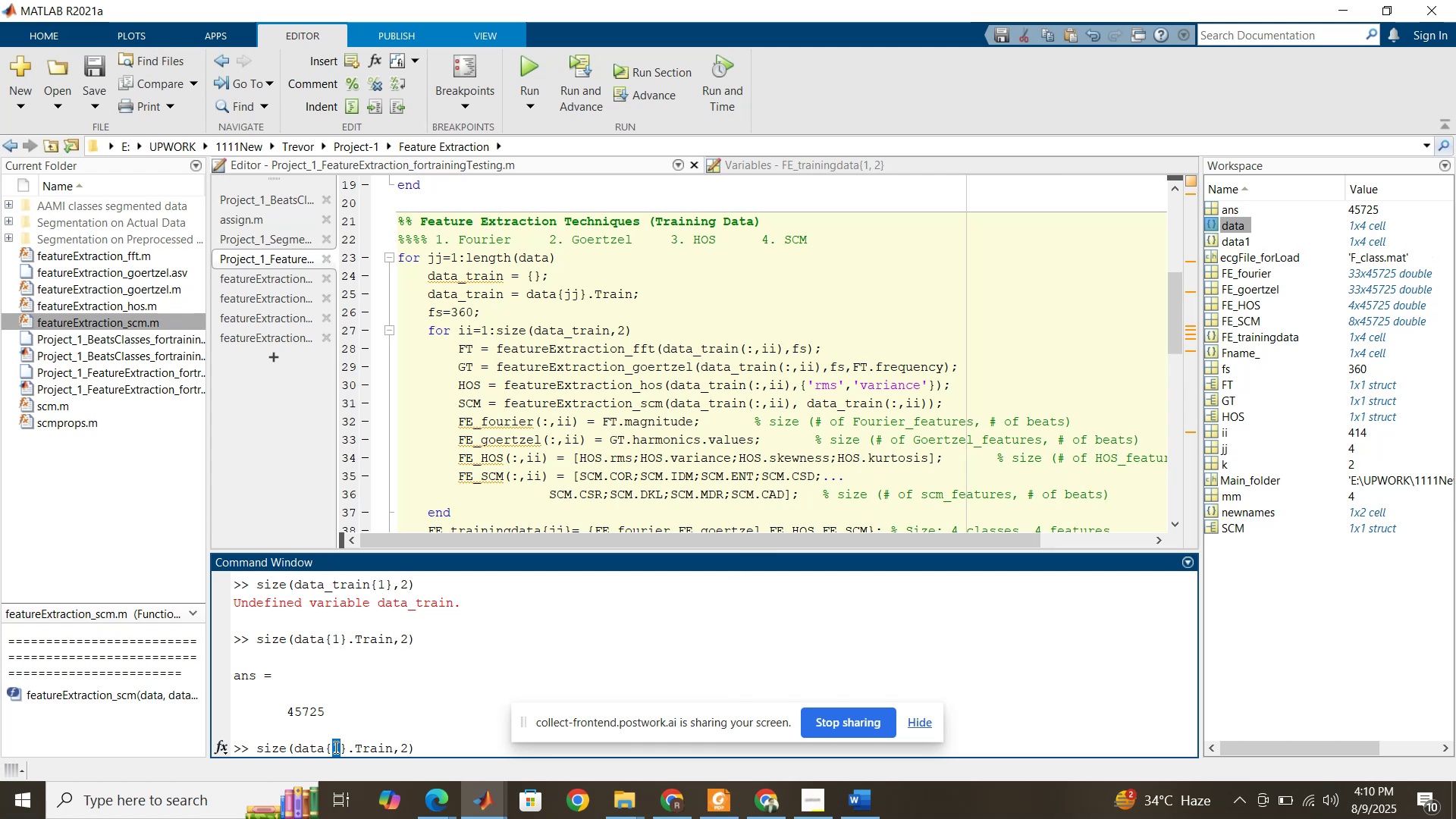 
key(2)
 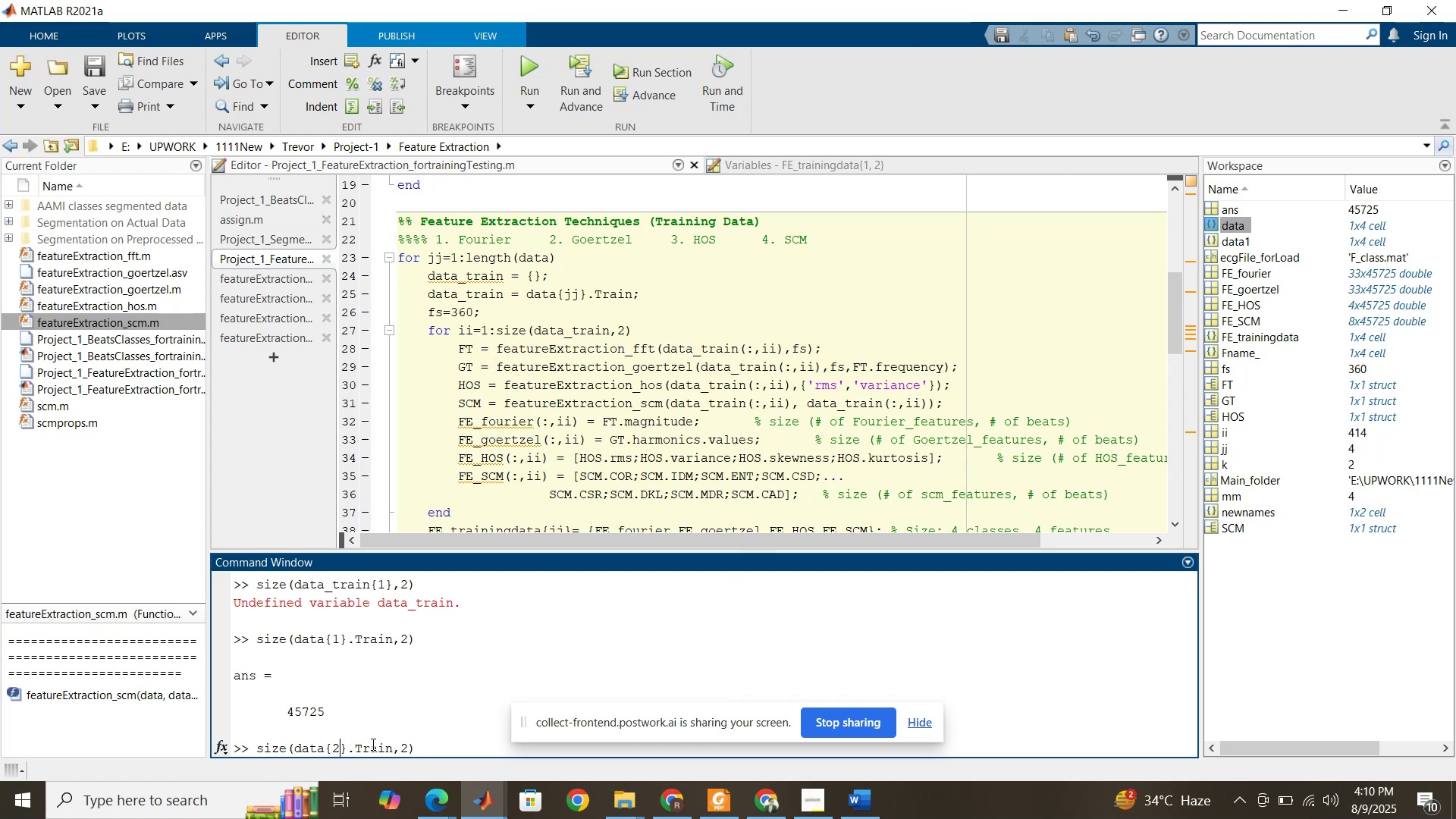 
key(Enter)
 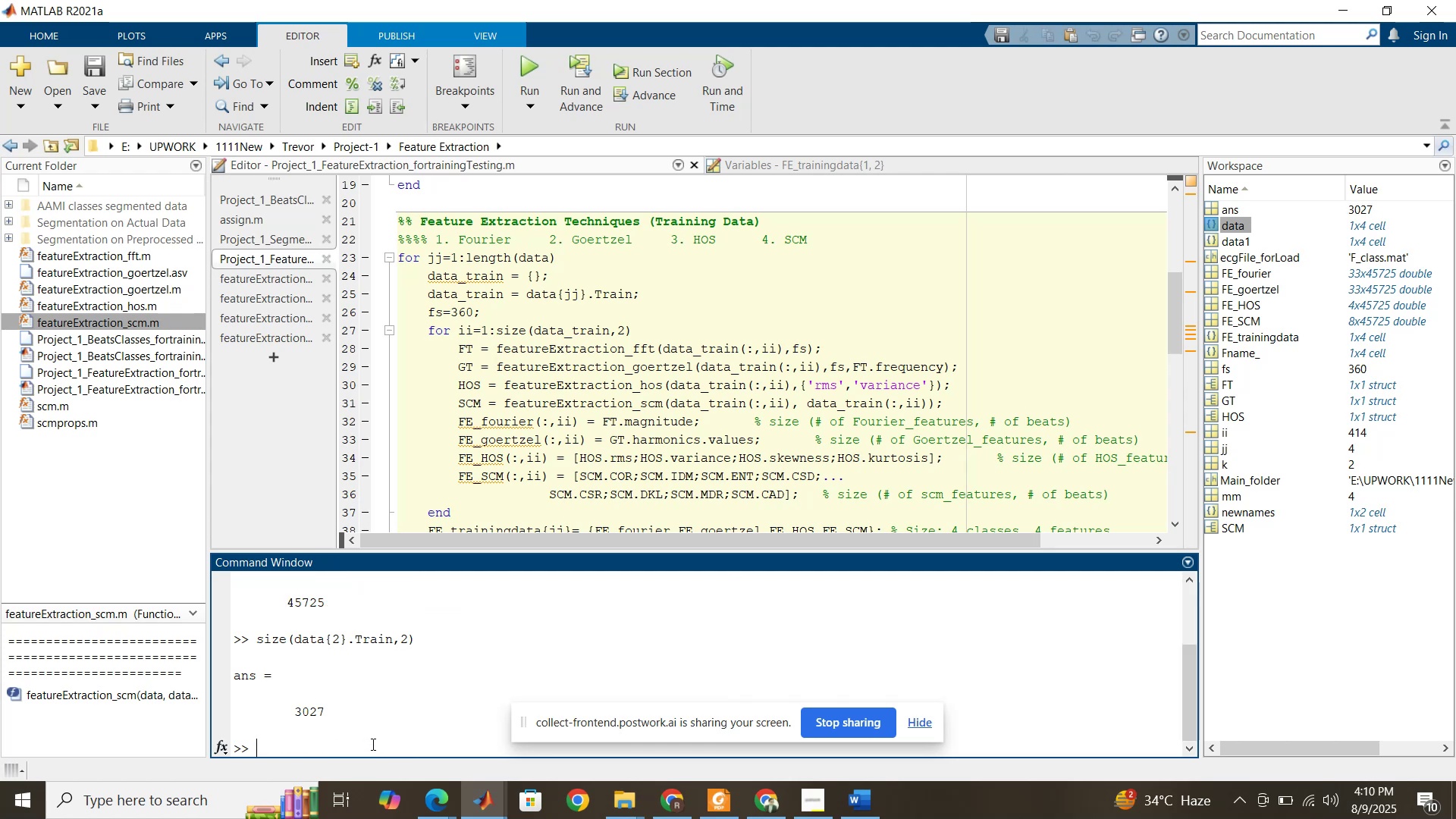 
key(ArrowUp)
 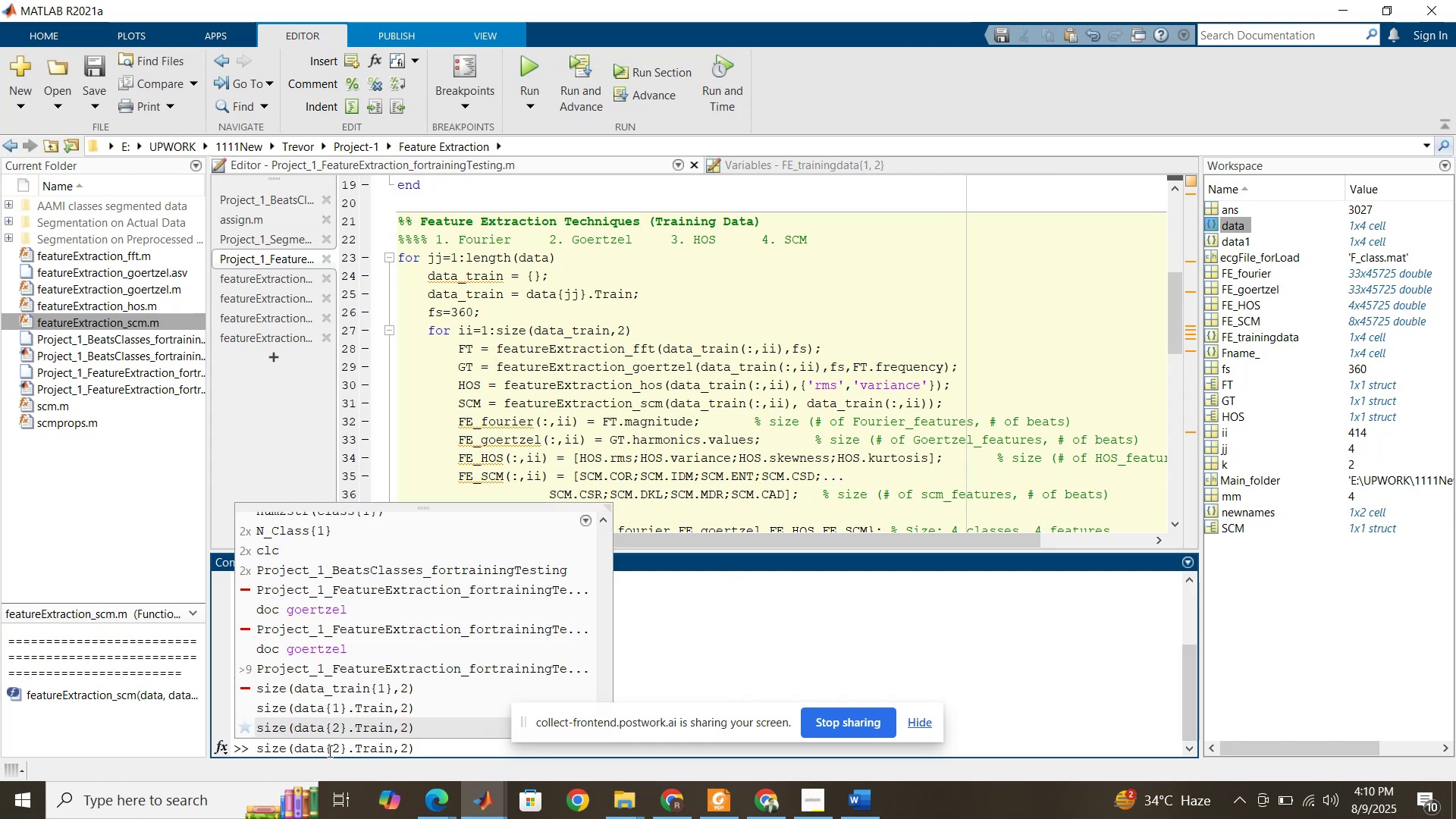 
left_click_drag(start_coordinate=[334, 751], to_coordinate=[338, 751])
 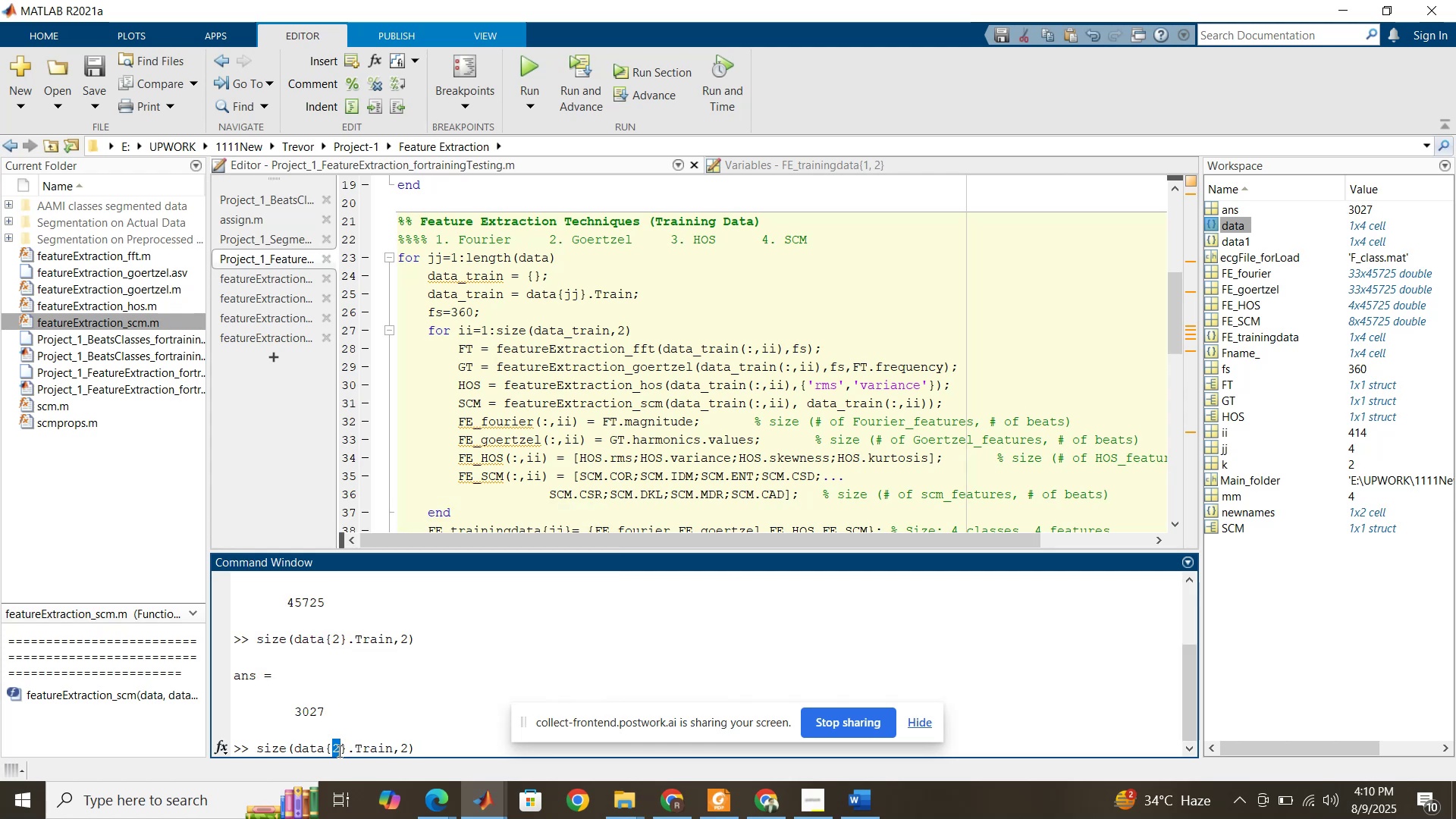 
key(3)
 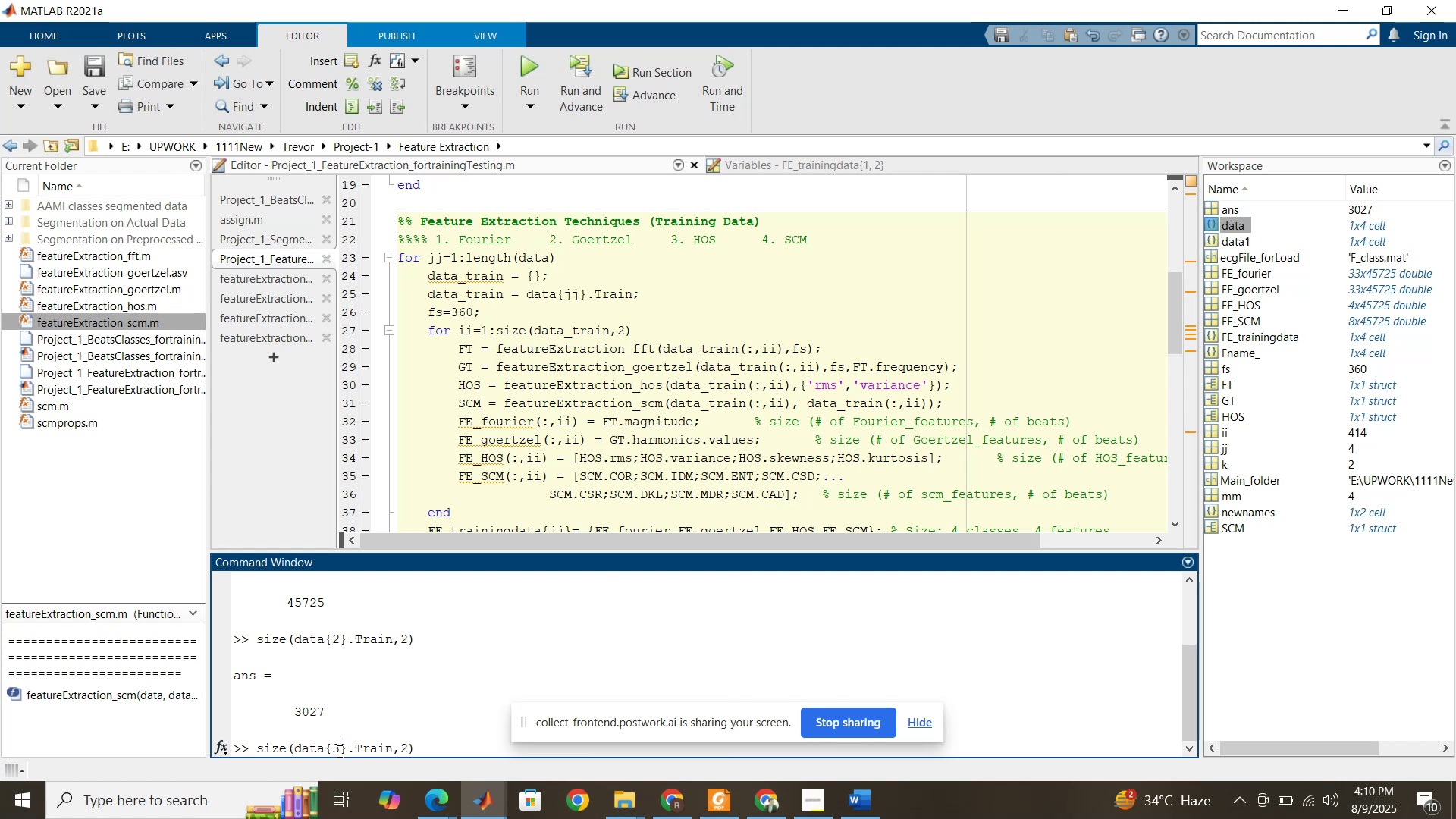 
key(Enter)
 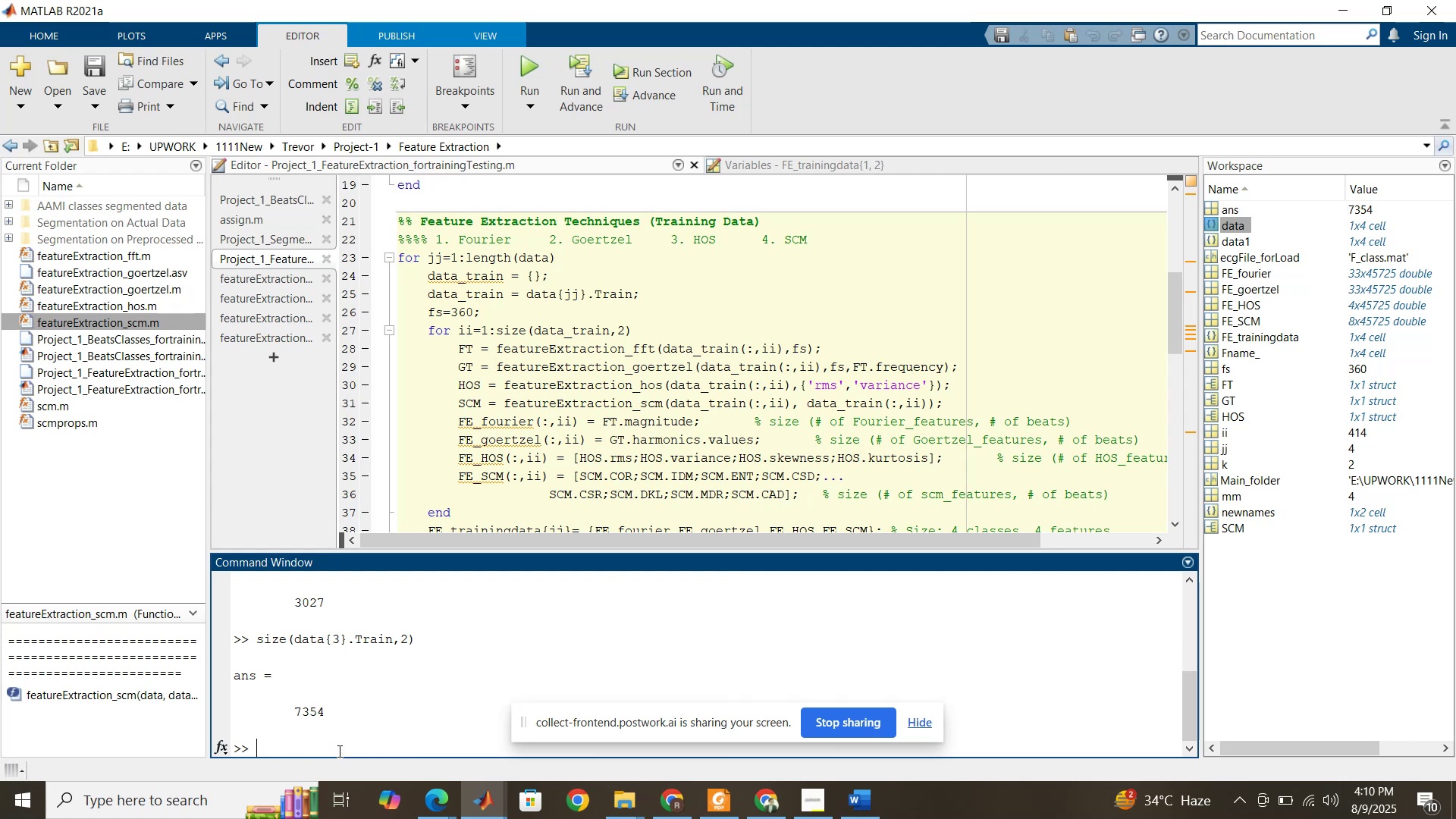 
wait(6.44)
 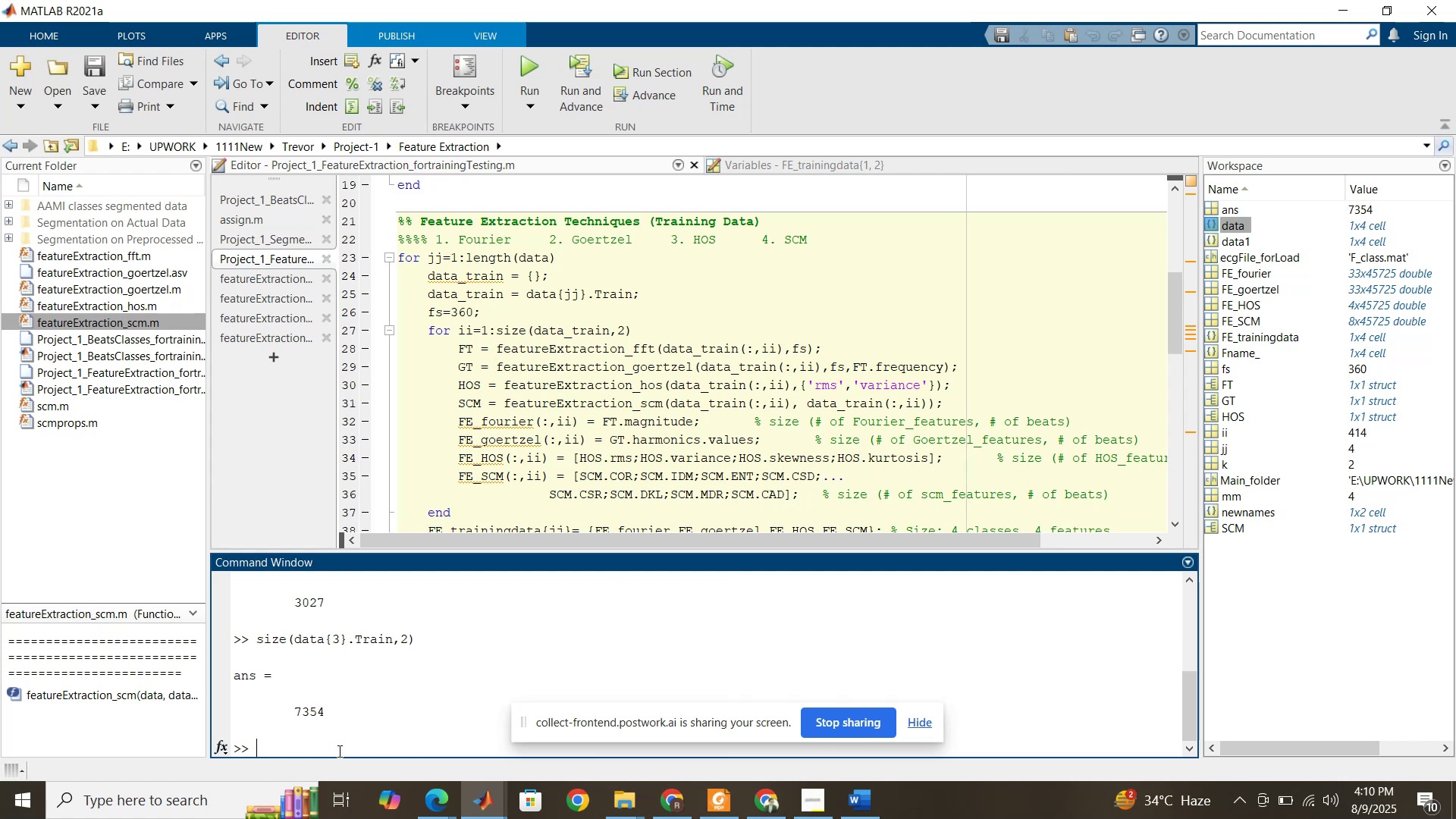 
scroll: coordinate [609, 426], scroll_direction: down, amount: 1.0
 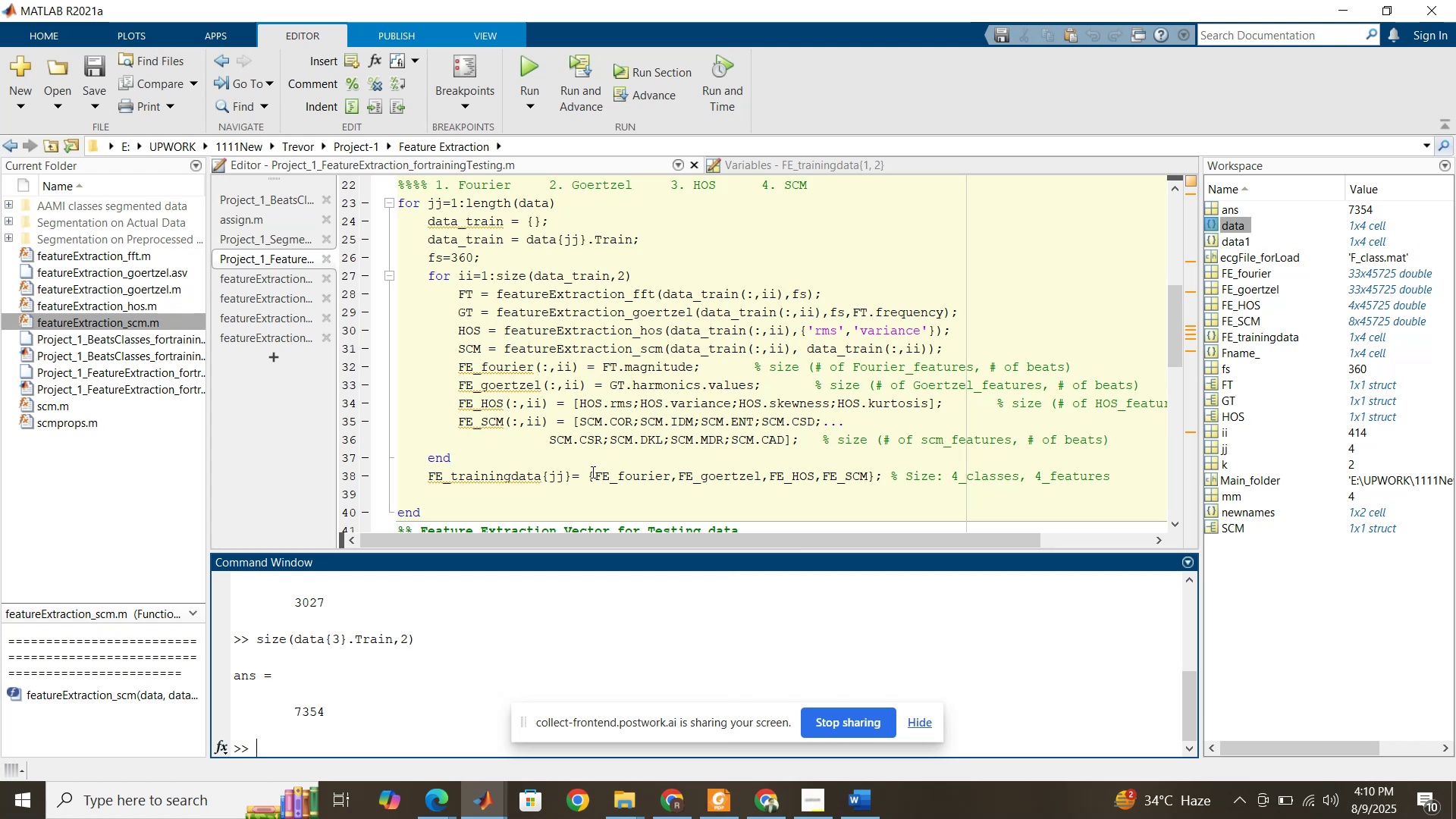 
wait(18.39)
 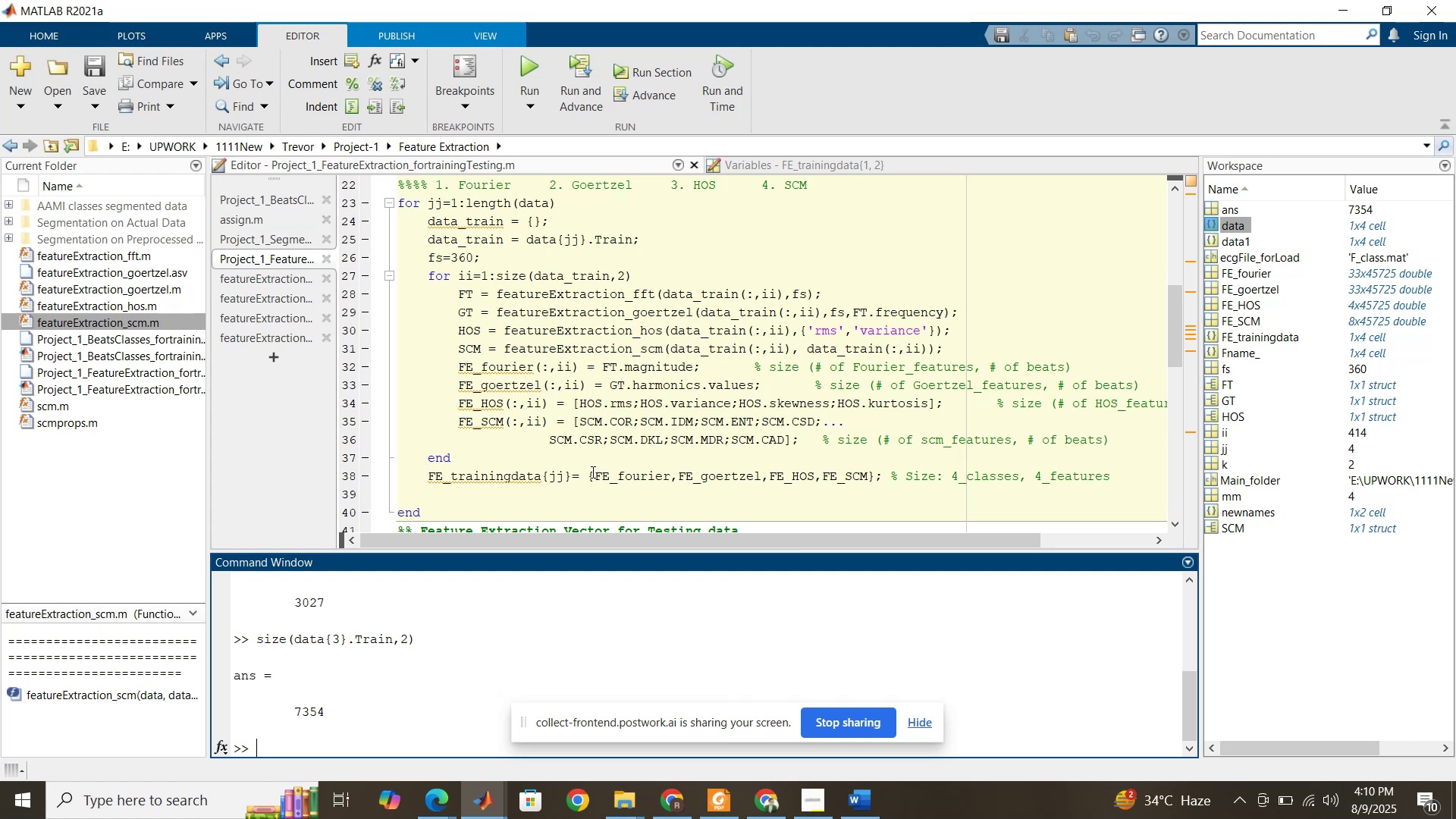 
left_click_drag(start_coordinate=[554, 224], to_coordinate=[431, 217])
 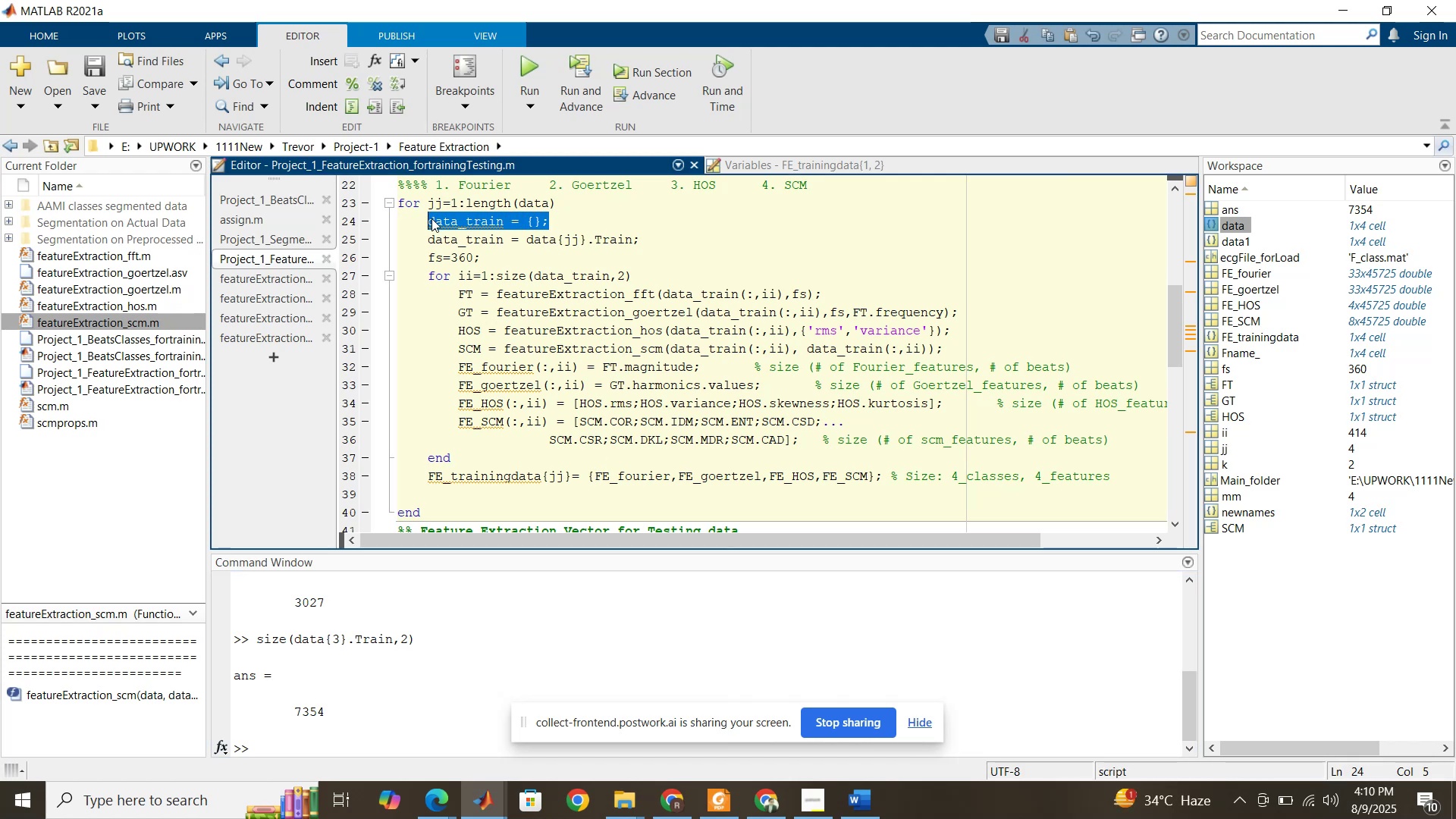 
key(Delete)
 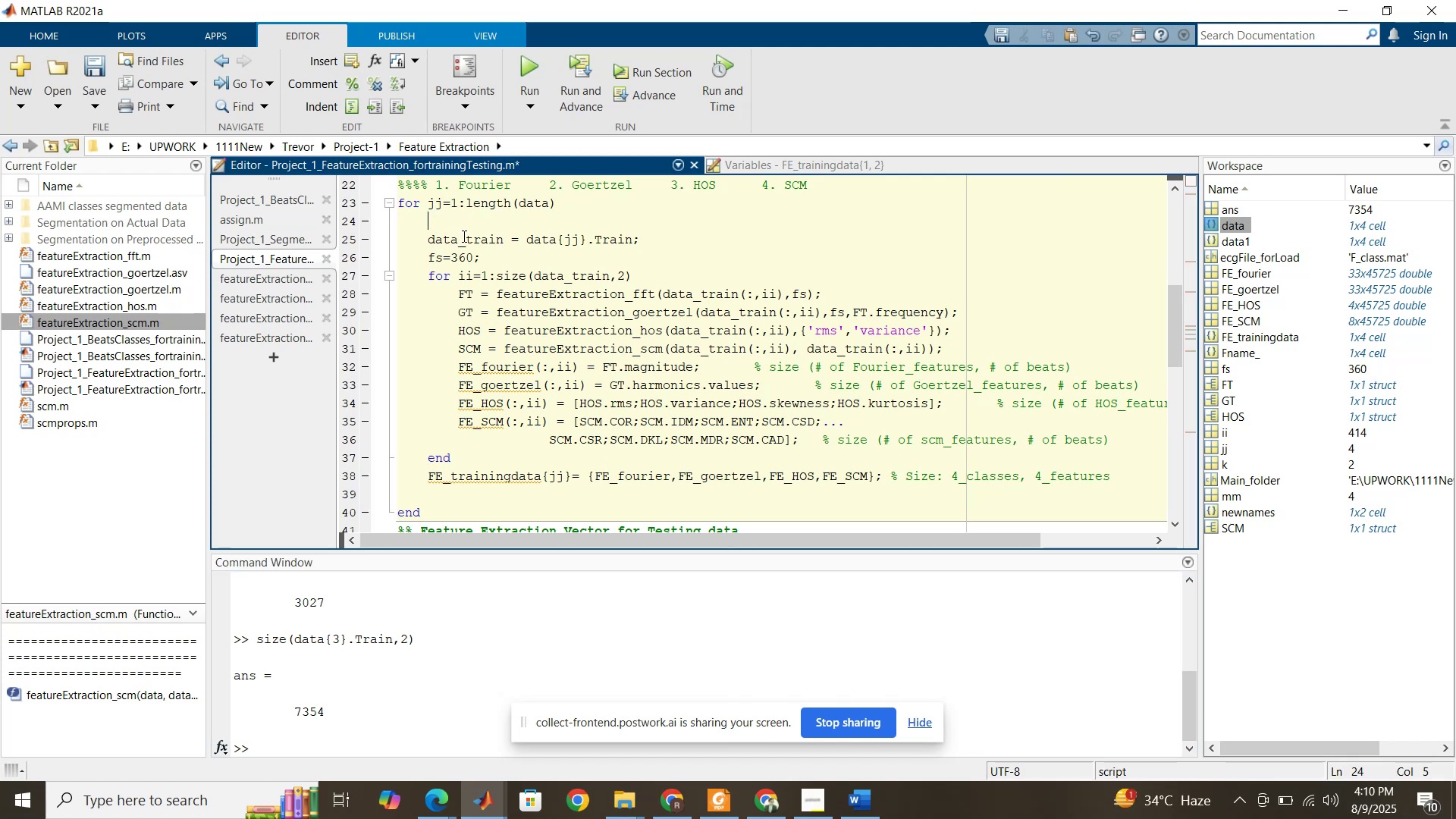 
key(Delete)
 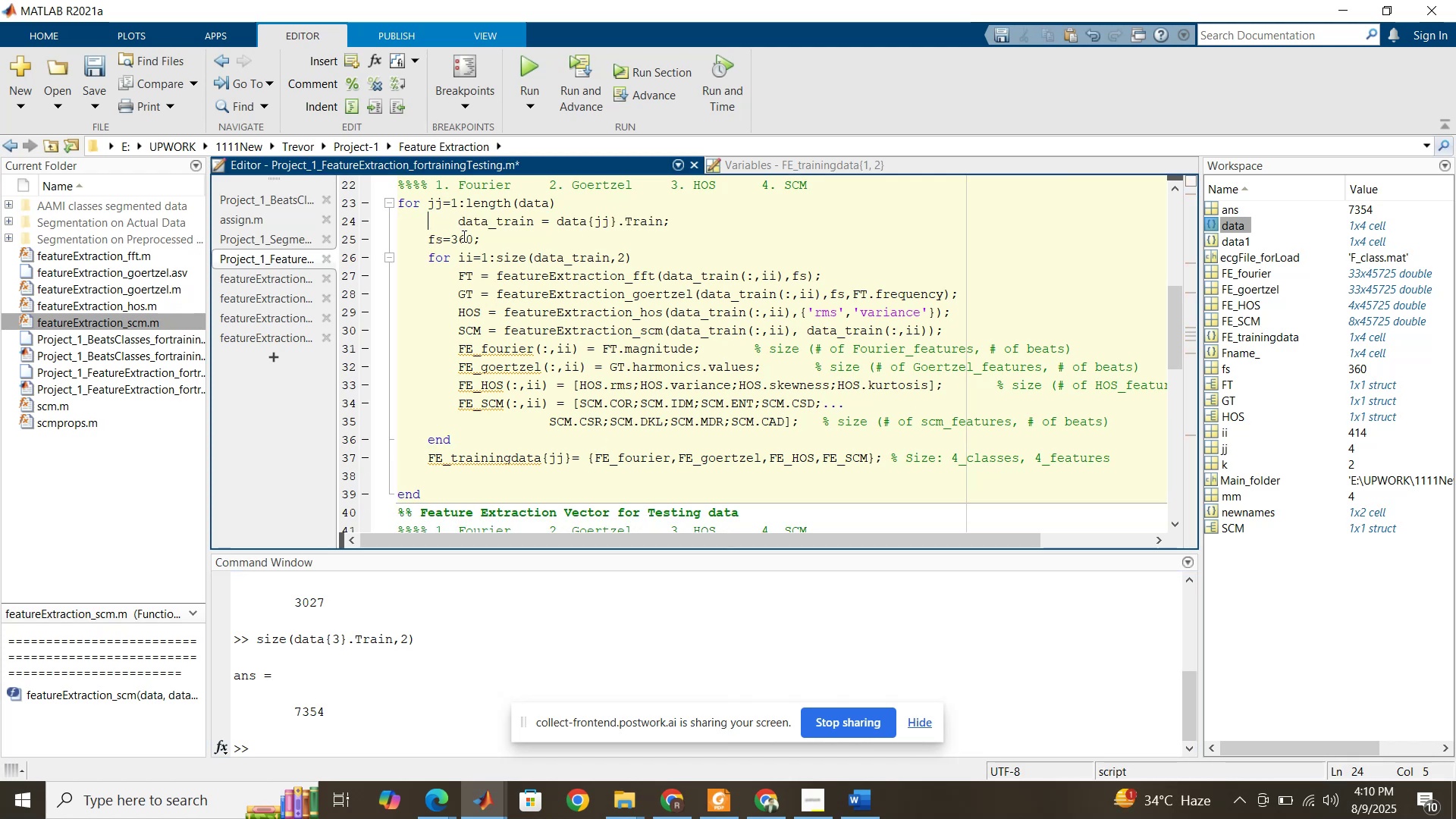 
key(Delete)
 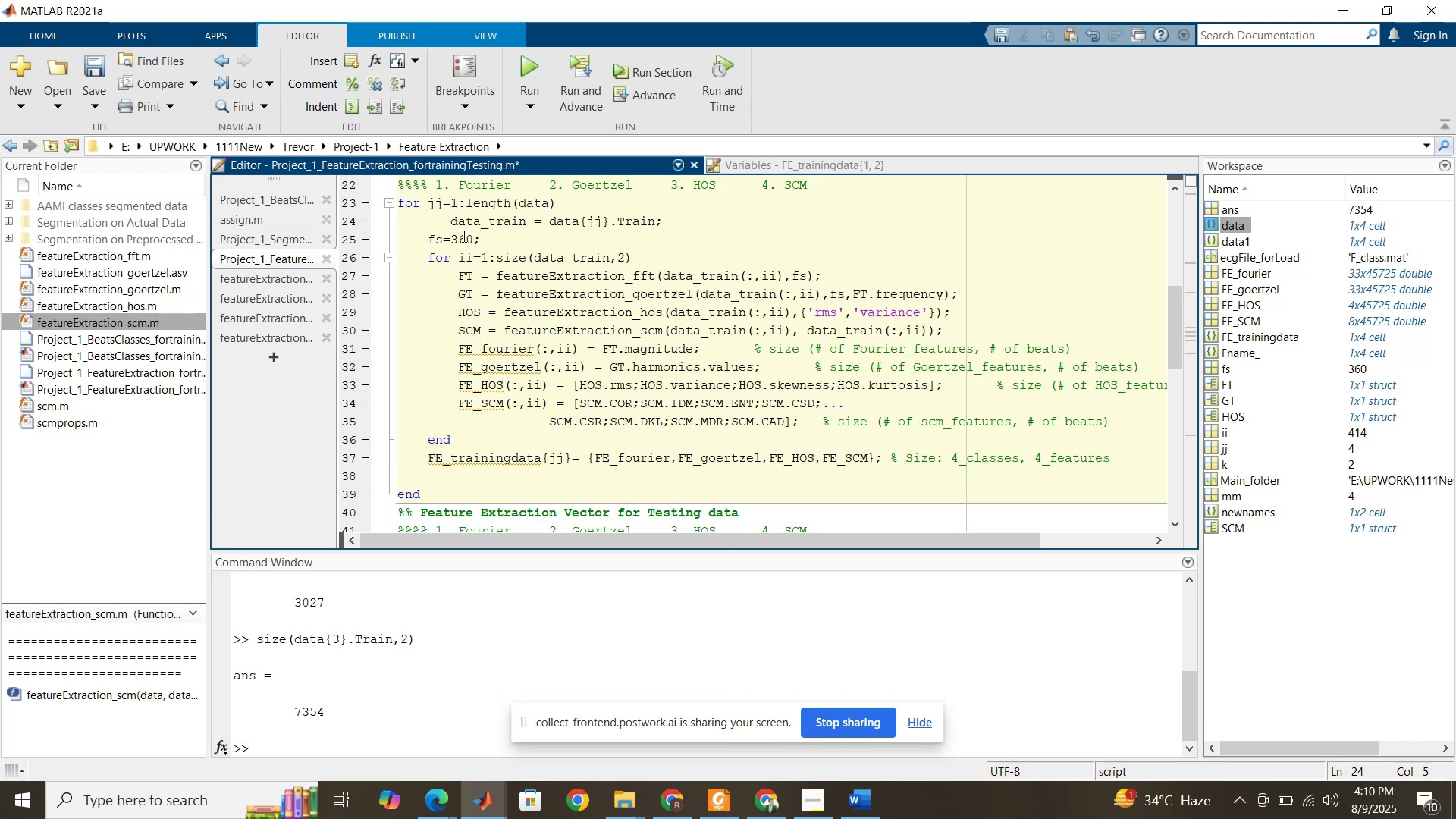 
key(Delete)
 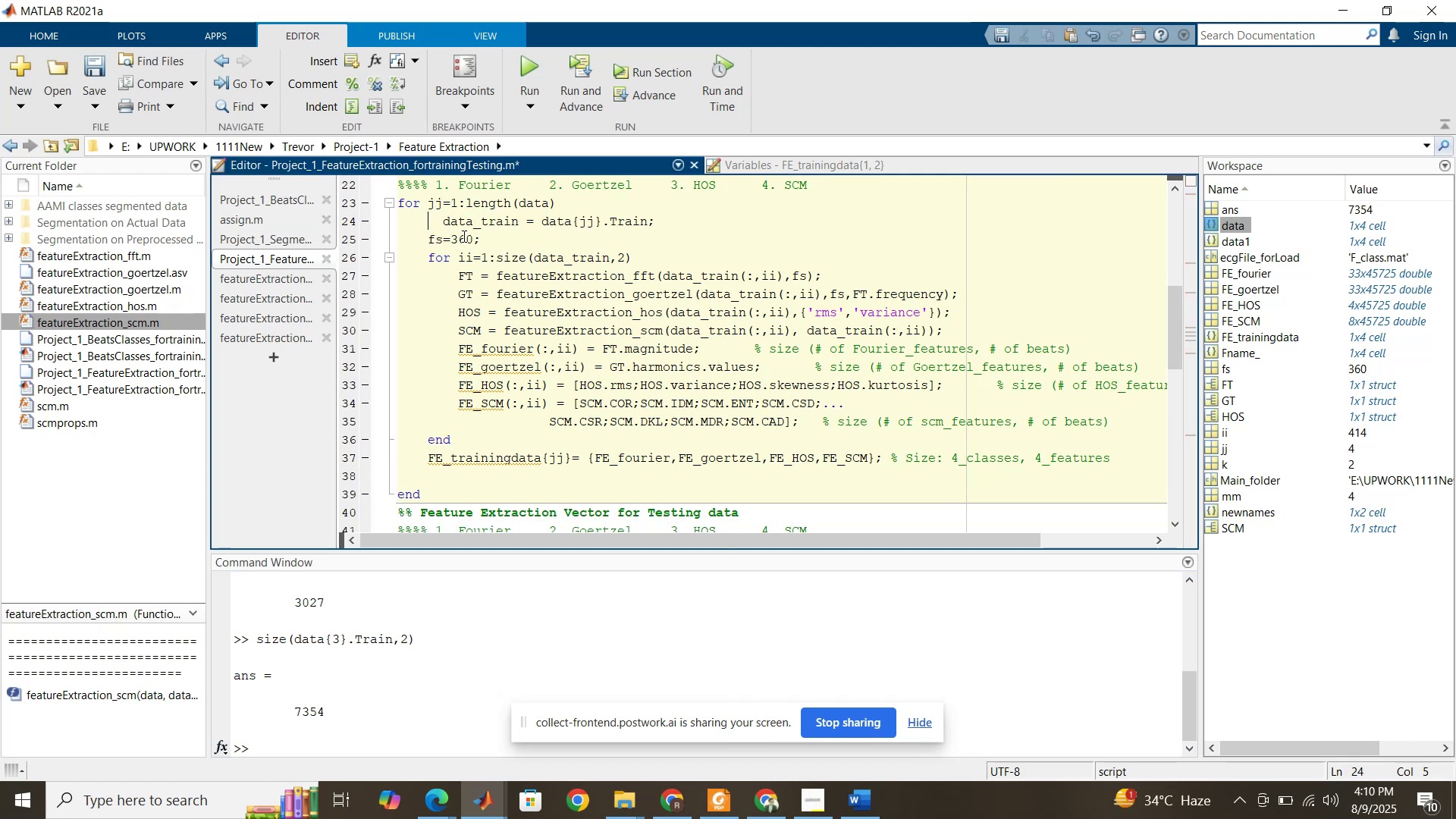 
key(Delete)
 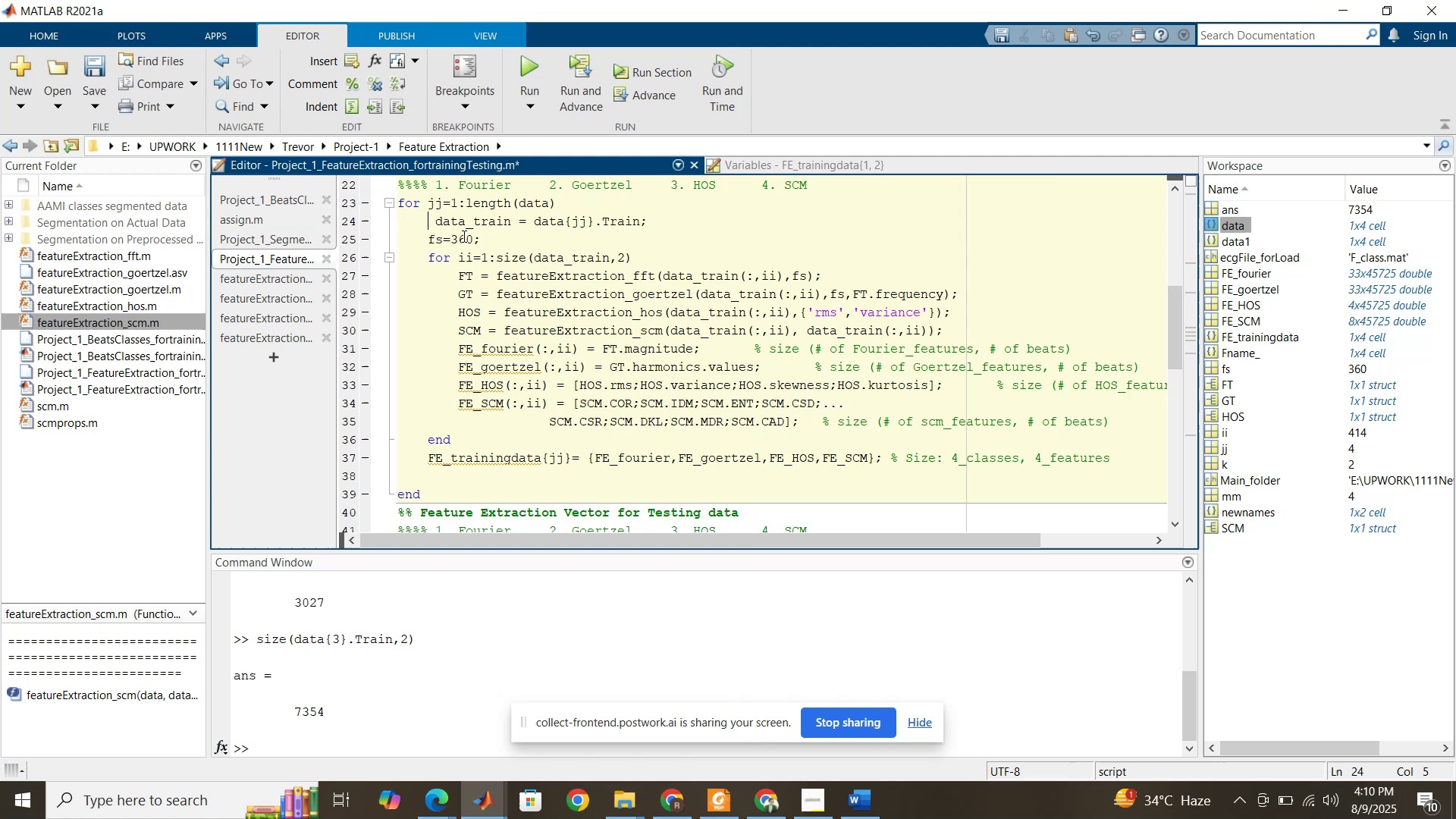 
key(Delete)
 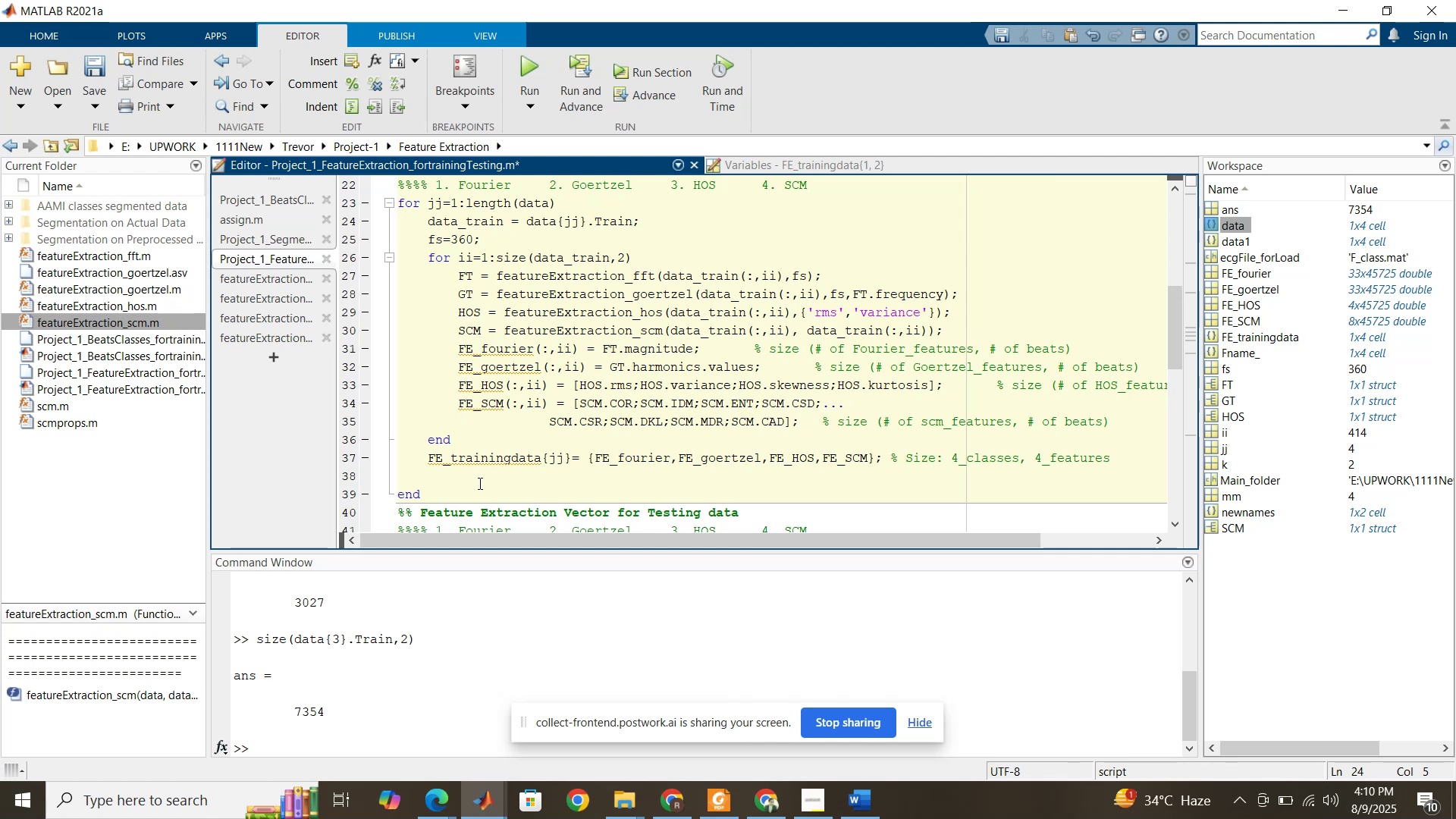 
left_click([479, 484])
 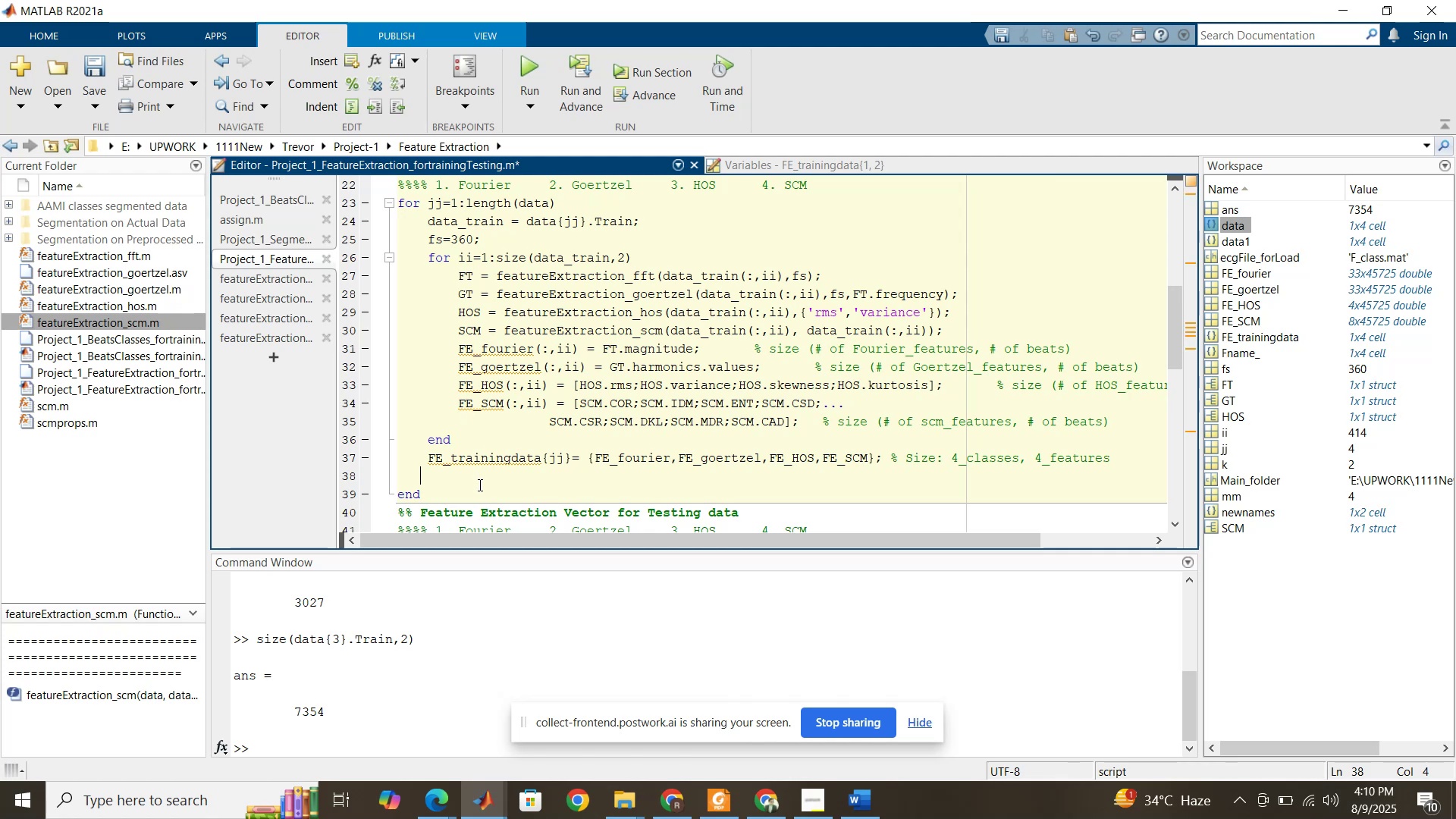 
key(Tab)
type(clear )
 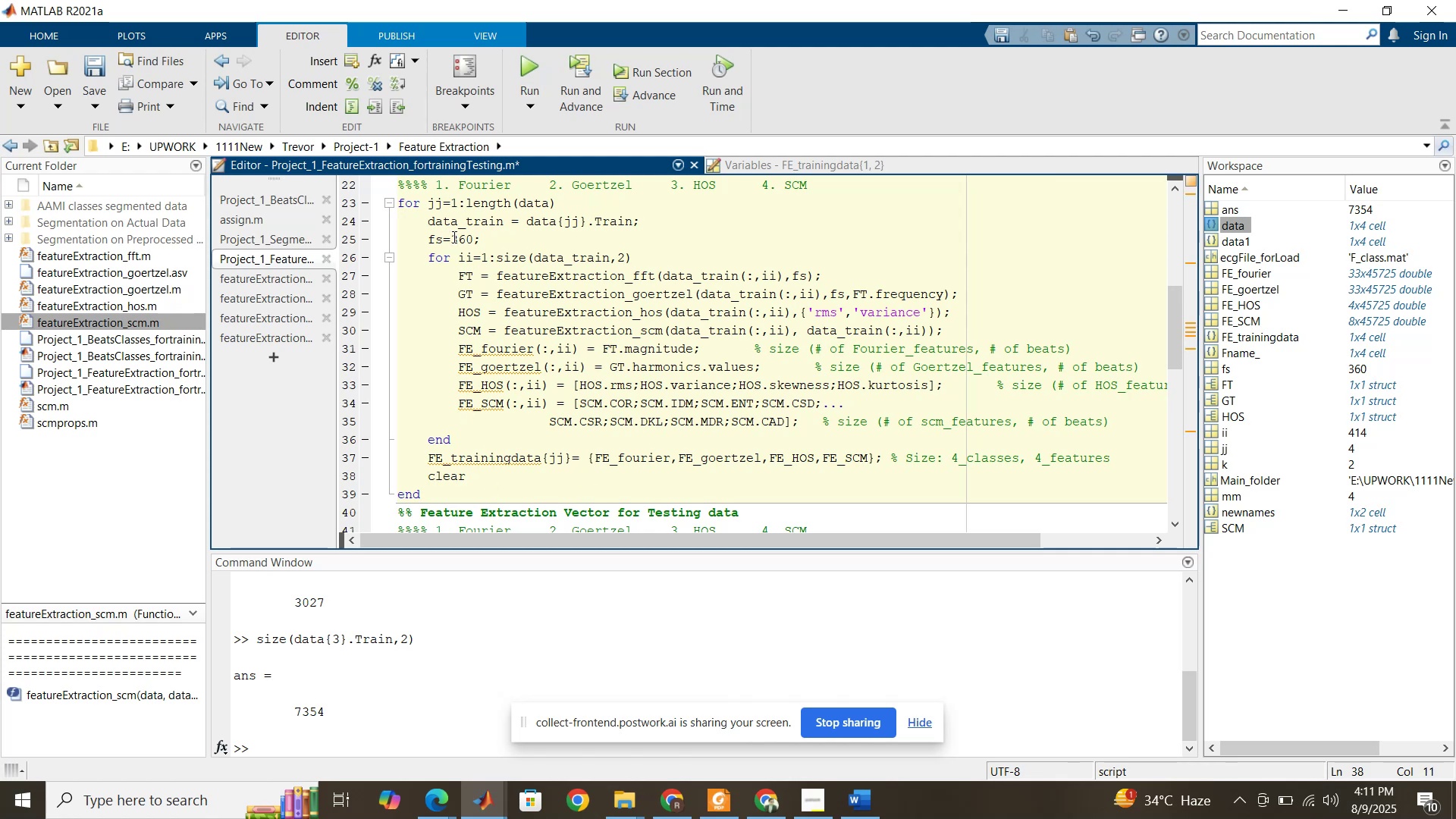 
double_click([457, 224])
 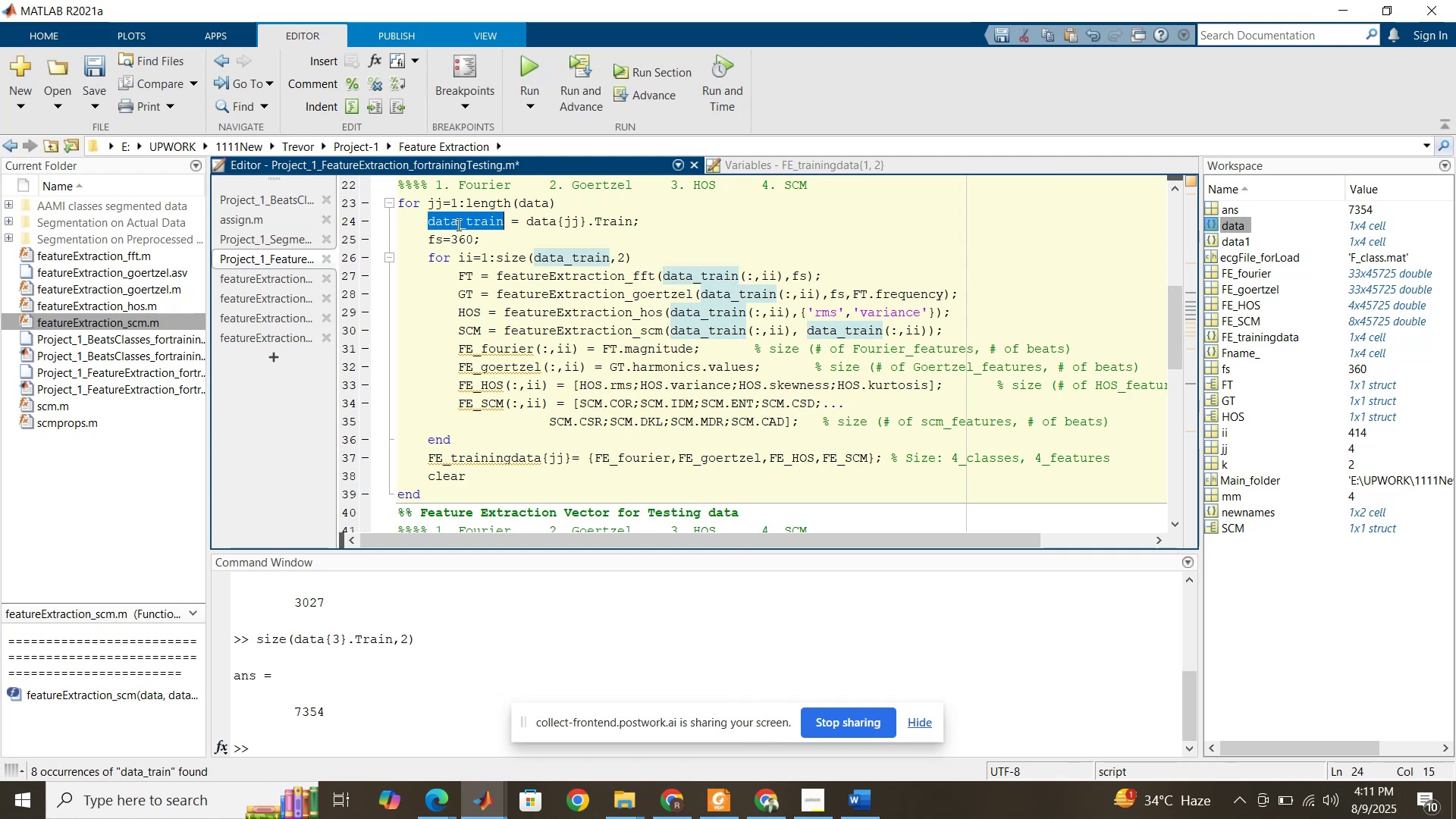 
key(Control+C)
 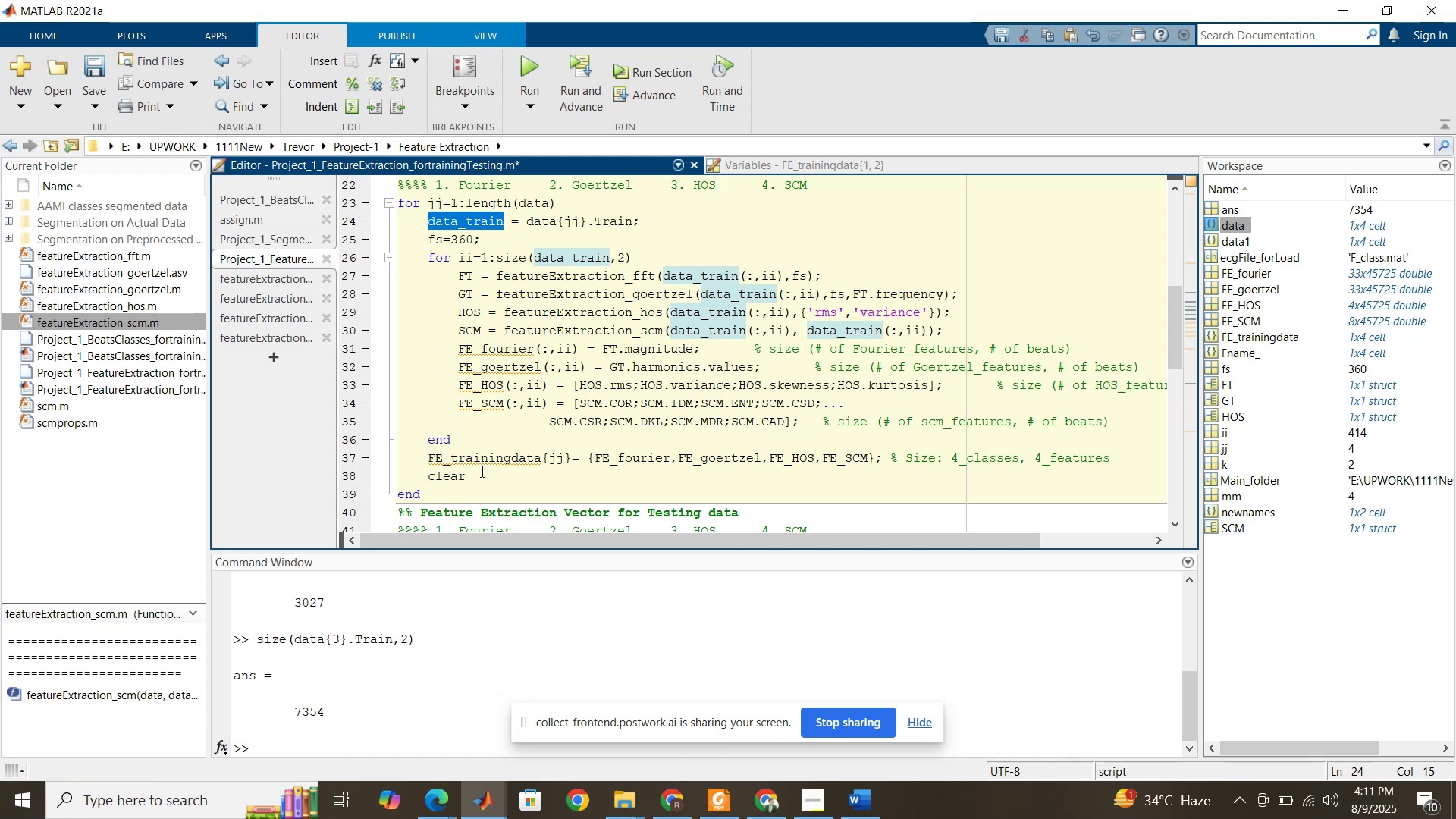 
left_click([481, 471])
 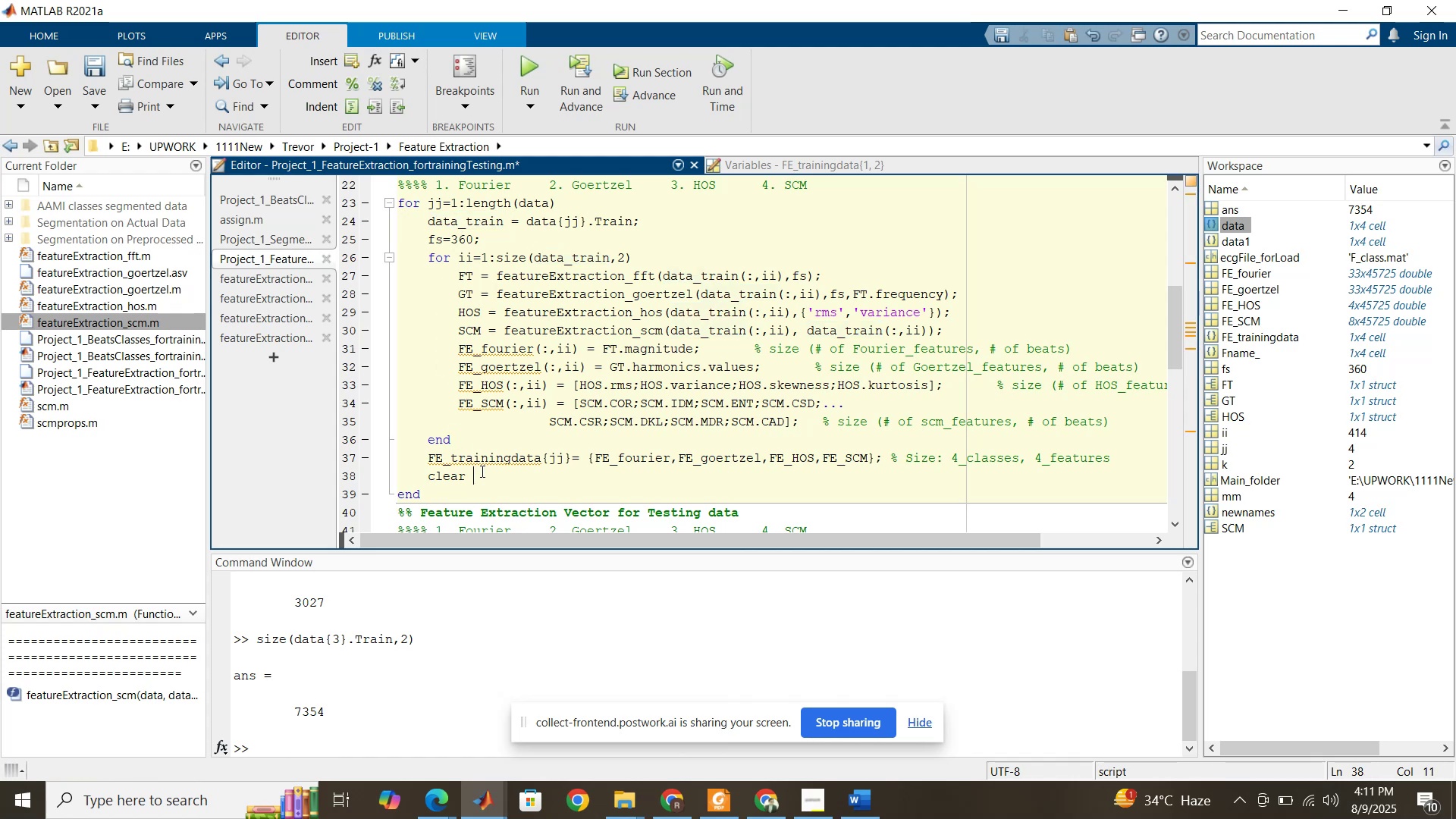 
key(Control+ControlLeft)
 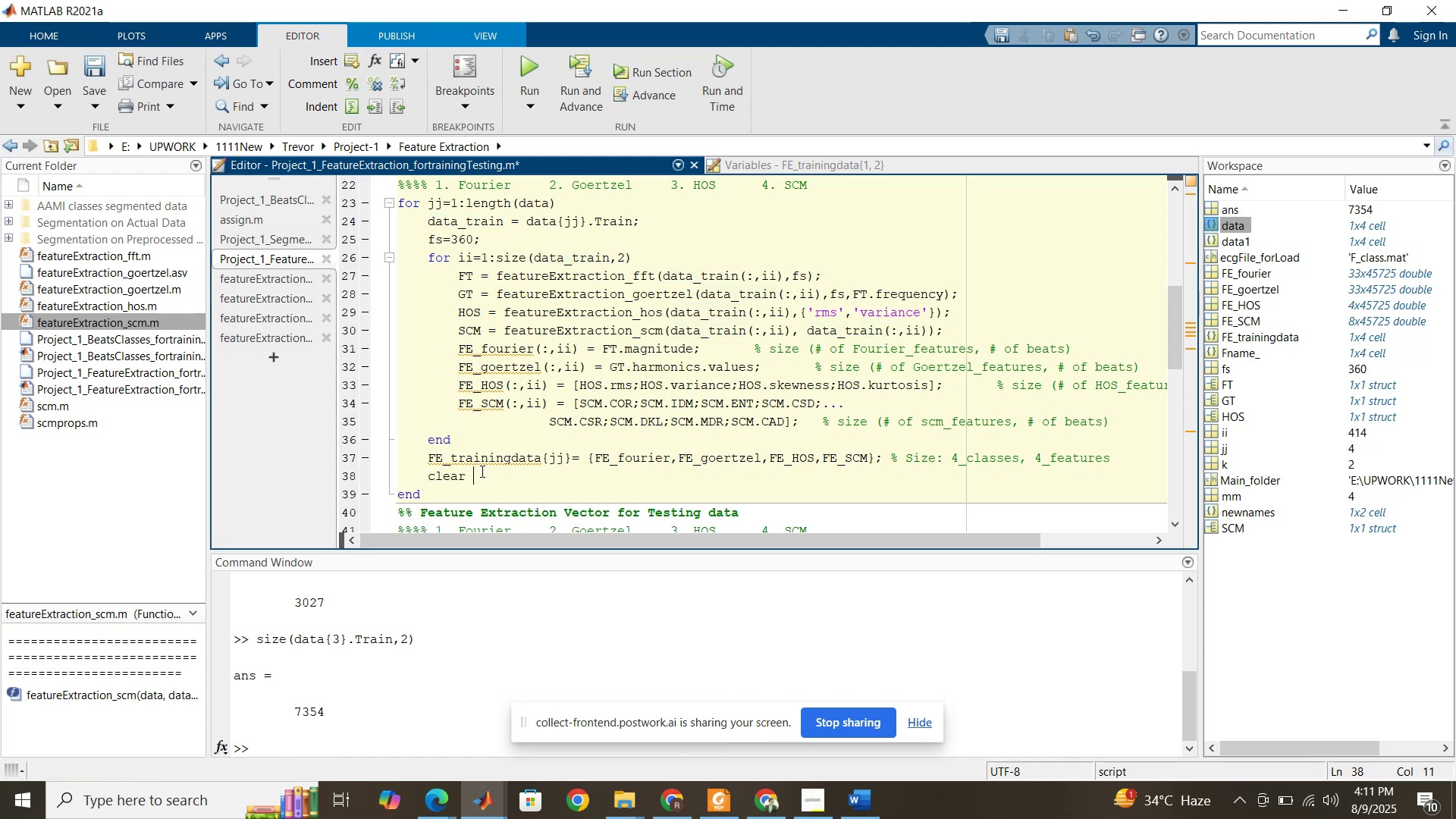 
key(Control+V)
 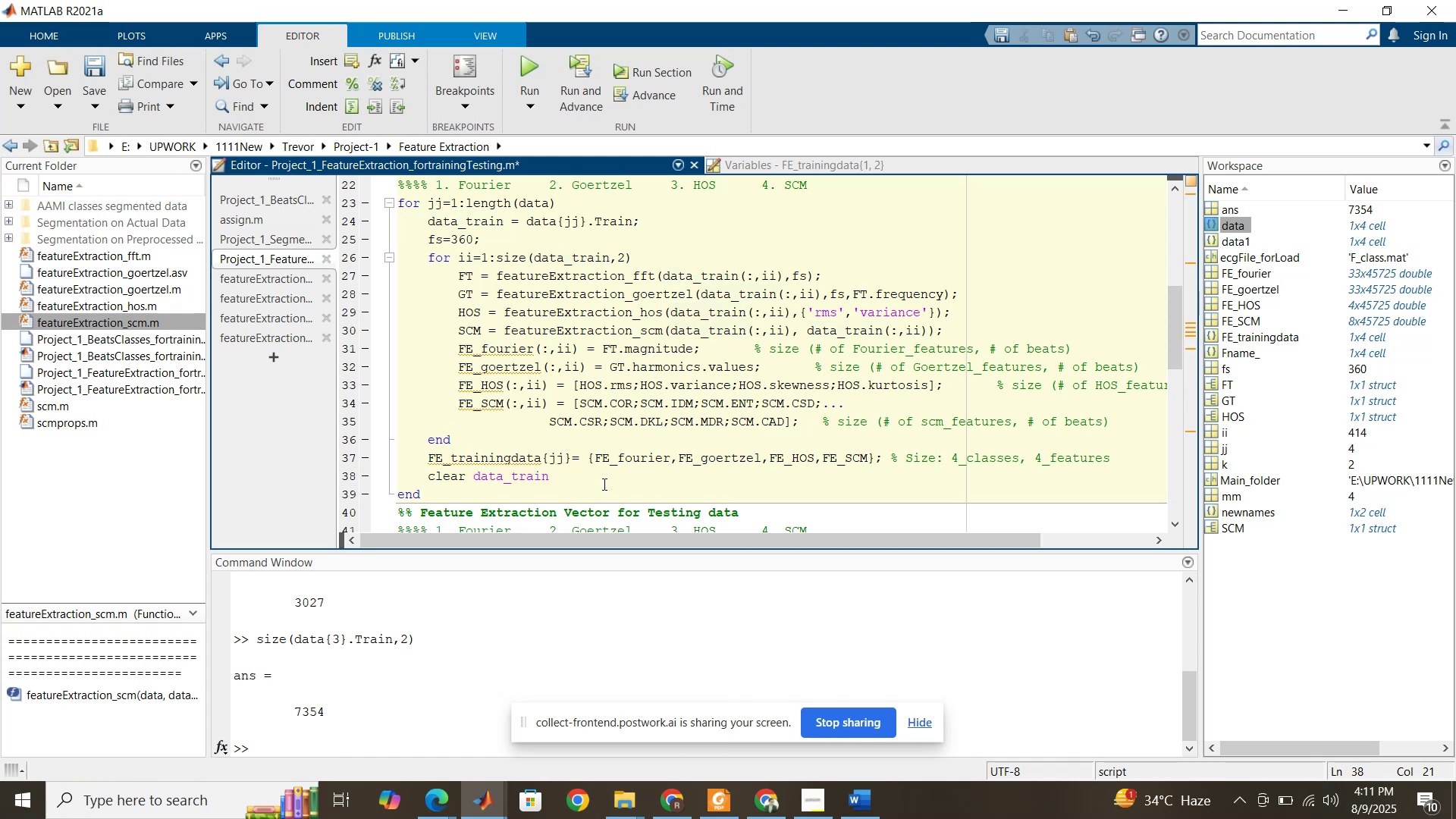 
key(Space)
 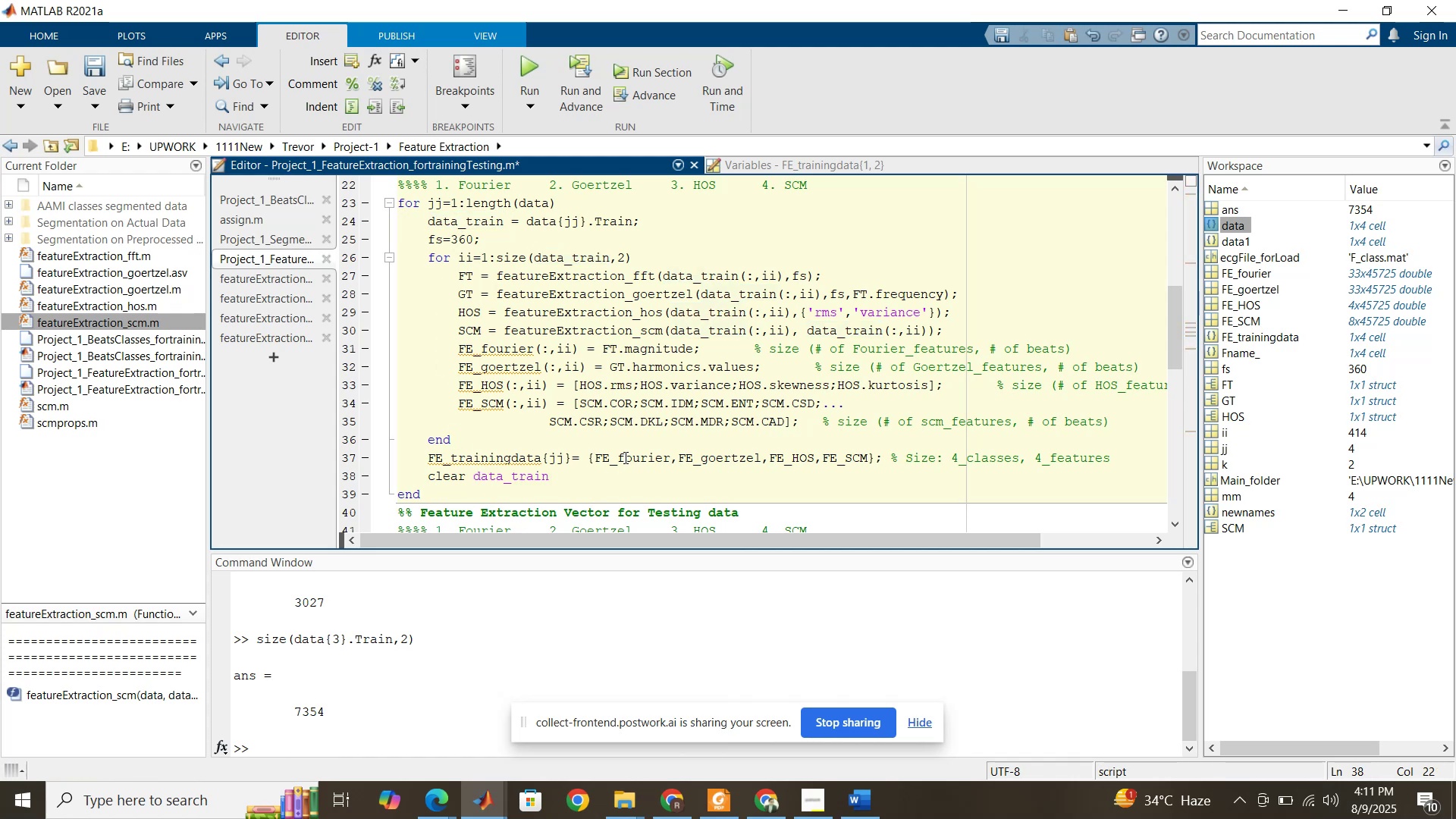 
left_click([624, 456])
 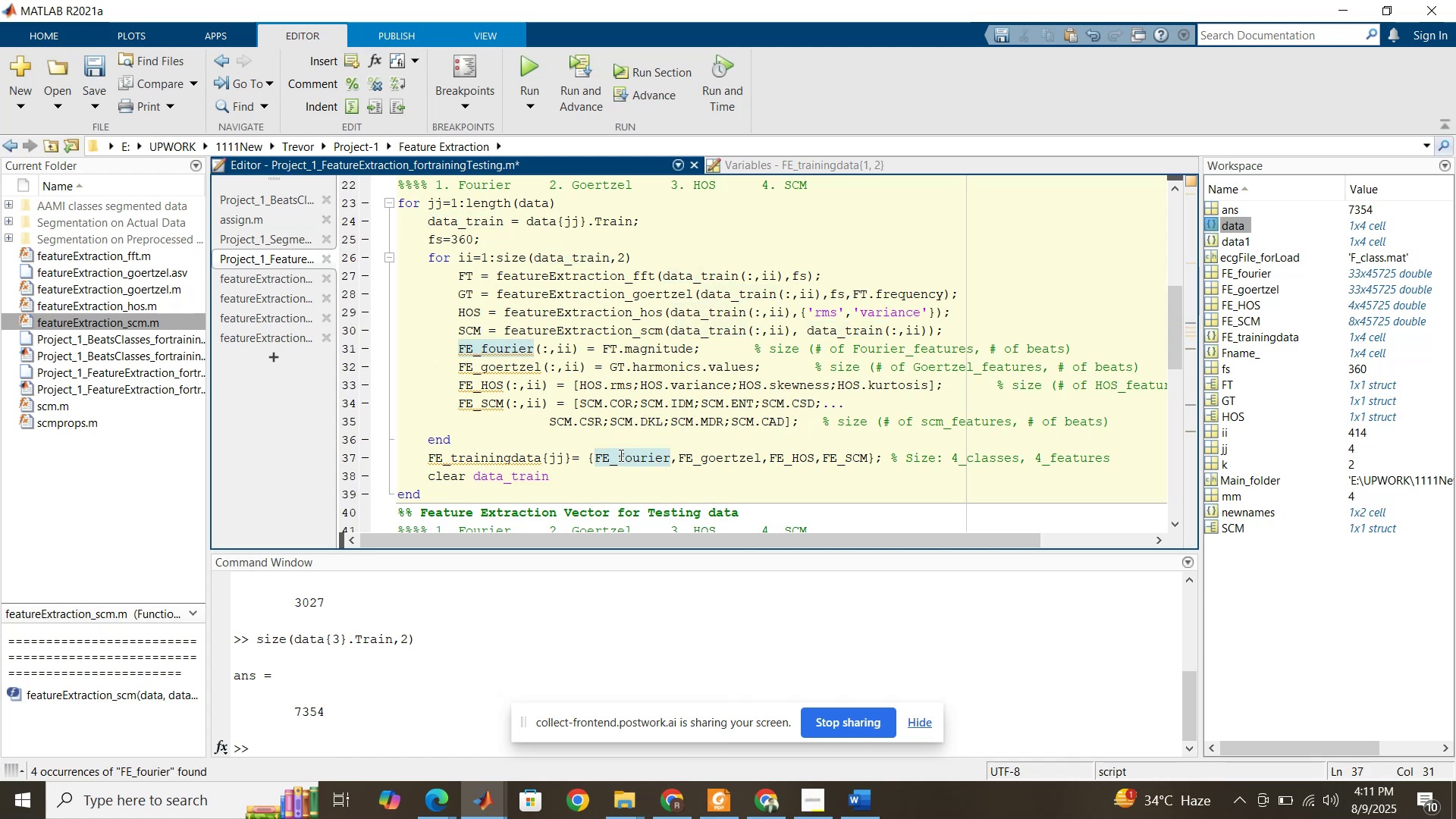 
left_click([613, 455])
 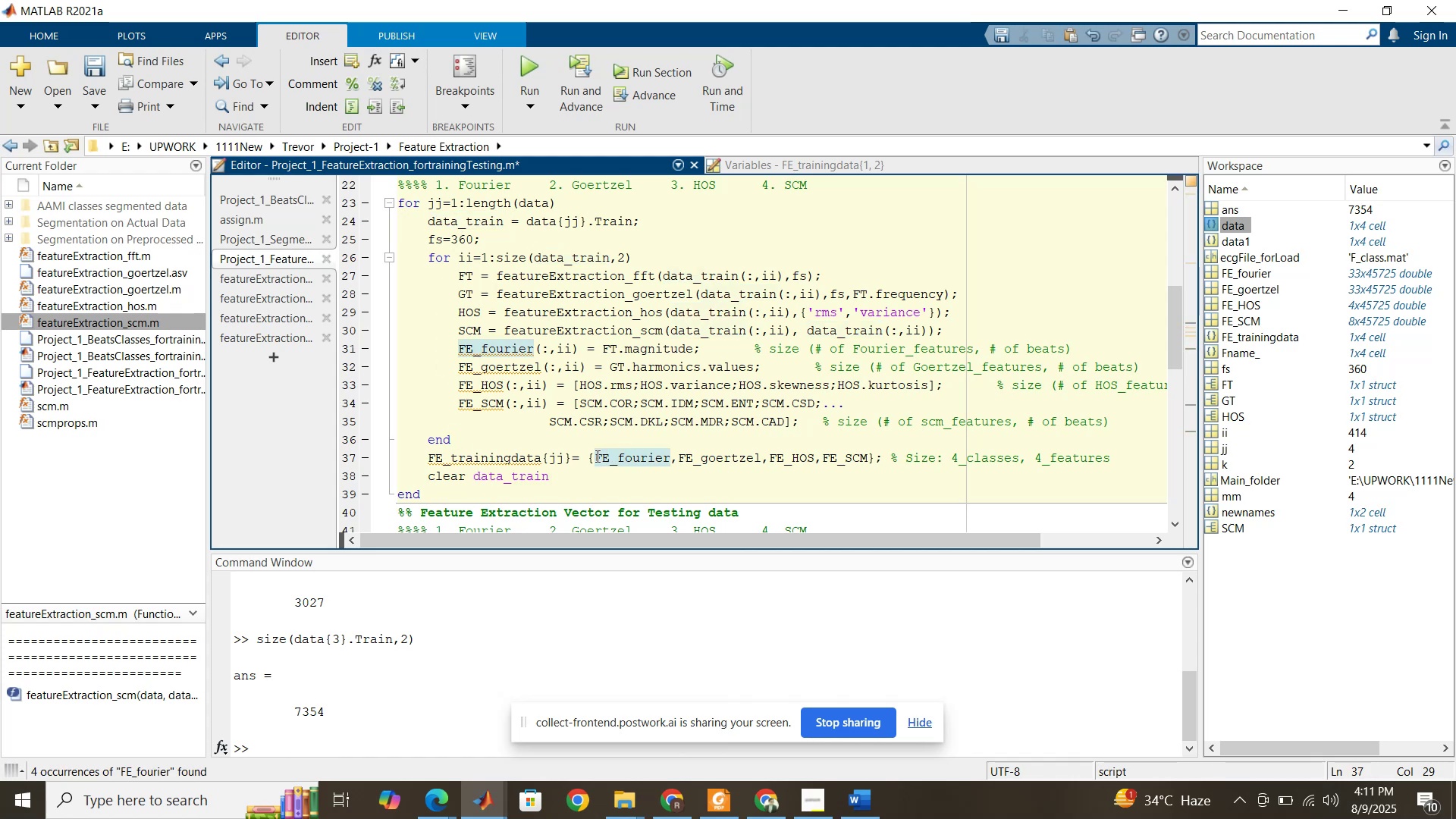 
left_click_drag(start_coordinate=[595, 456], to_coordinate=[867, 455])
 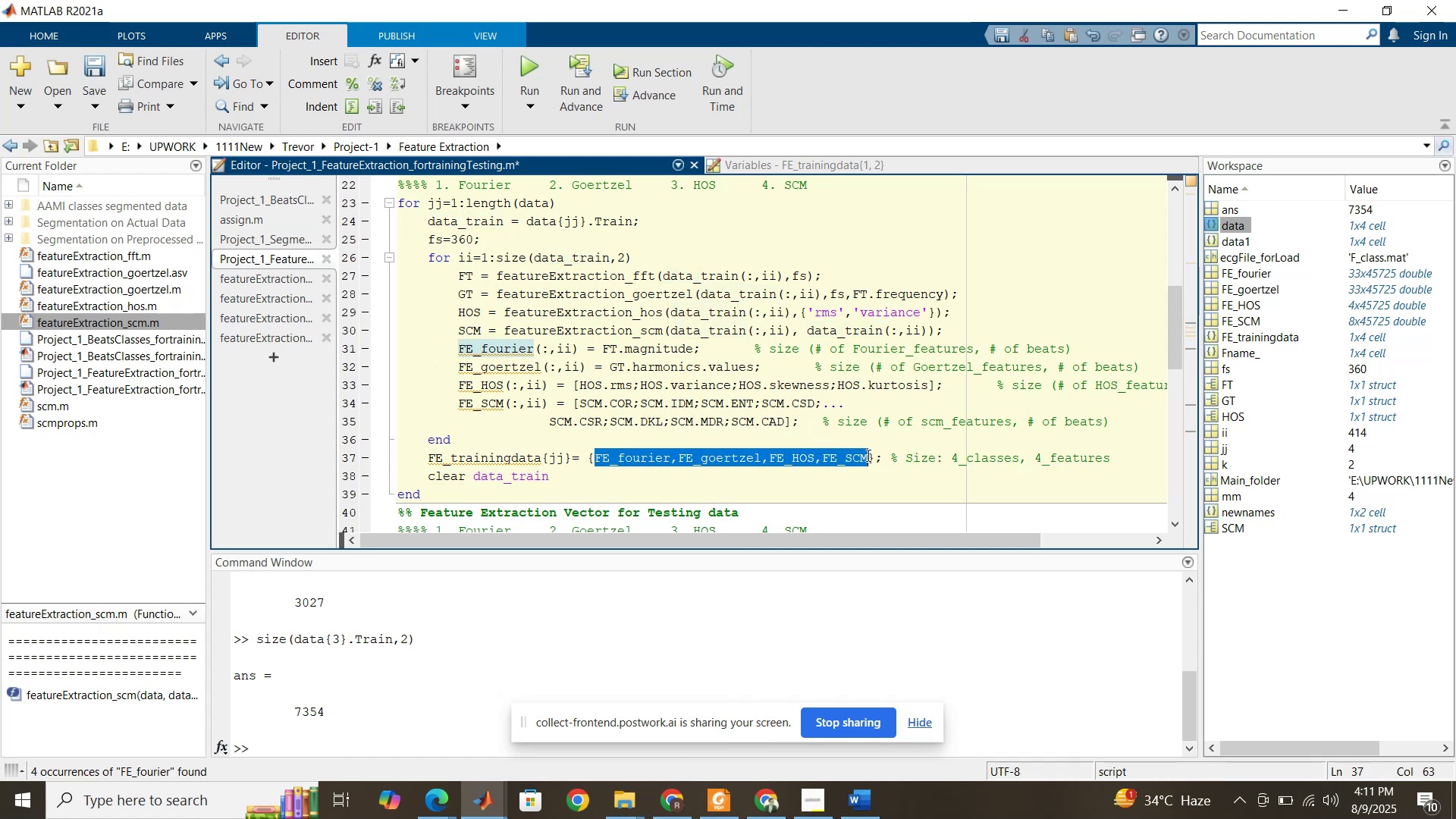 
key(Control+C)
 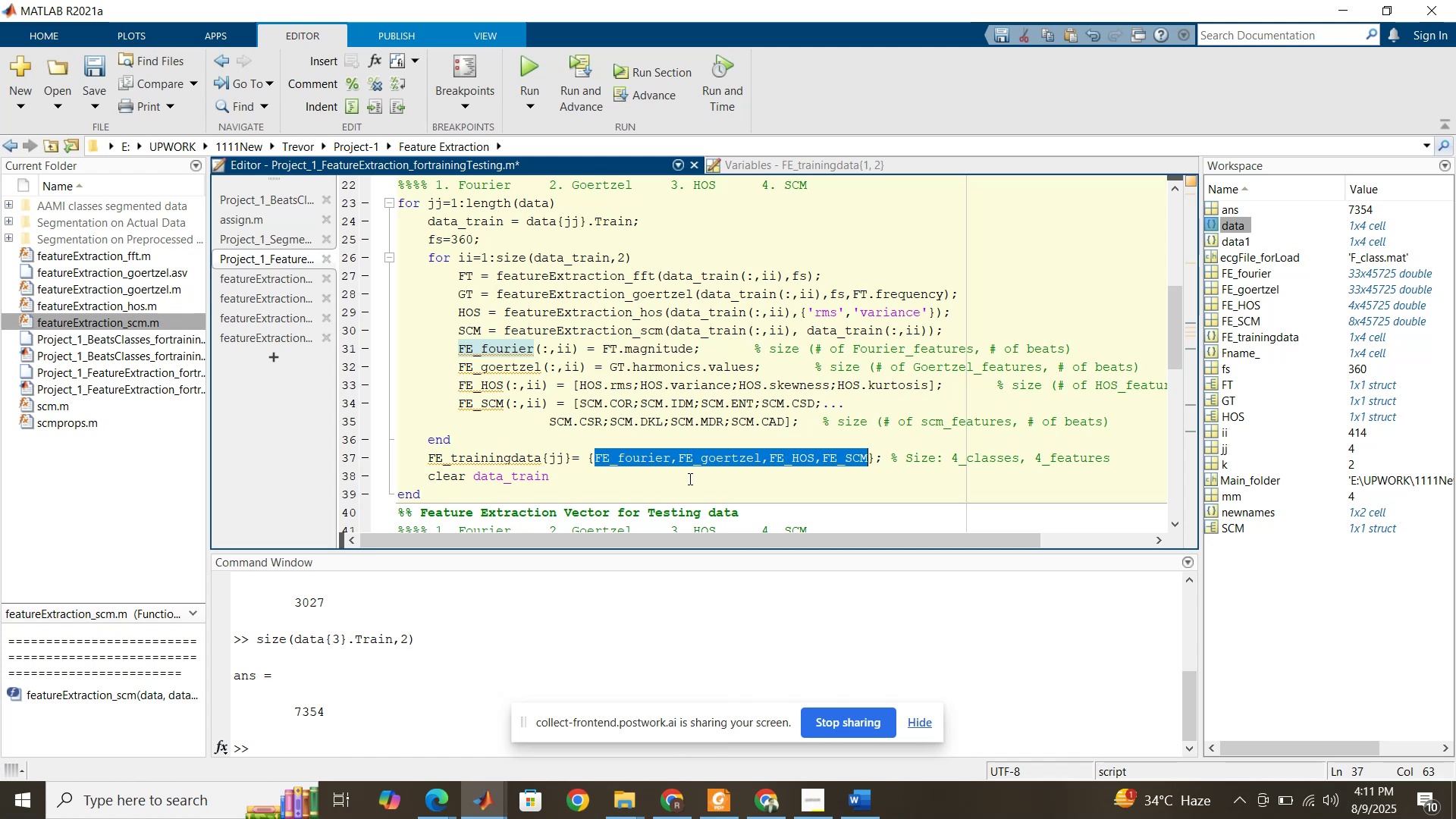 
left_click([689, 479])
 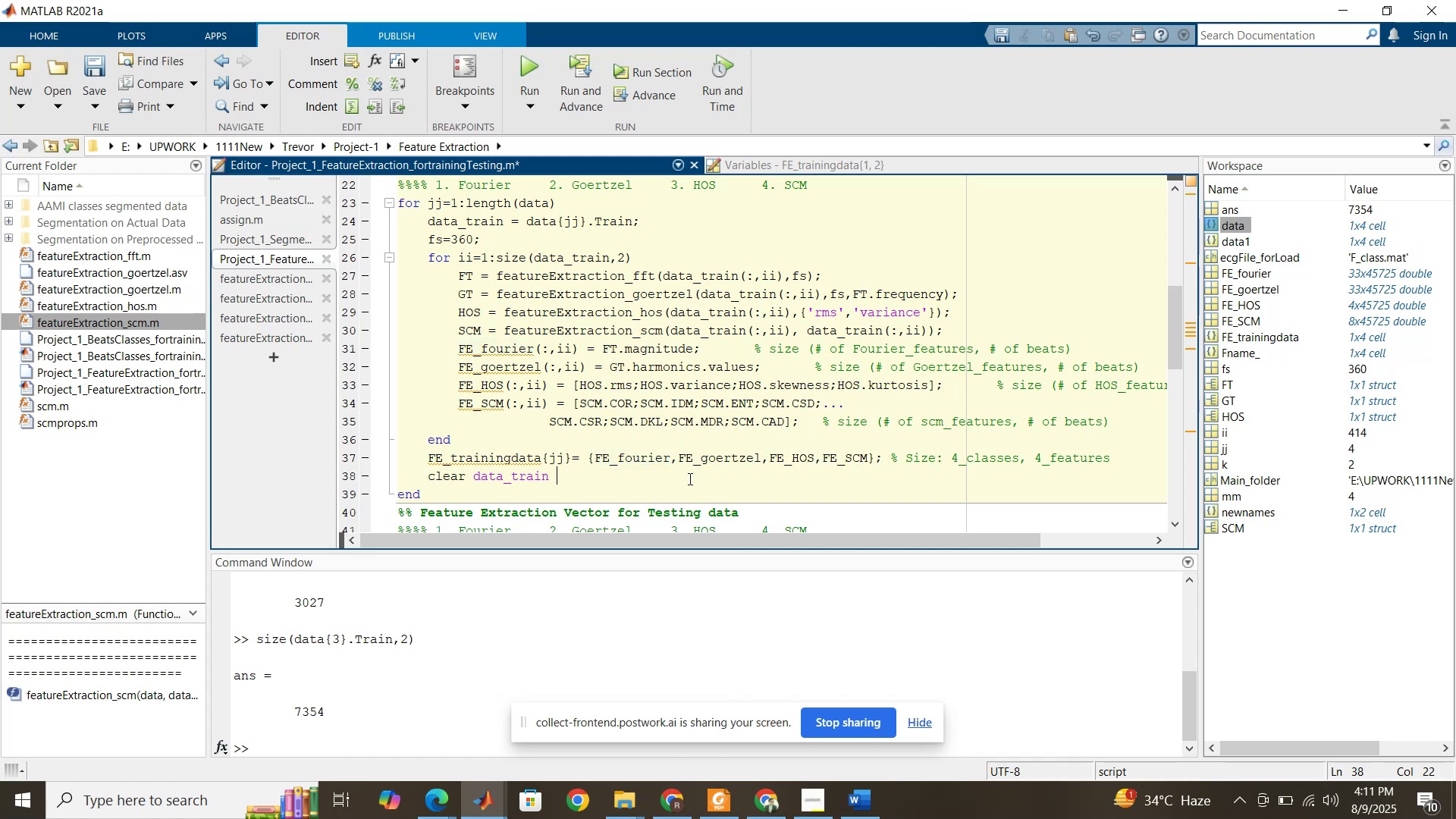 
key(Control+ControlLeft)
 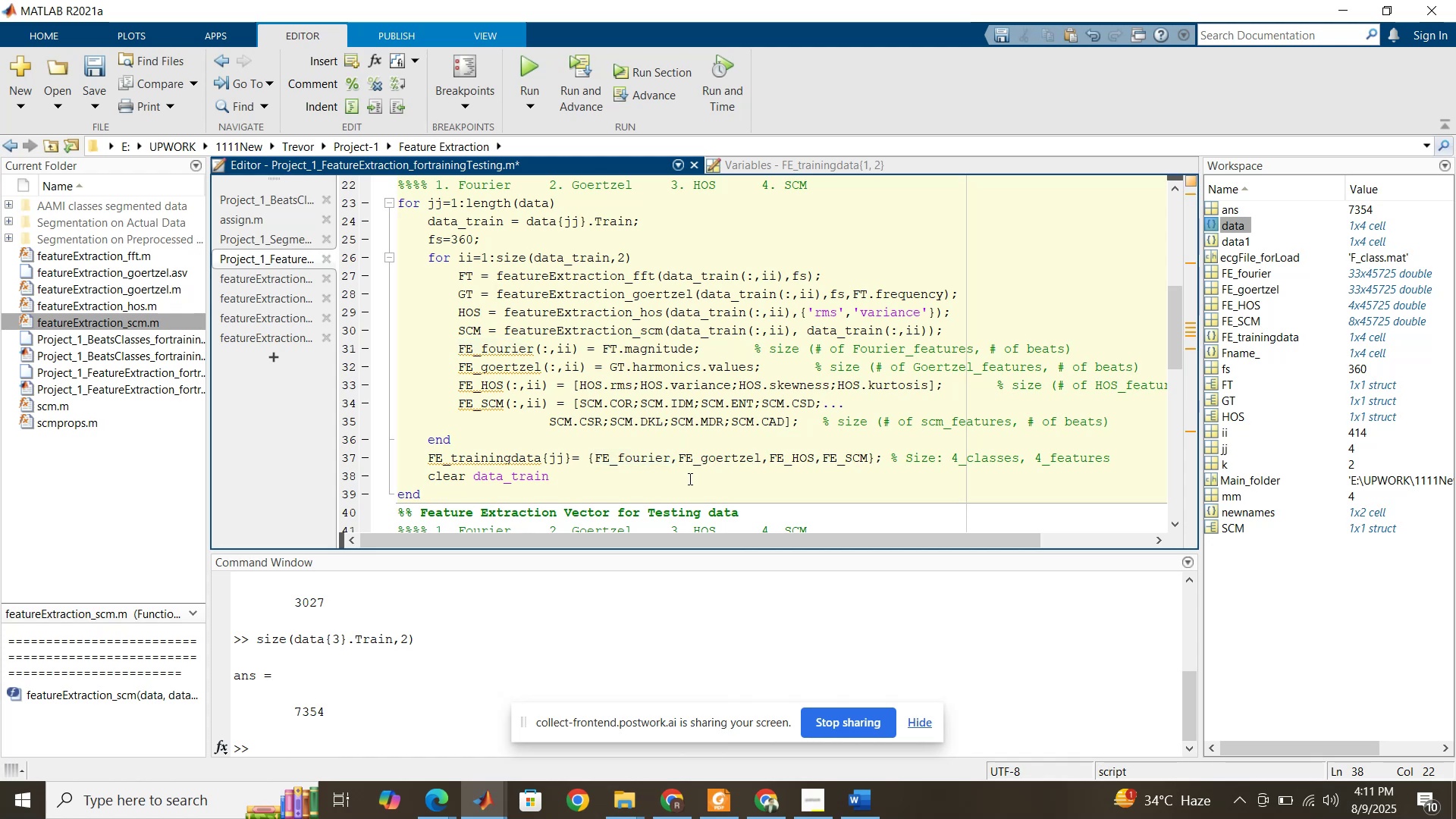 
key(Control+V)
 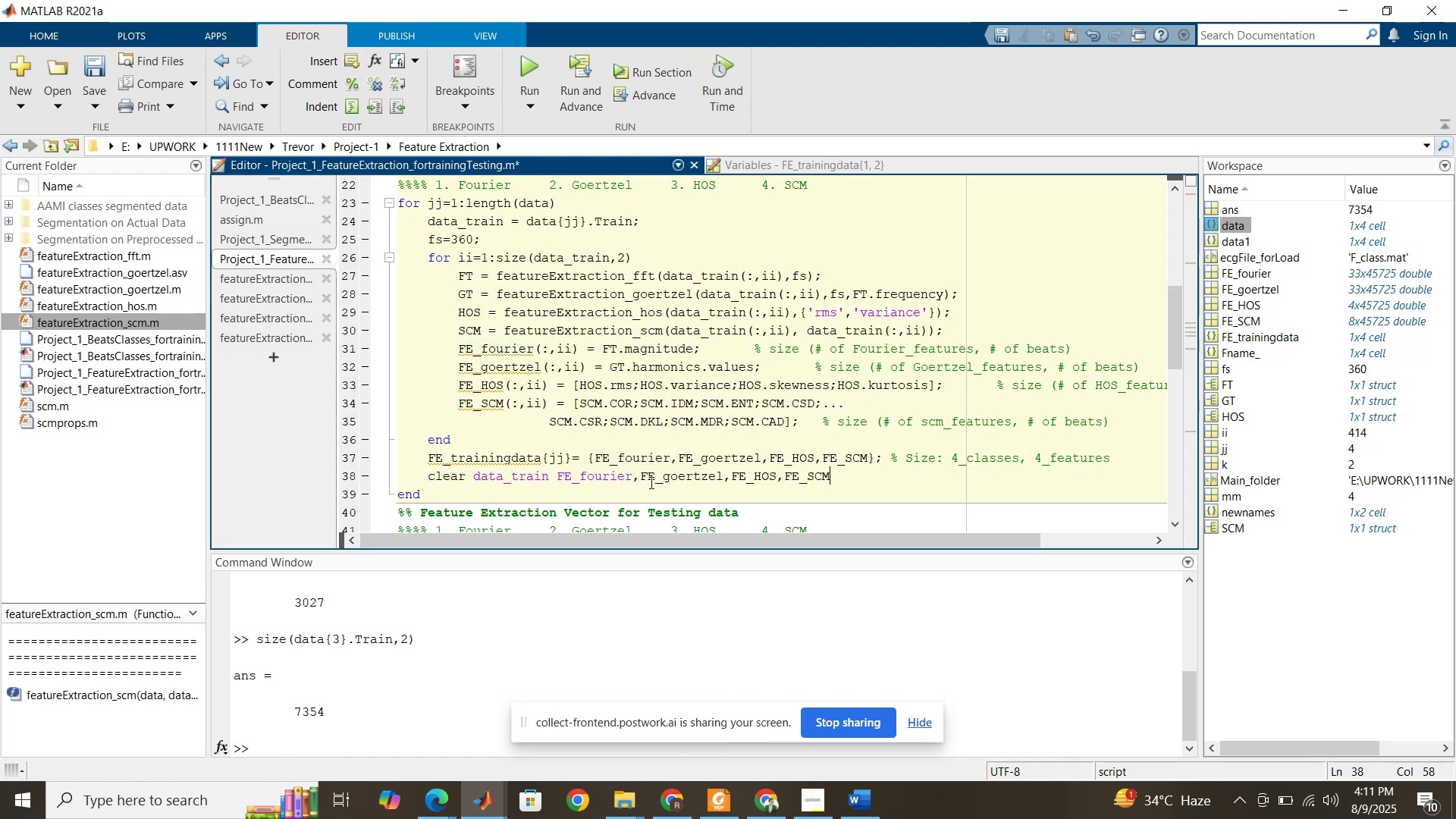 
left_click([642, 481])
 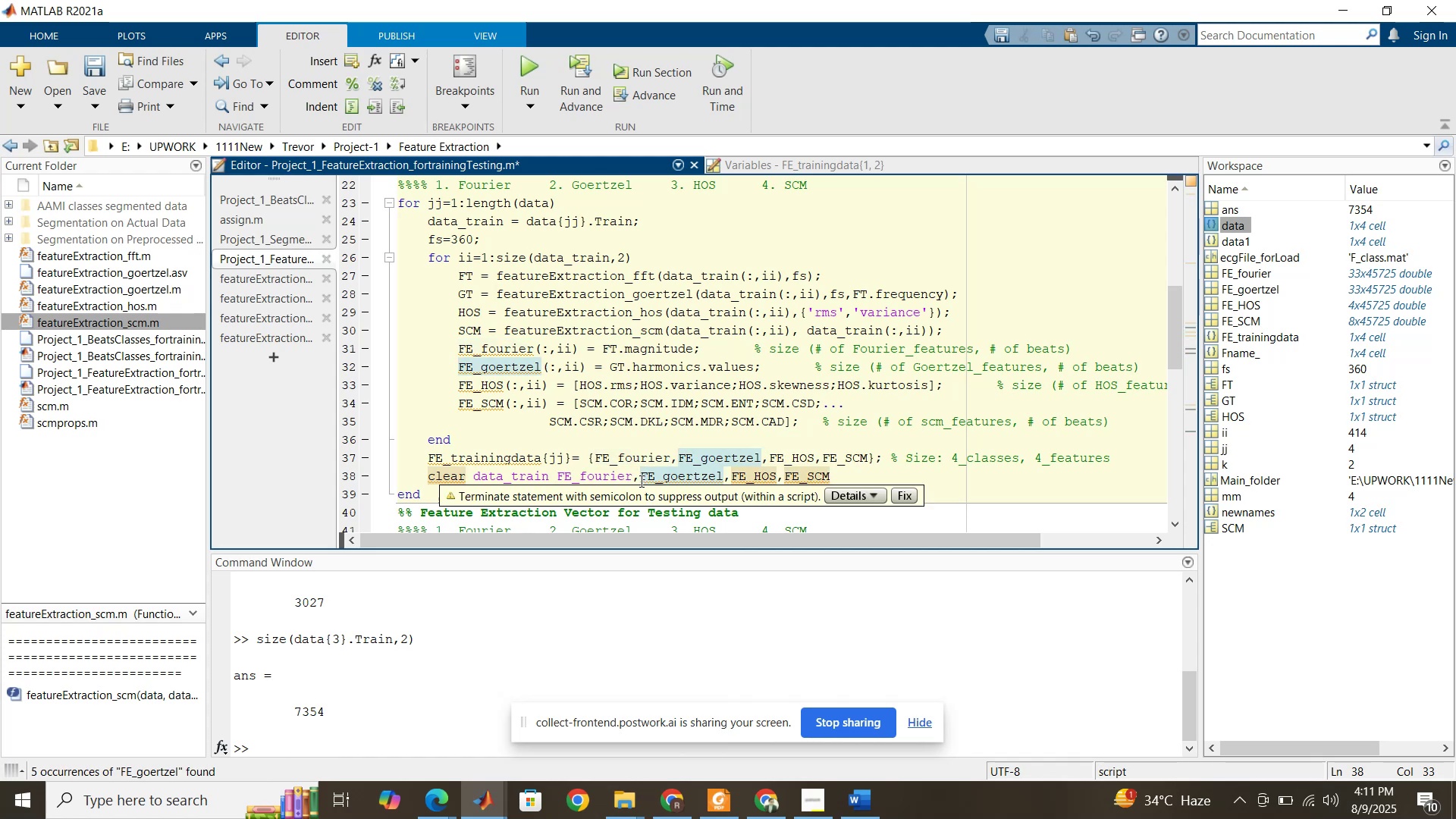 
key(Backspace)
 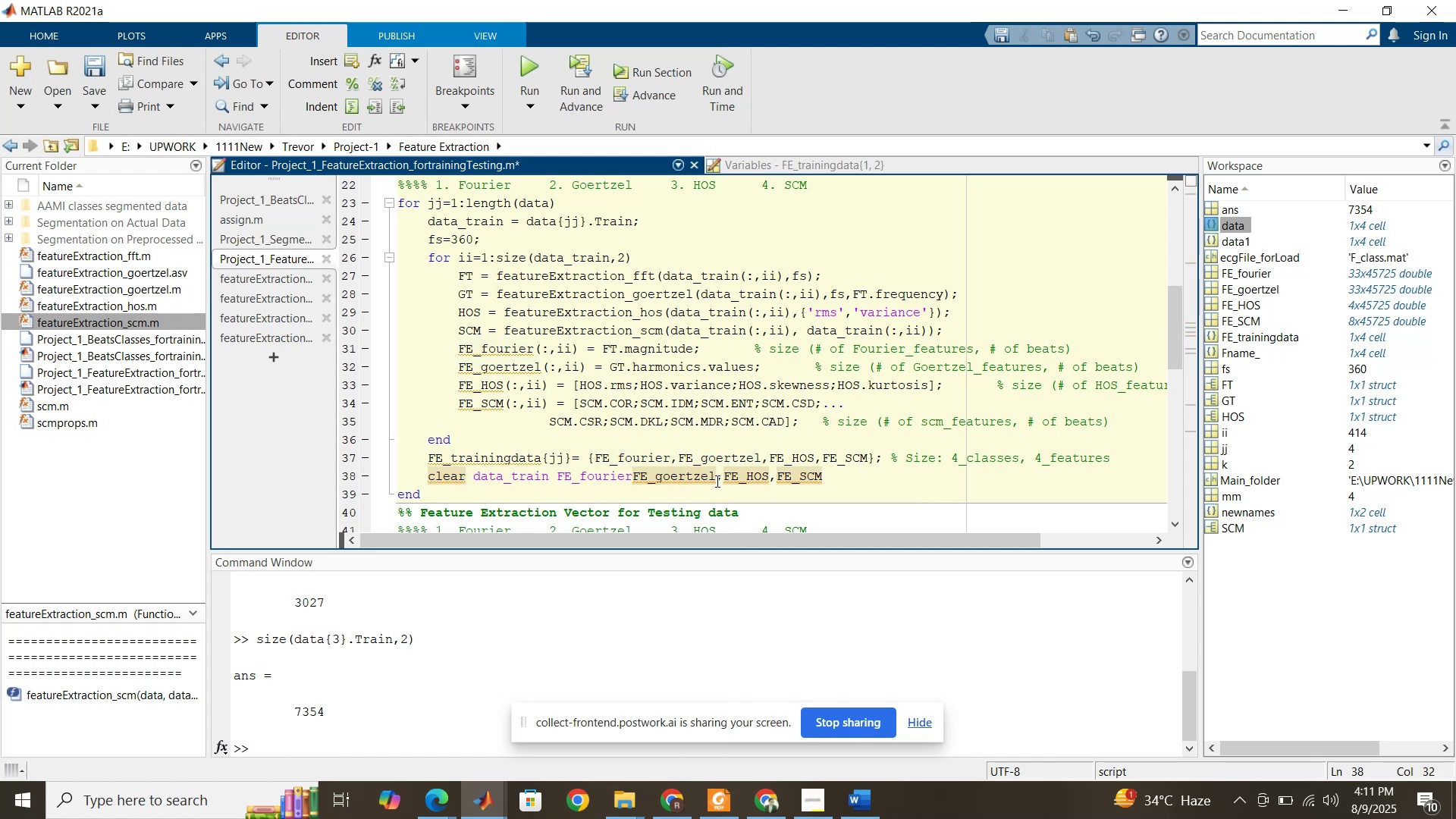 
key(Space)
 